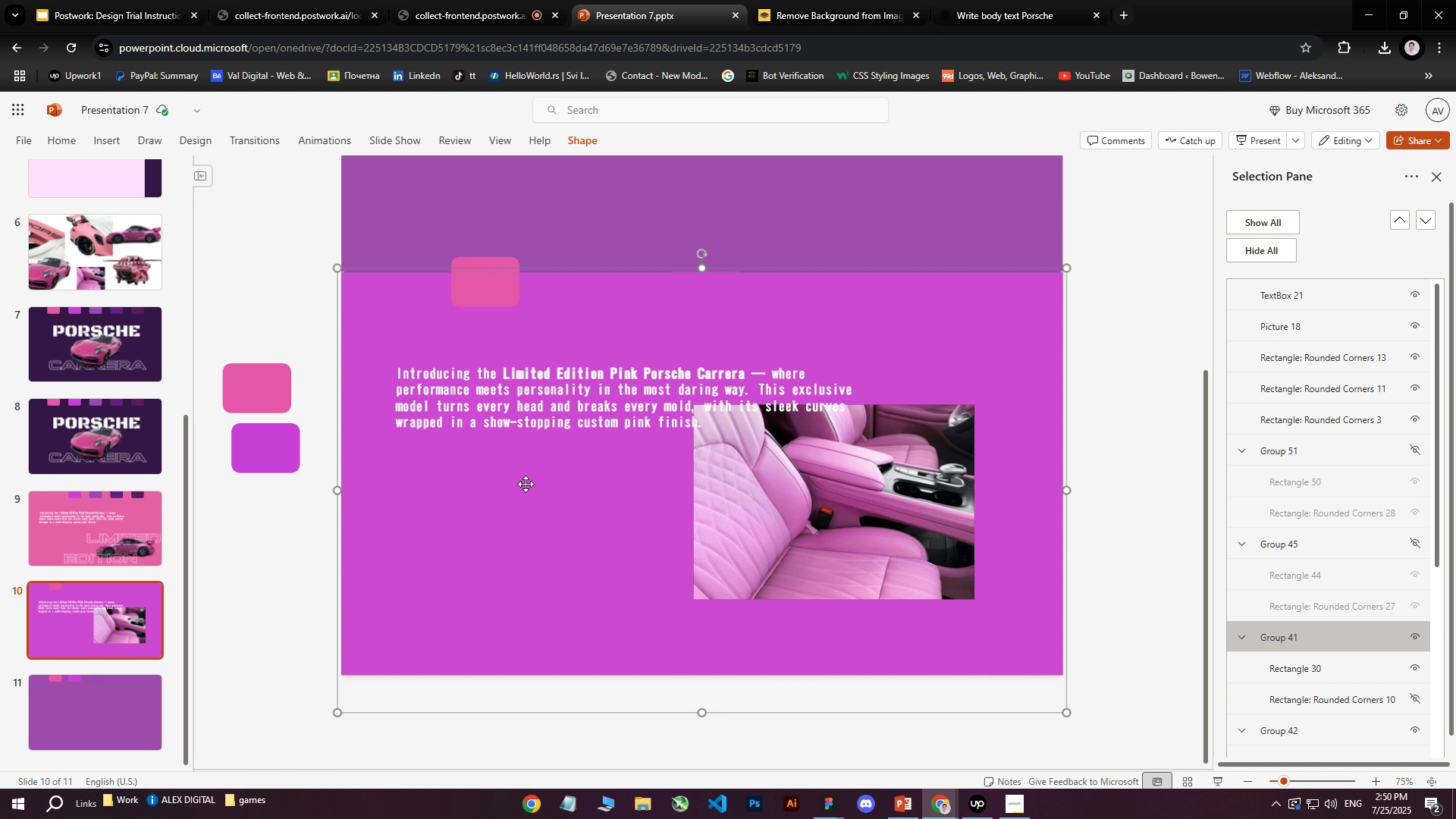 
wait(5.74)
 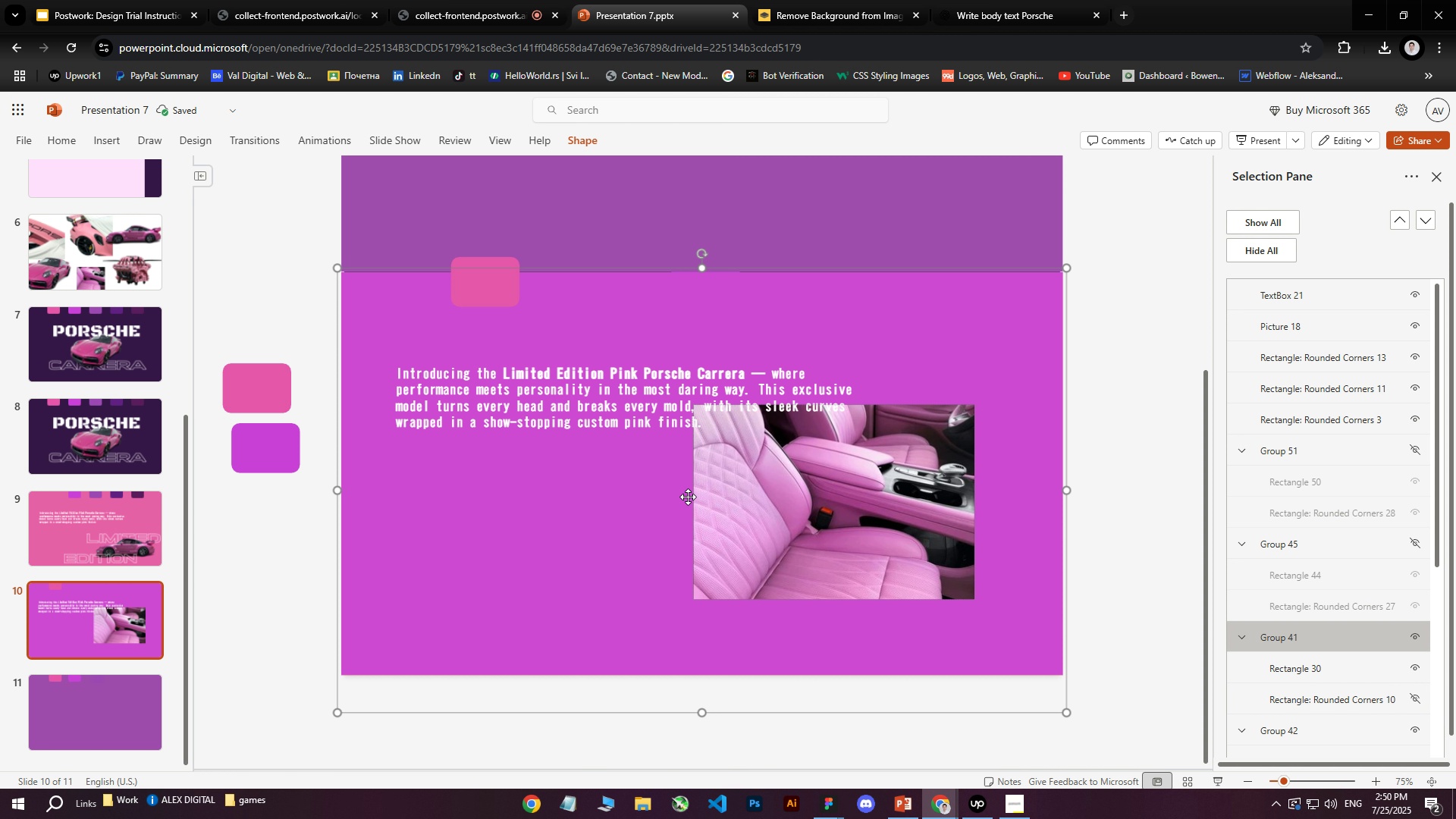 
double_click([1309, 690])
 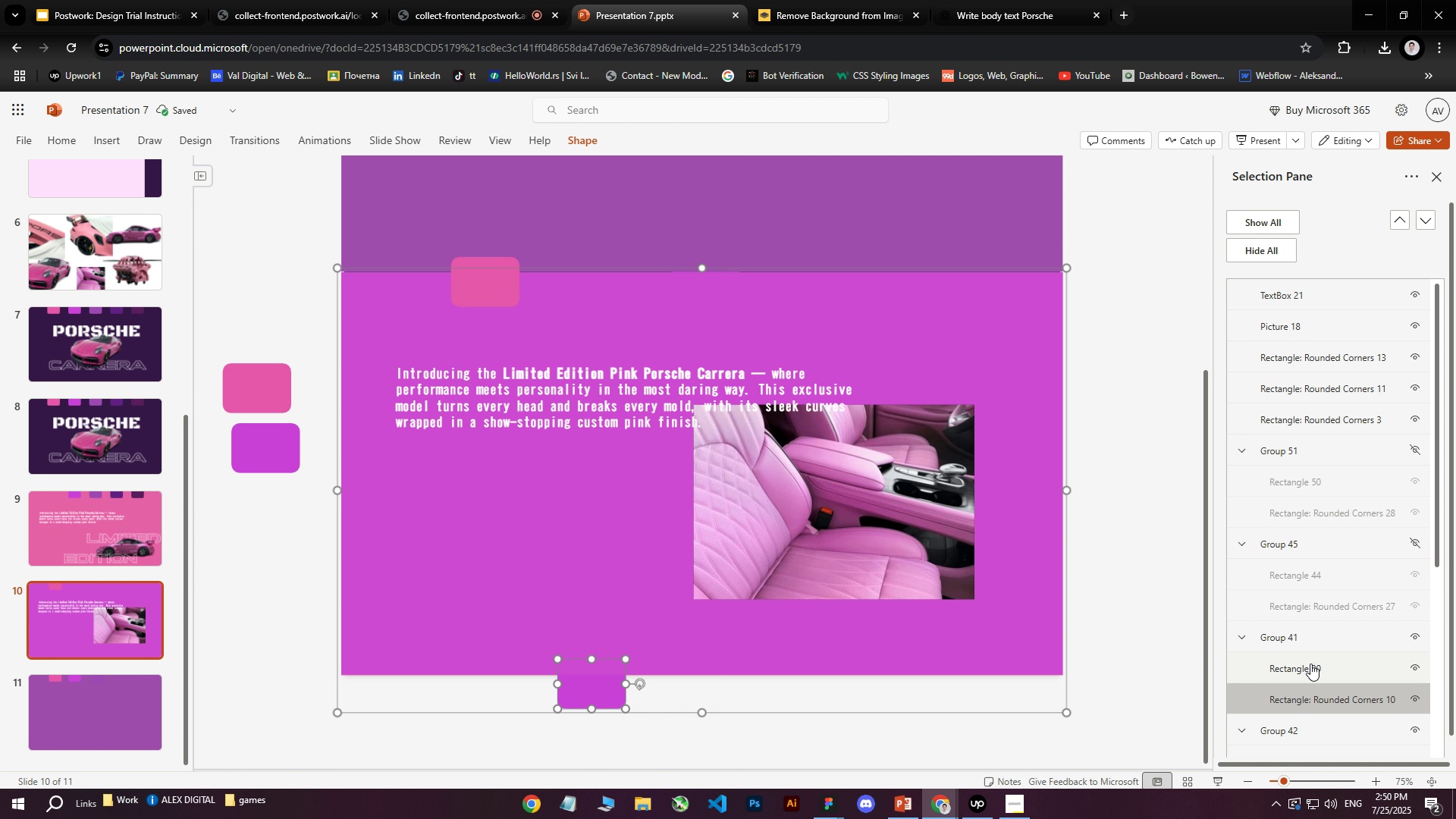 
hold_key(key=ControlLeft, duration=0.31)
 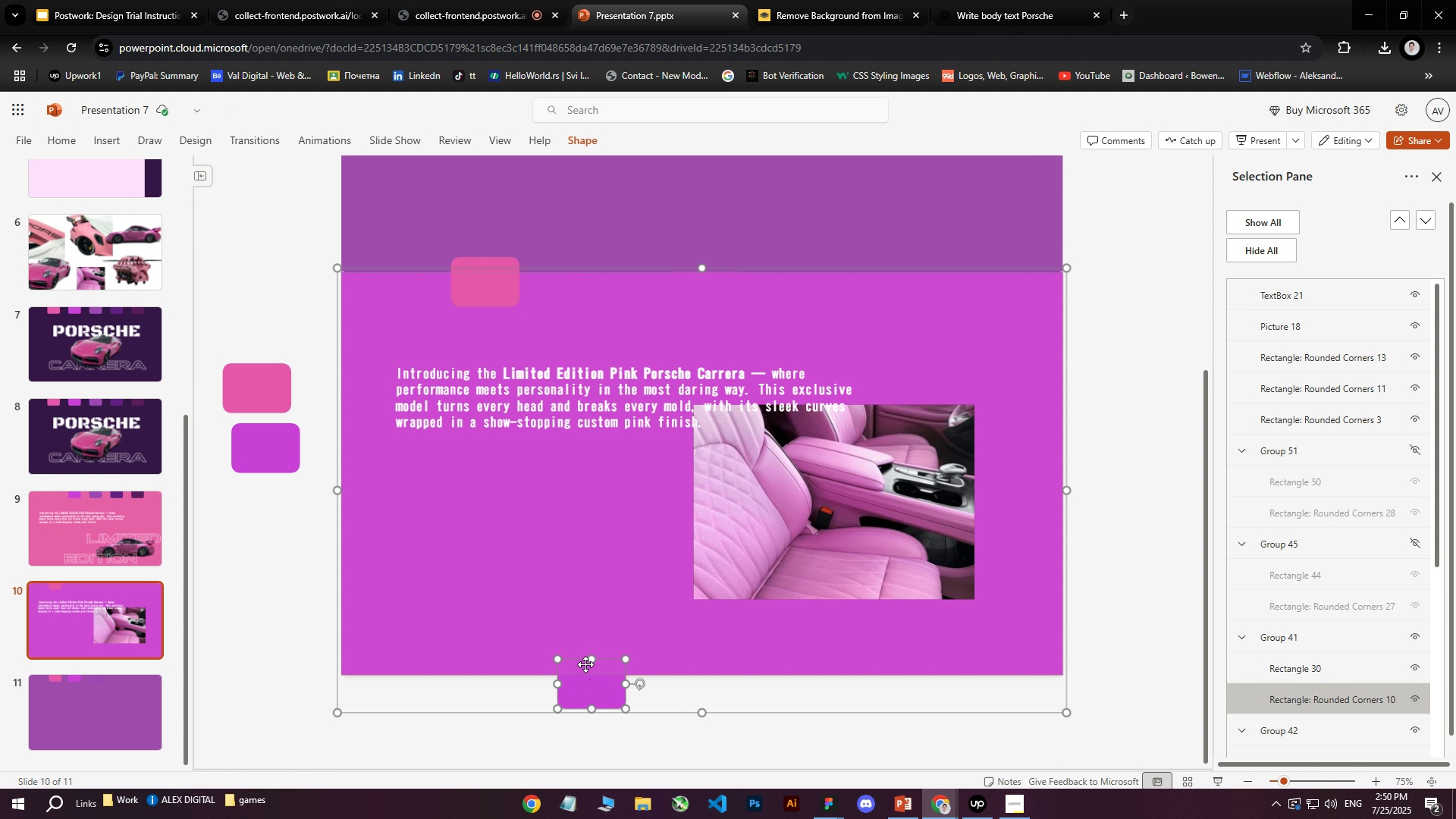 
left_click([582, 661])
 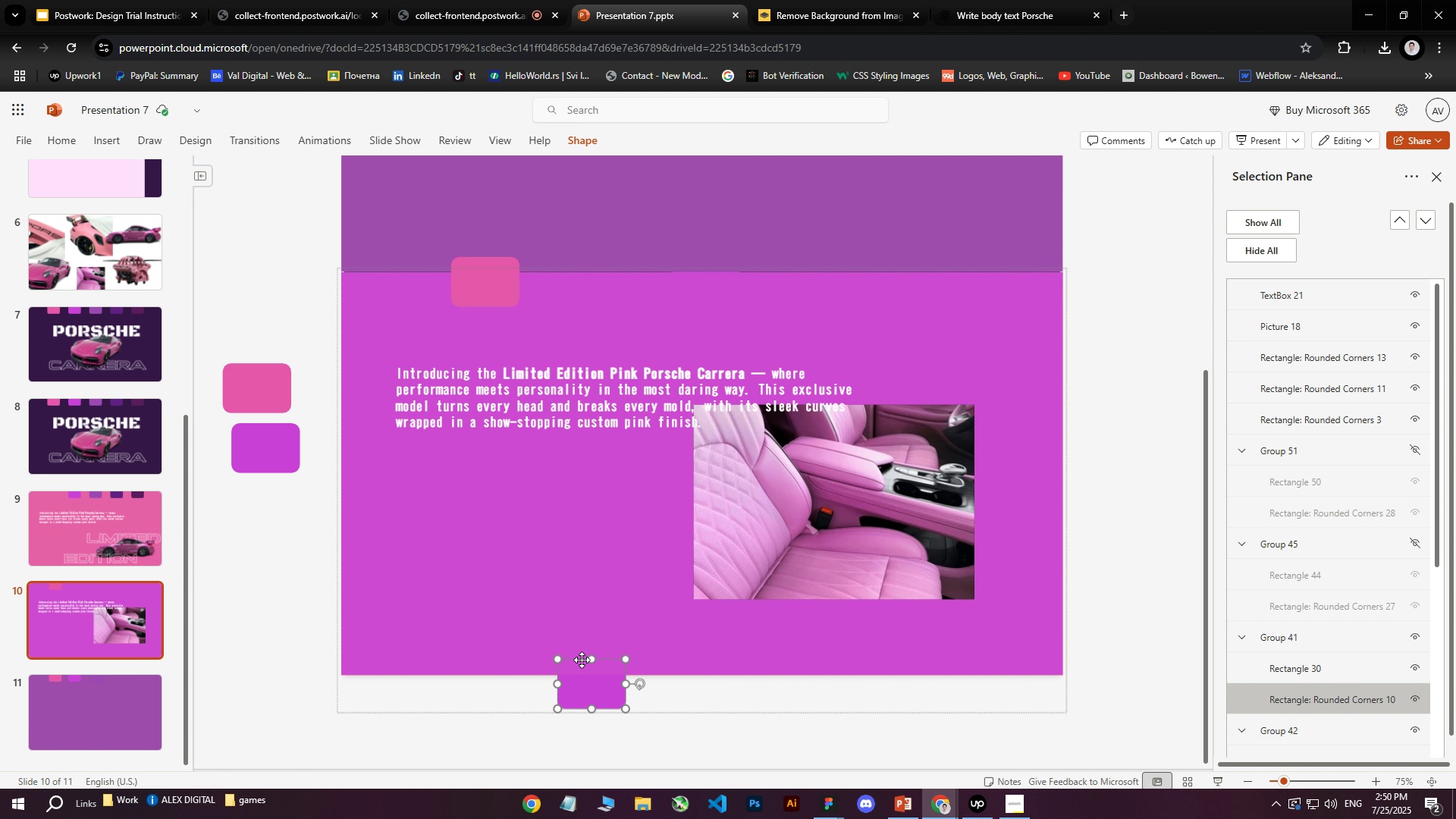 
left_click([582, 660])
 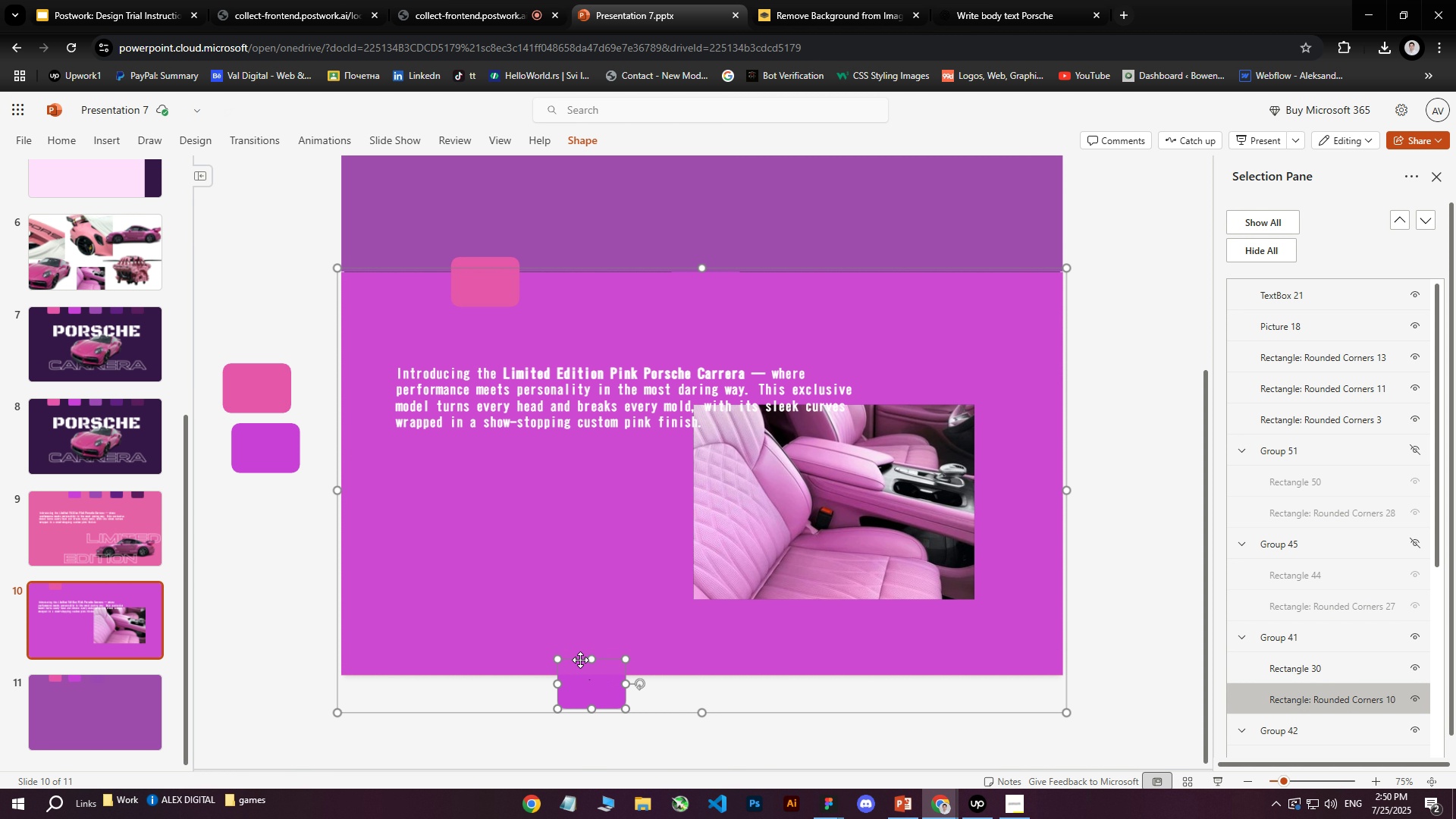 
key(Control+C)
 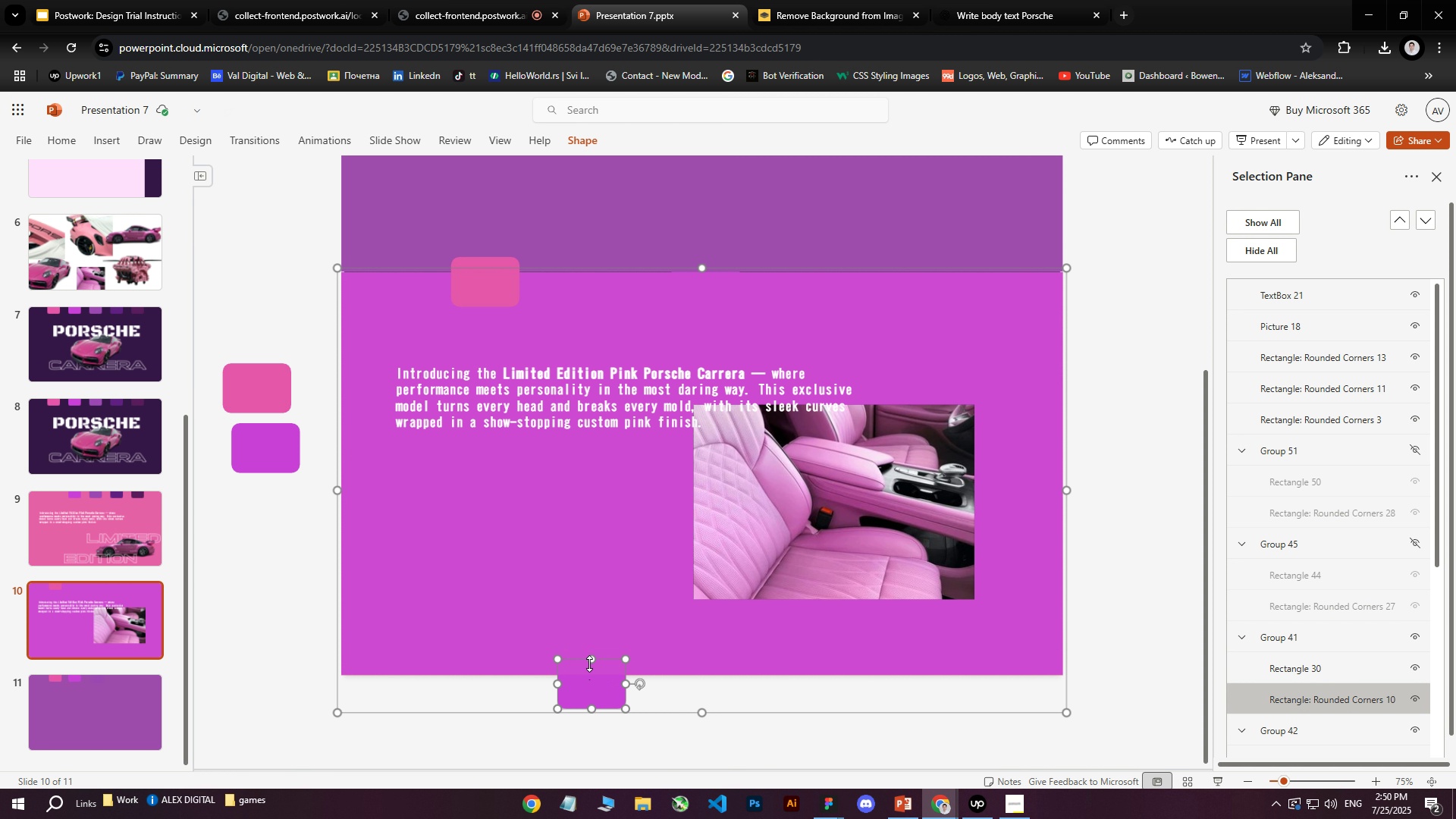 
key(Control+ControlLeft)
 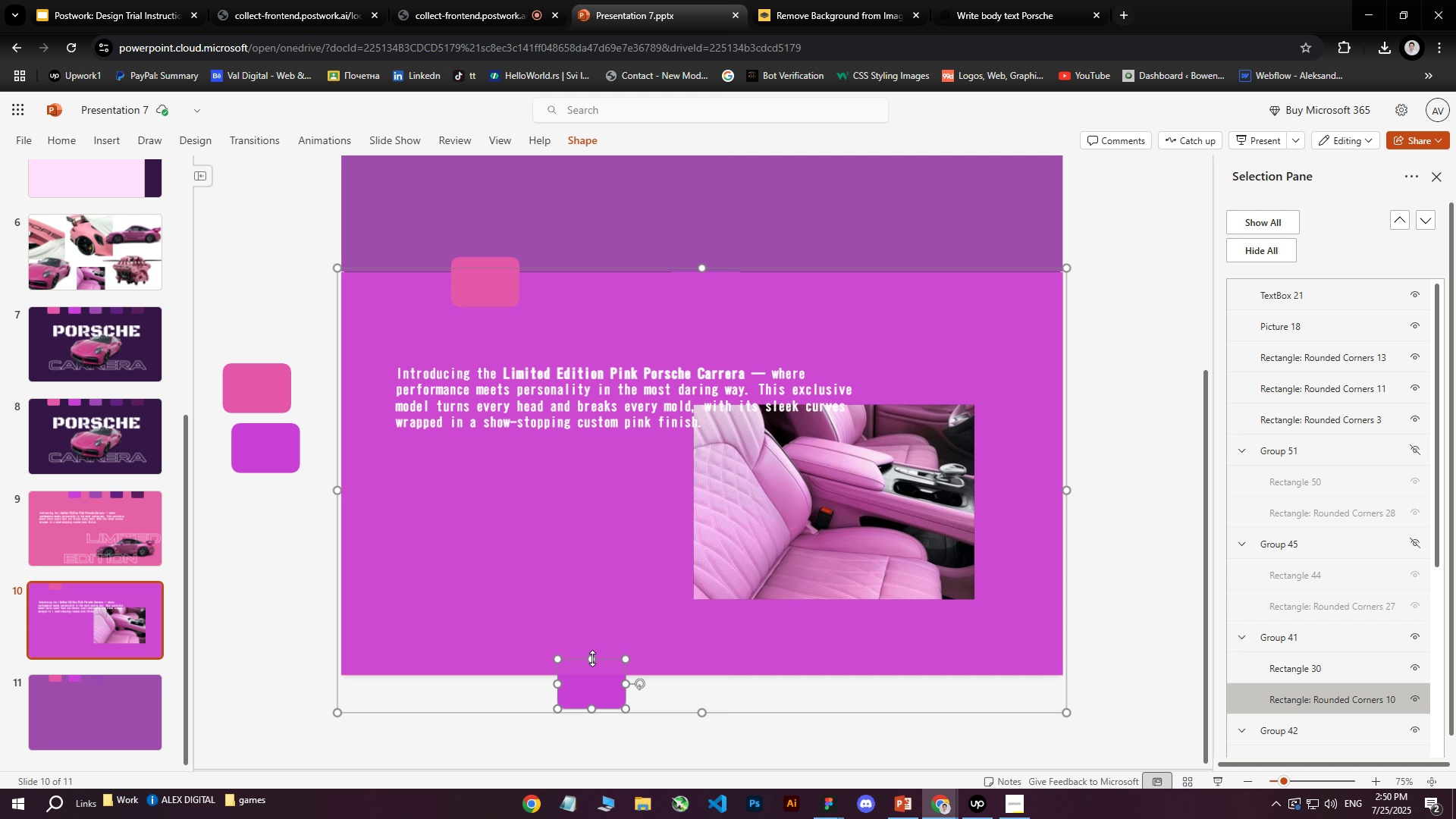 
key(Control+V)
 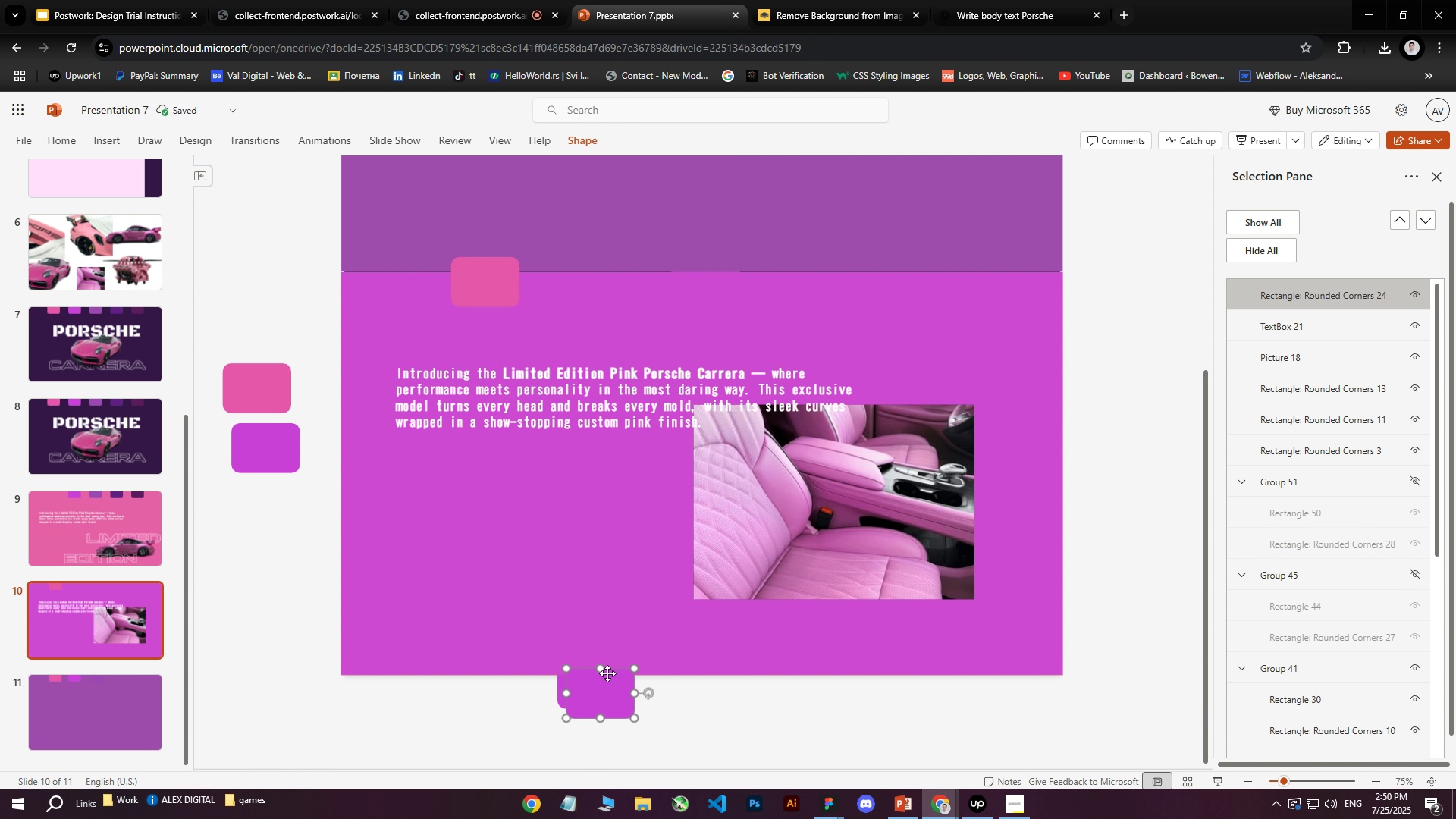 
left_click_drag(start_coordinate=[595, 704], to_coordinate=[601, 632])
 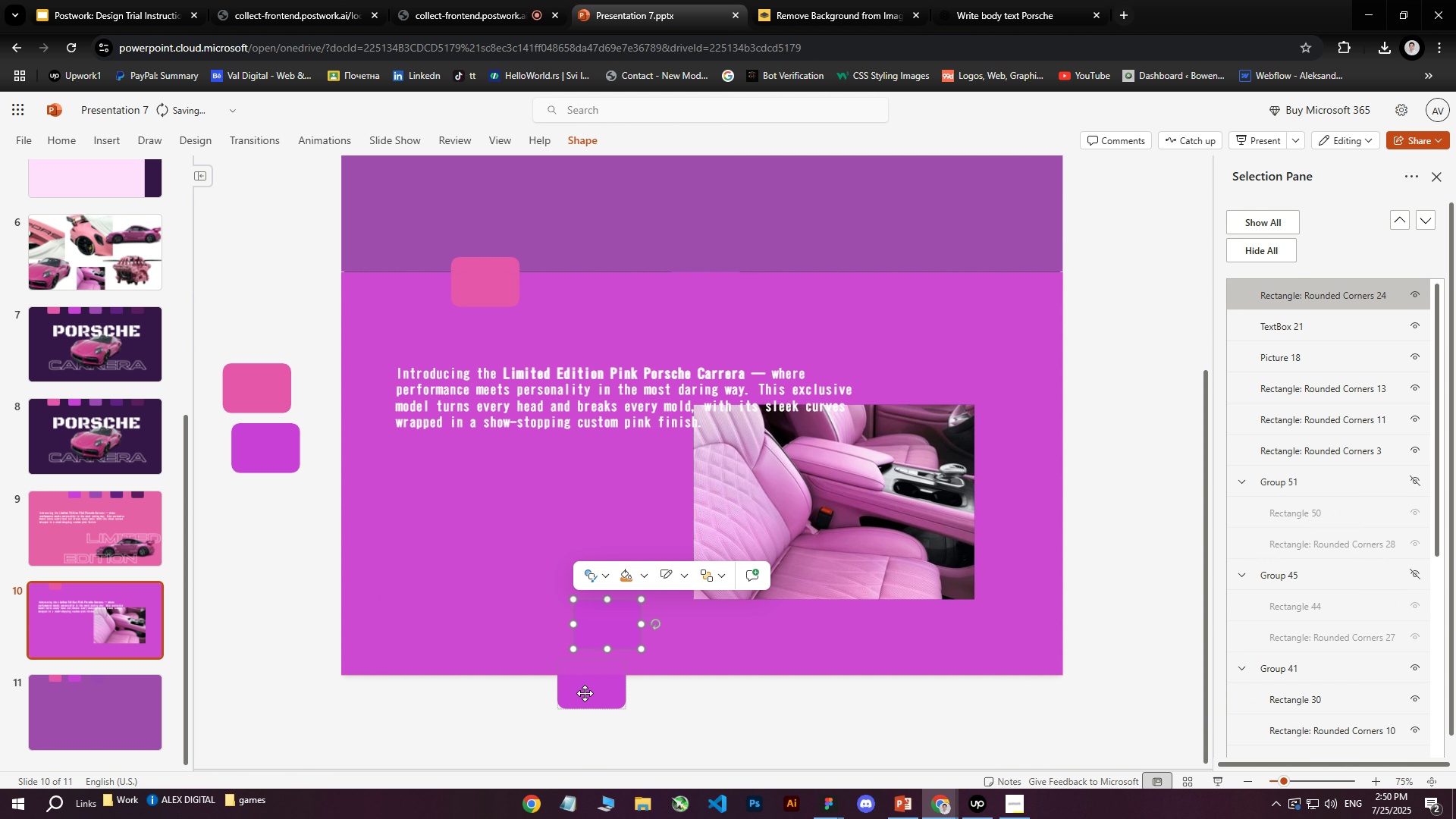 
double_click([585, 693])
 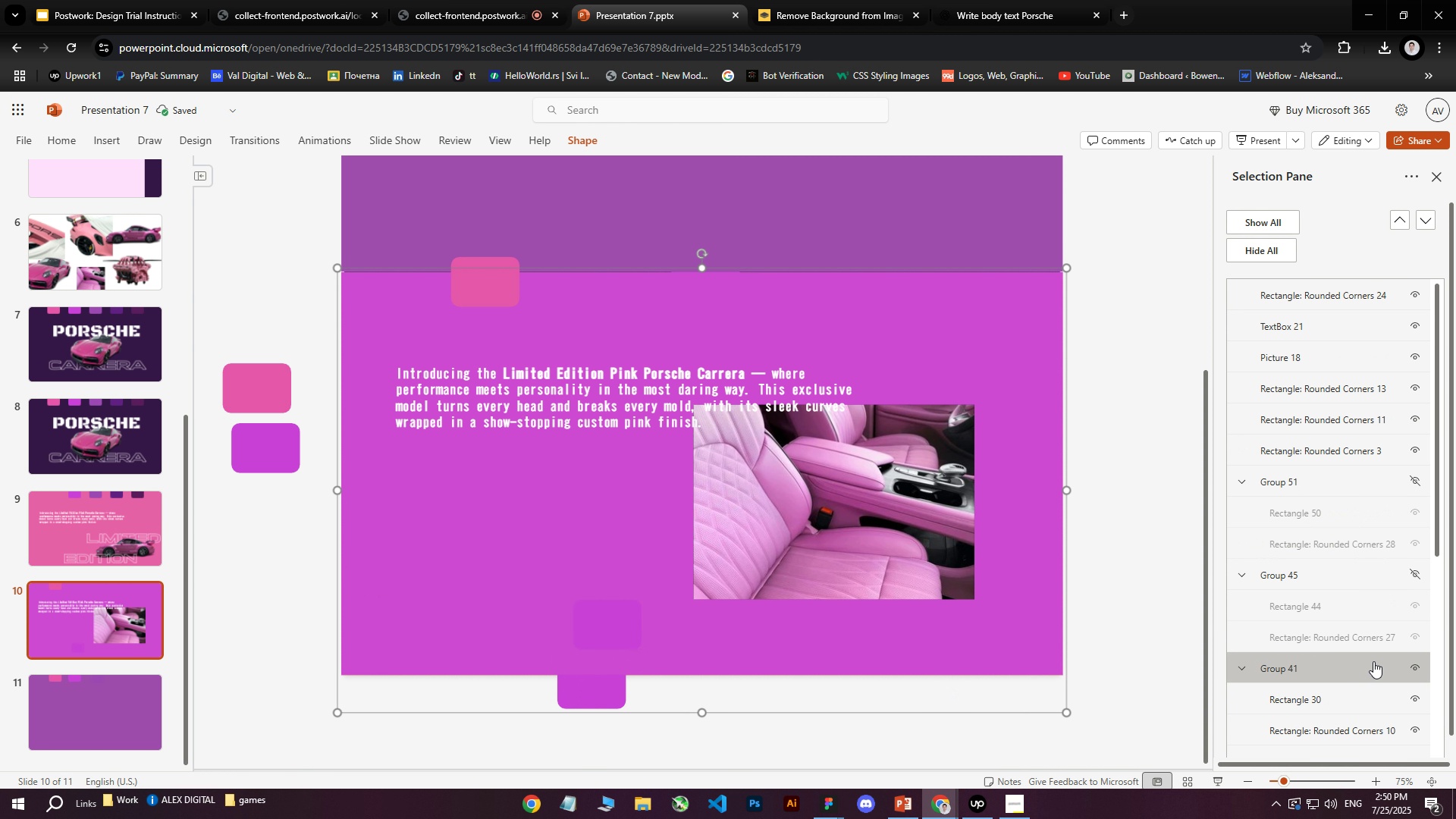 
left_click([1417, 667])
 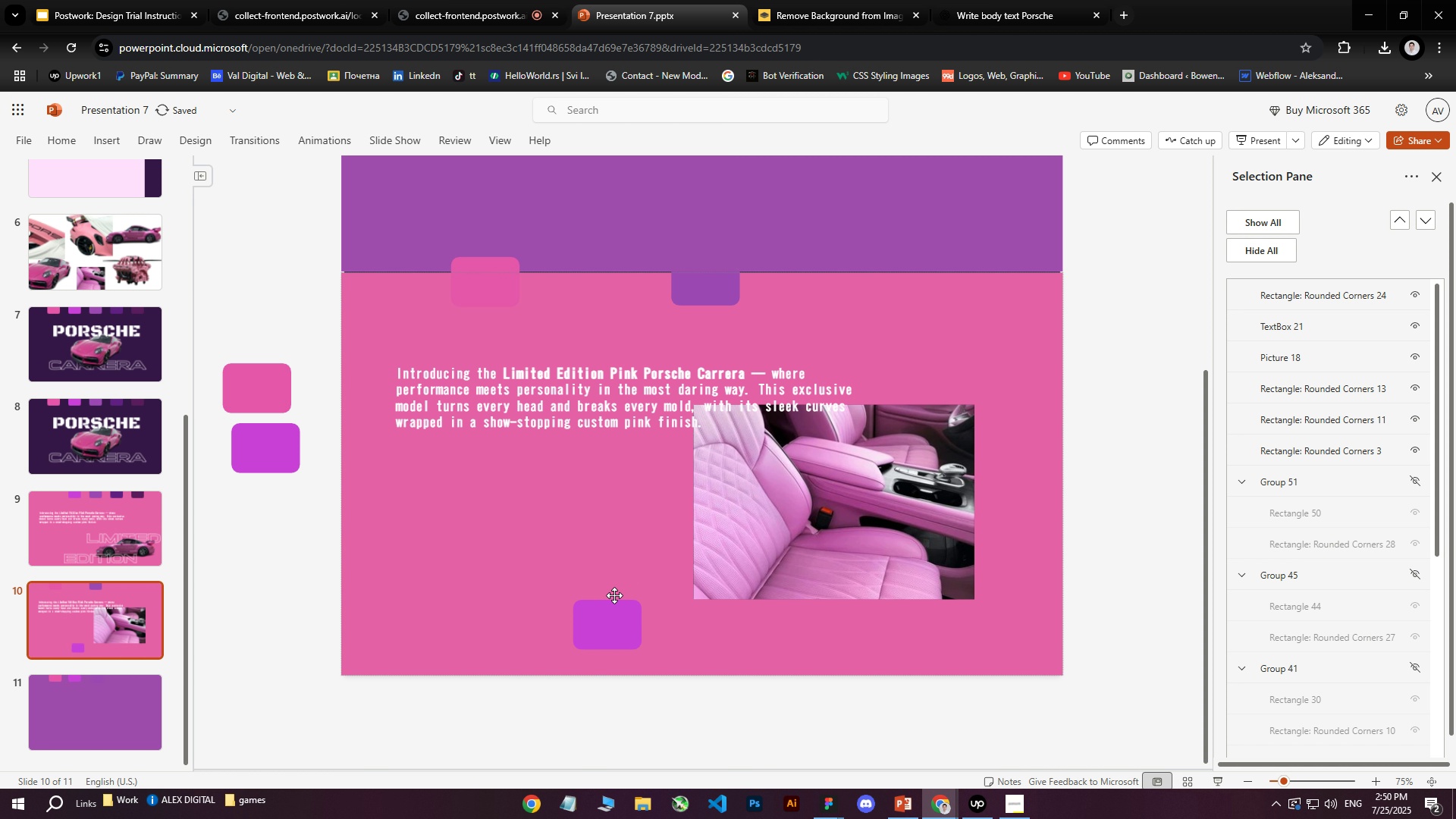 
left_click([594, 644])
 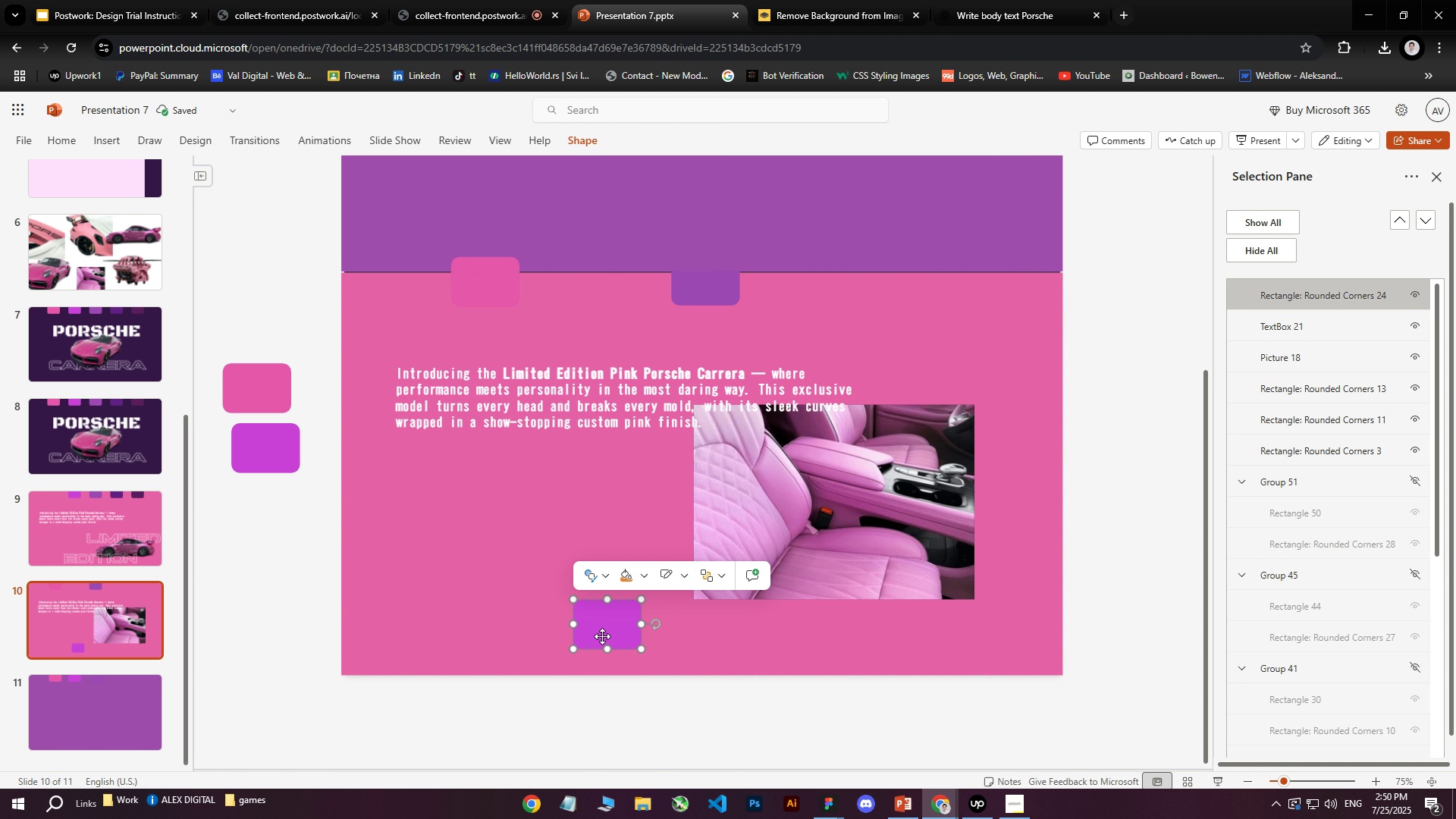 
left_click_drag(start_coordinate=[603, 632], to_coordinate=[586, 287])
 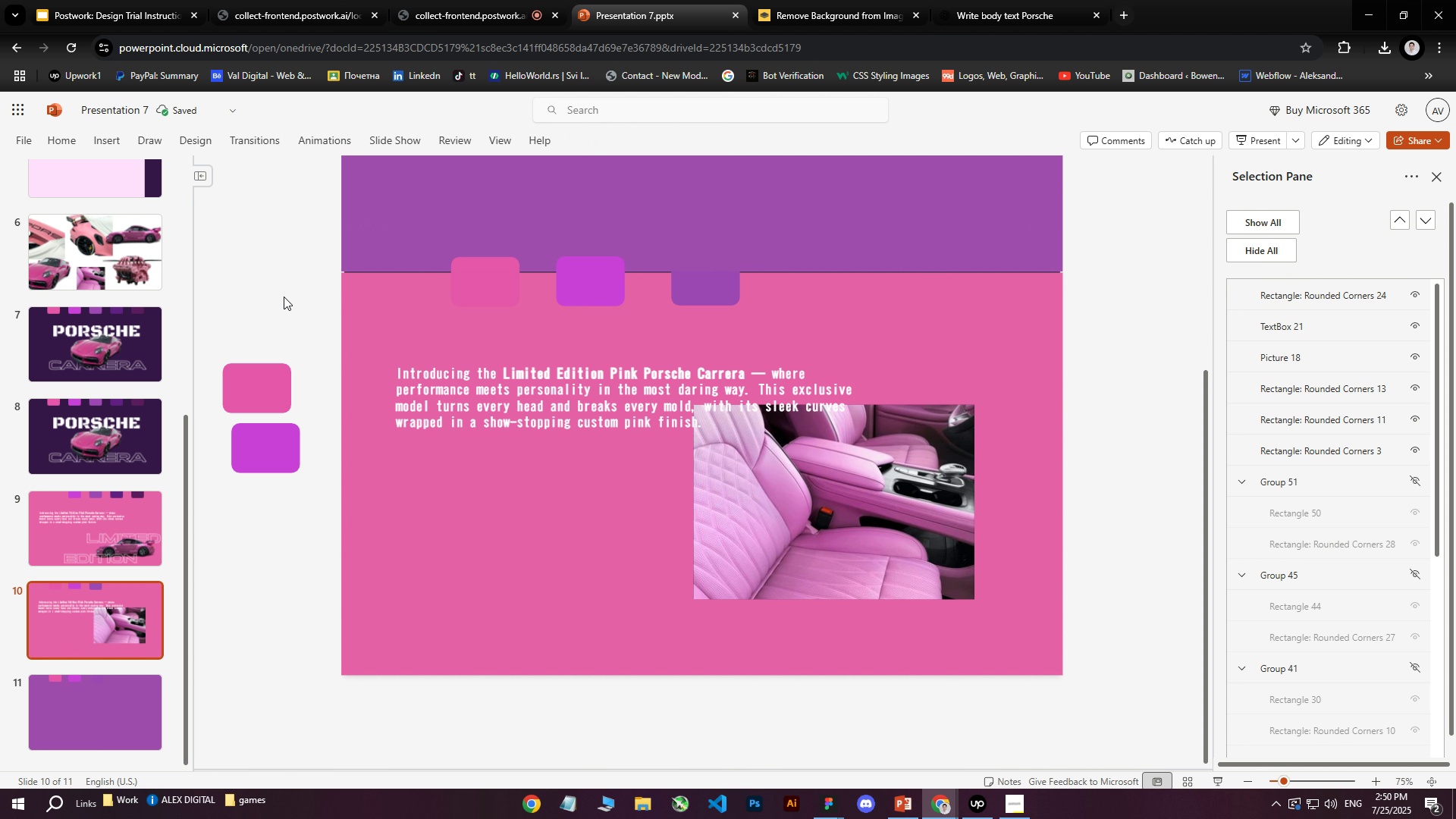 
left_click([275, 294])
 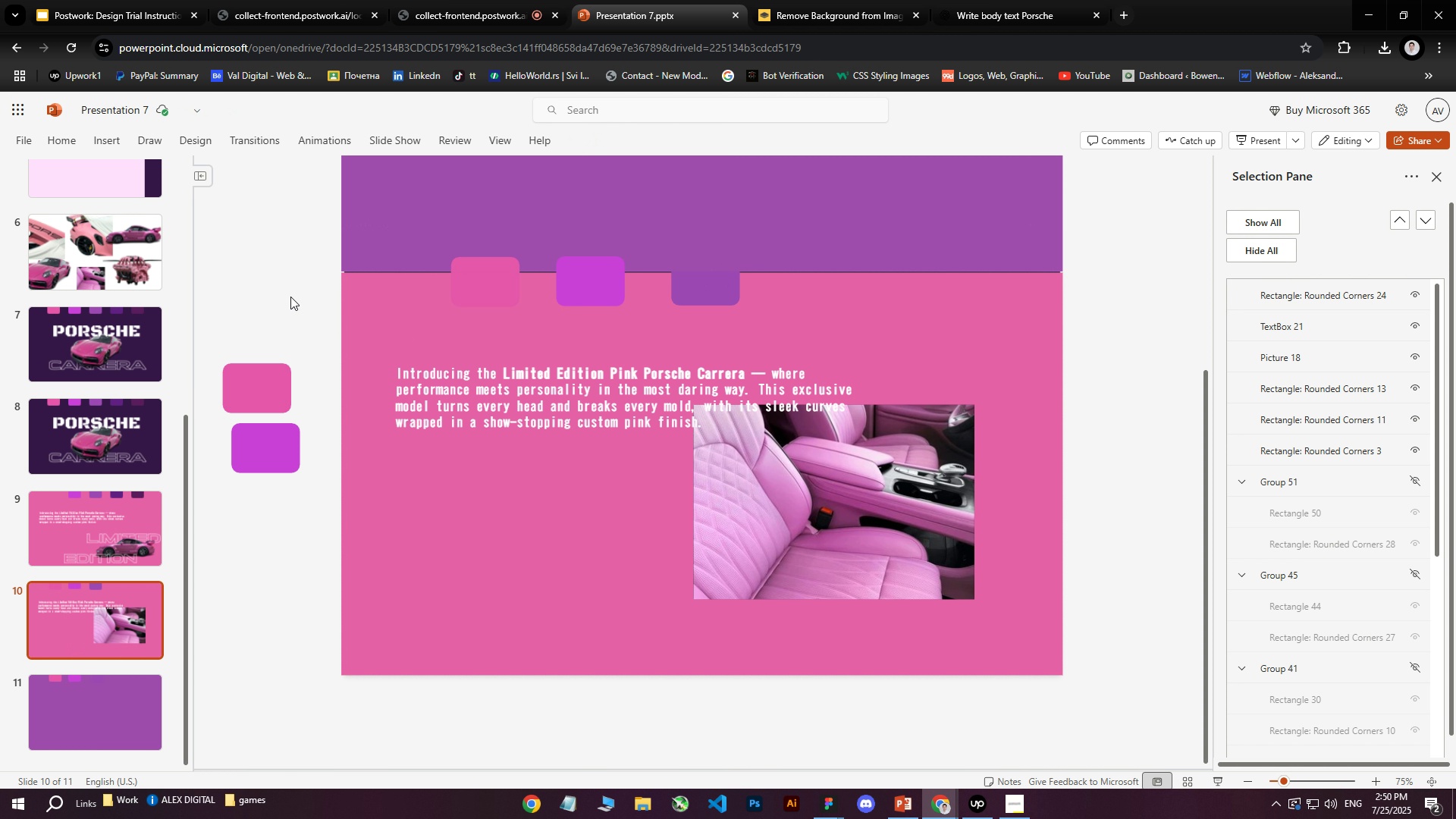 
wait(5.18)
 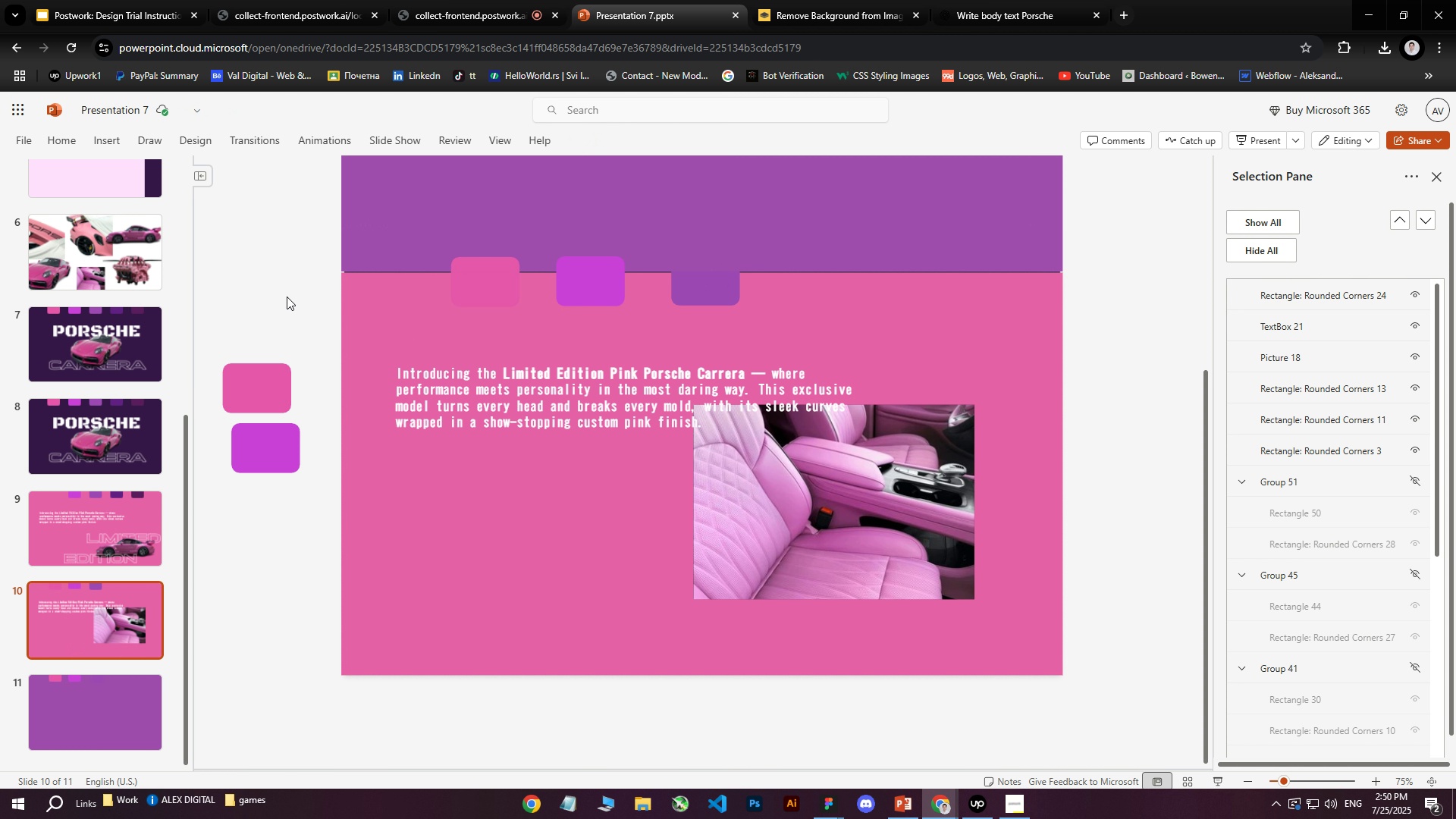 
left_click([150, 701])
 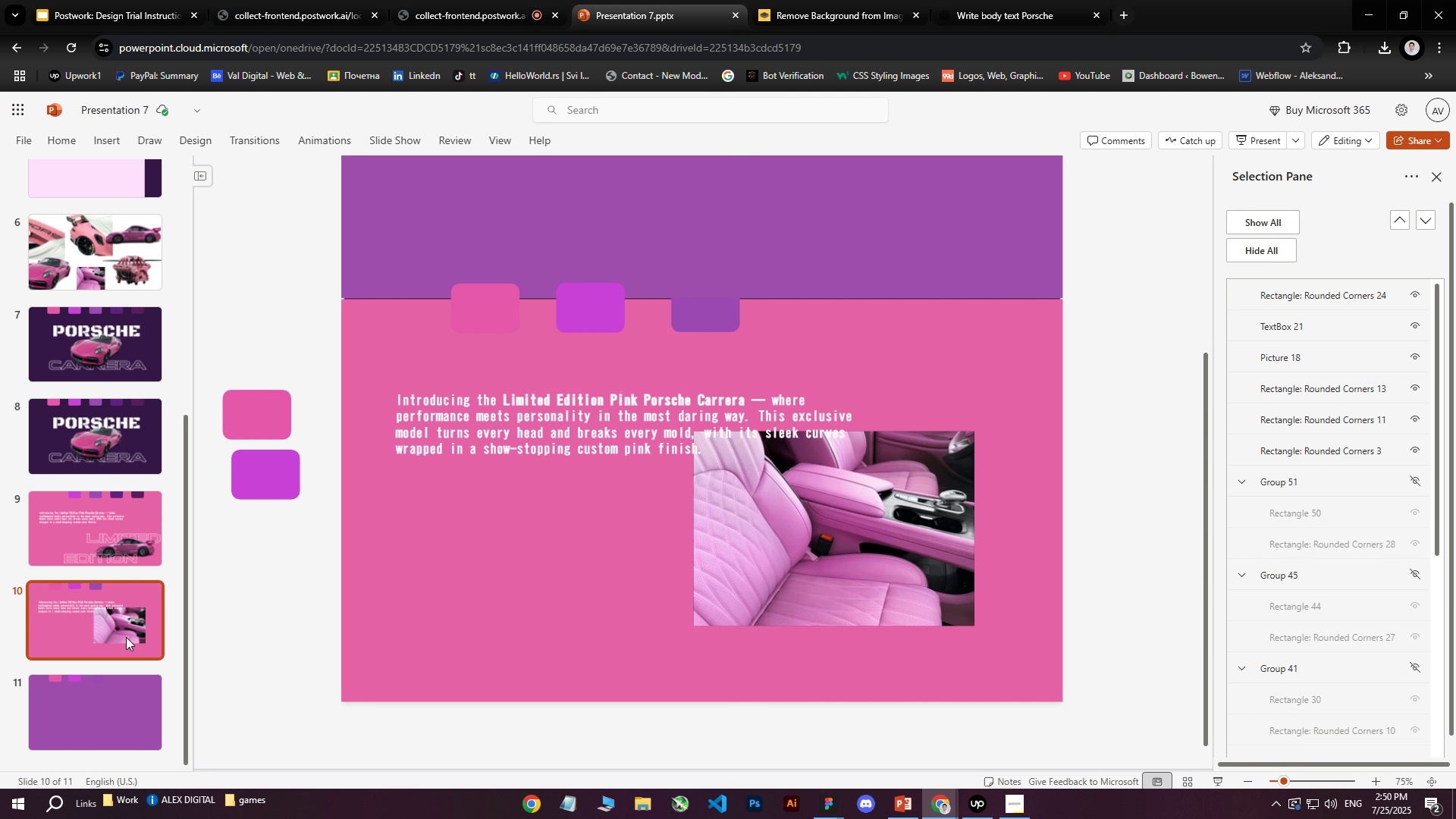 
double_click([108, 704])
 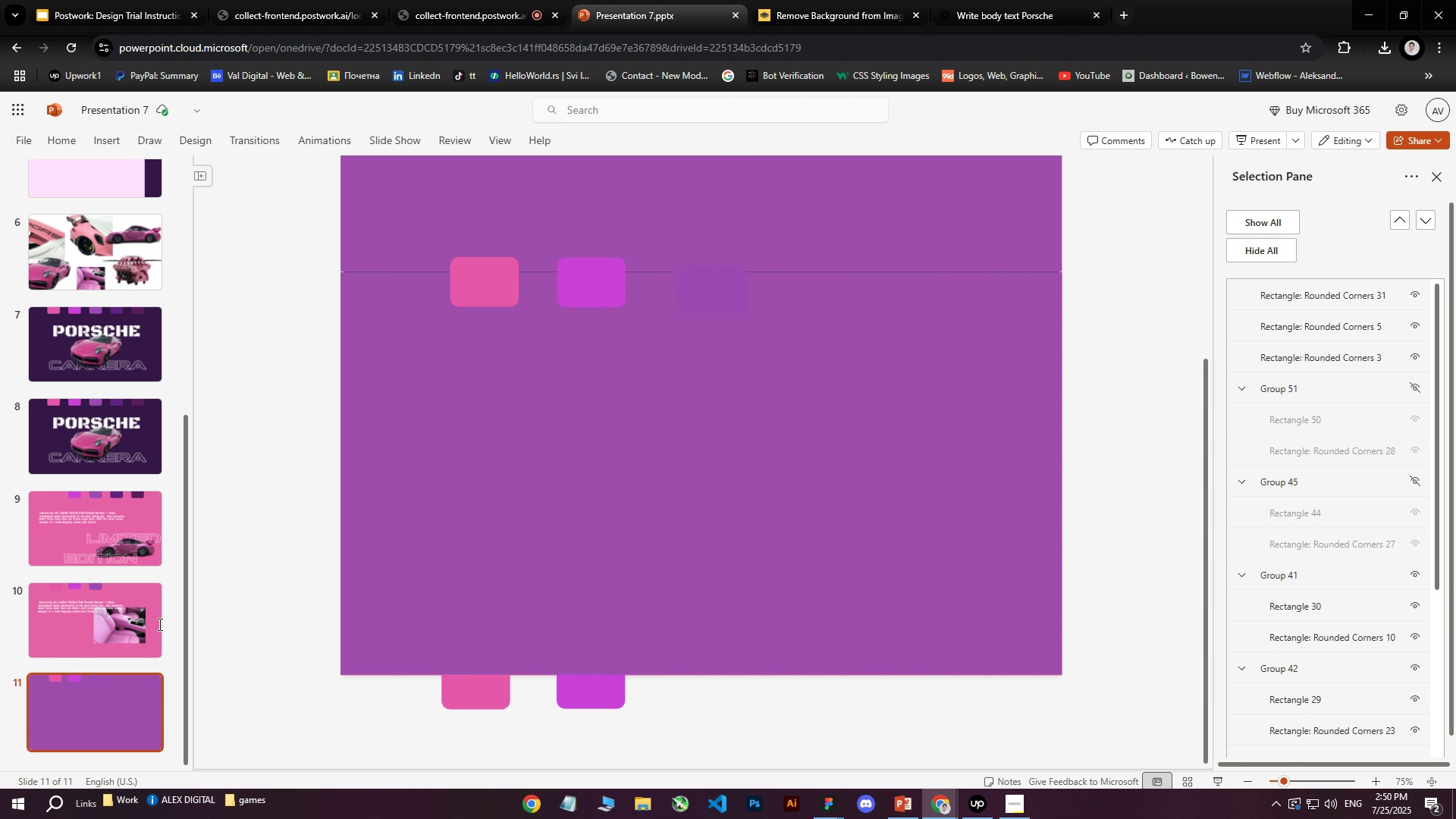 
double_click([89, 692])
 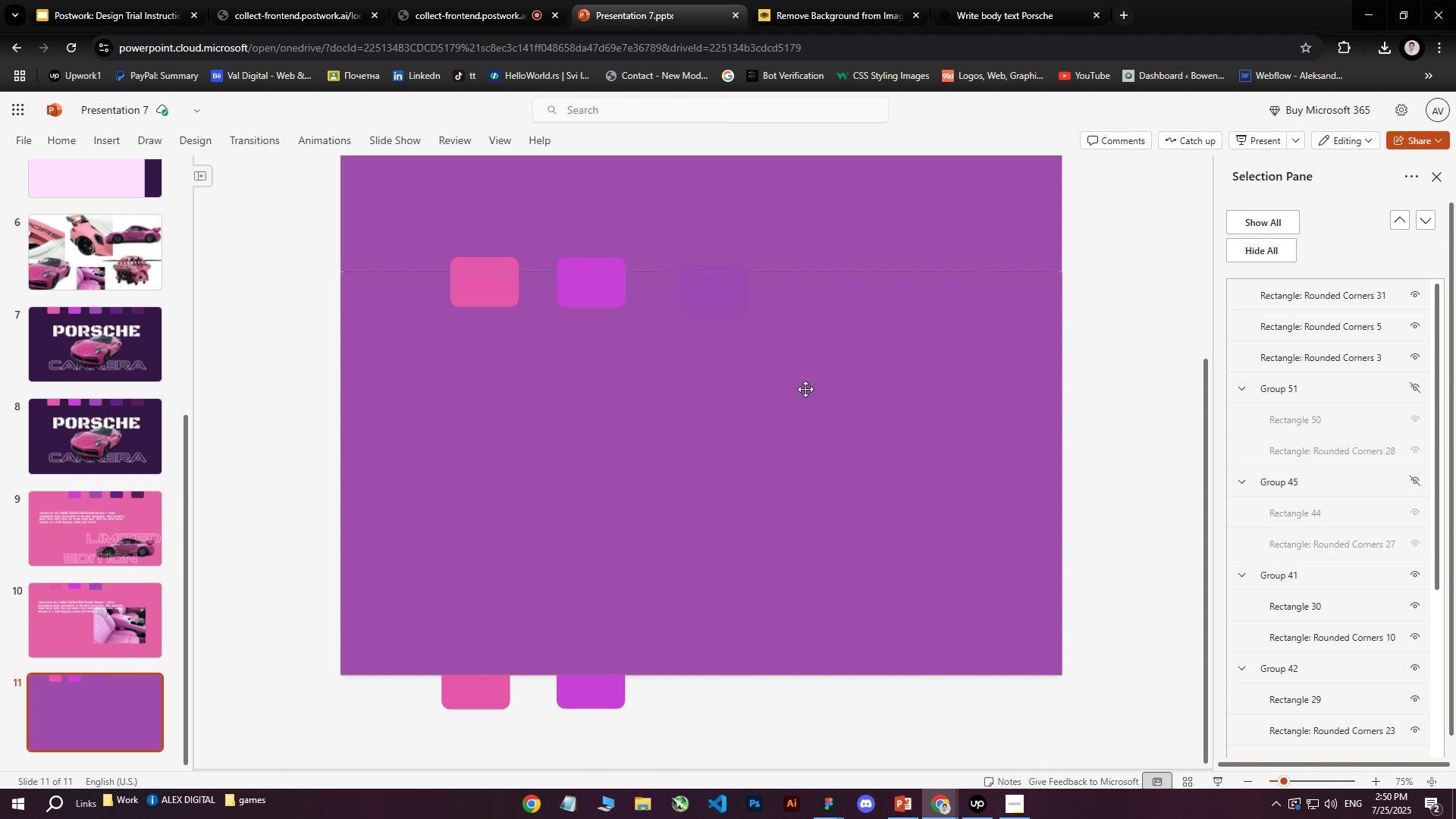 
double_click([644, 426])
 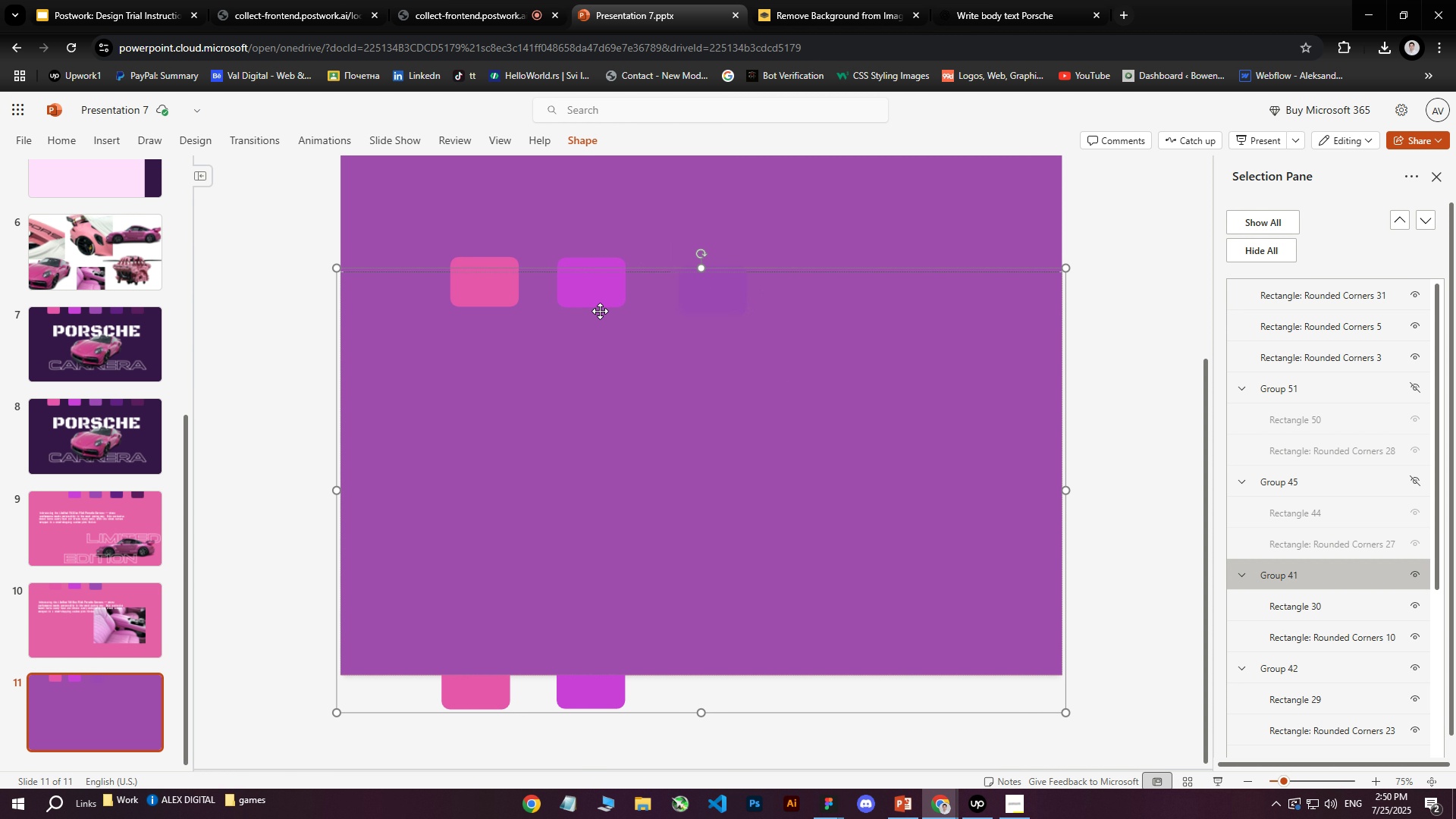 
triple_click([600, 311])
 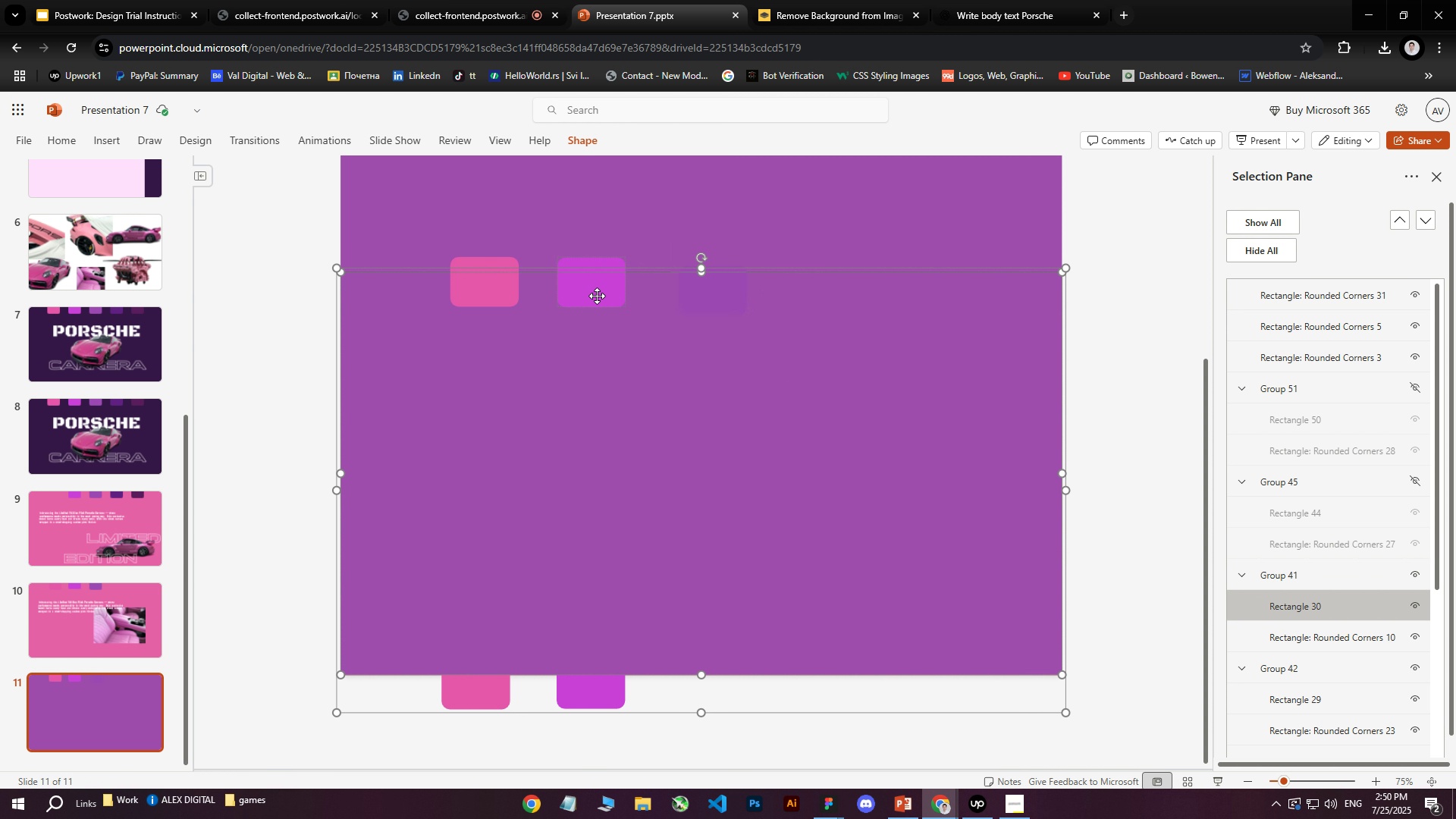 
triple_click([597, 296])
 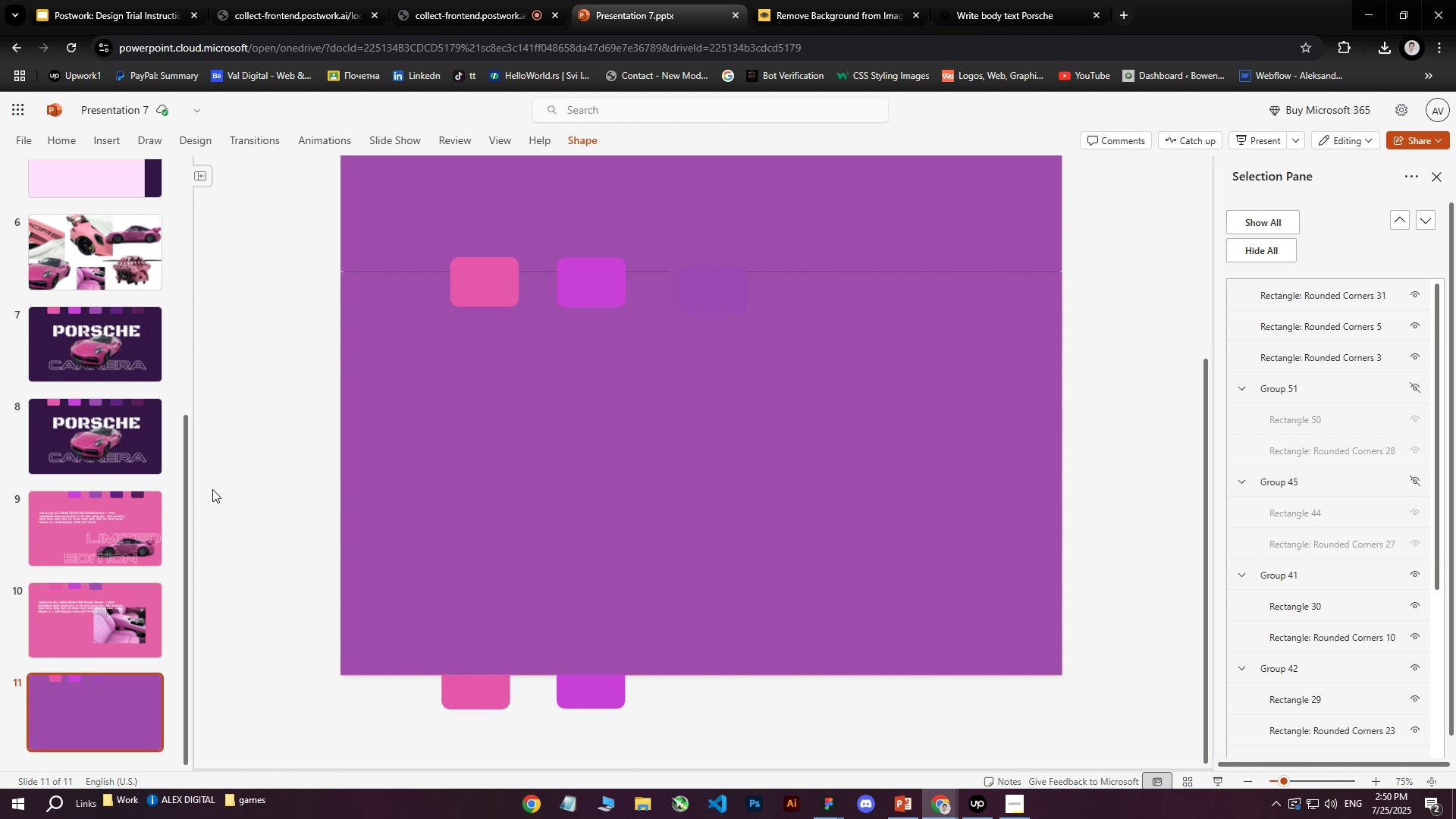 
left_click([212, 489])
 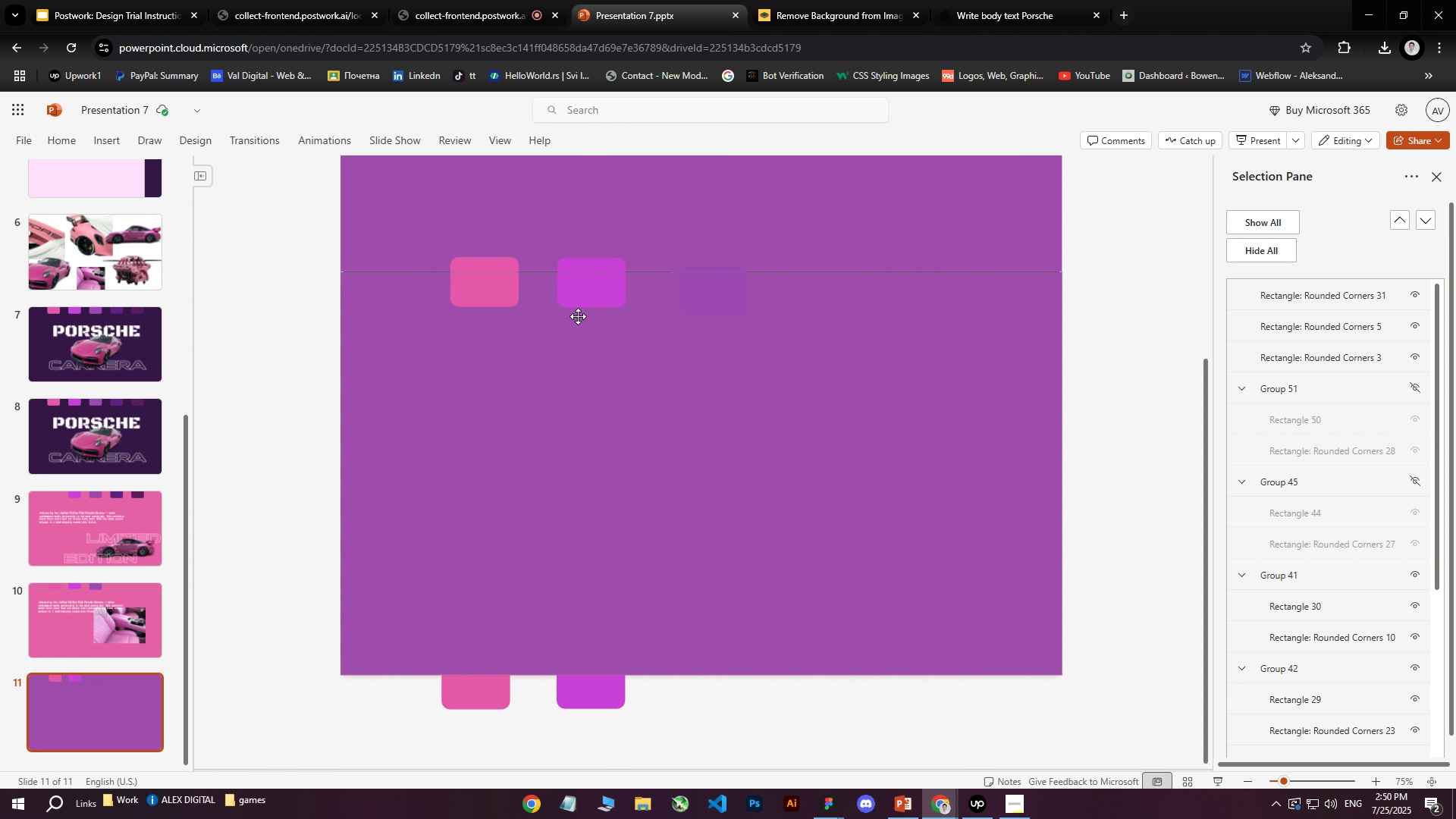 
left_click([534, 426])
 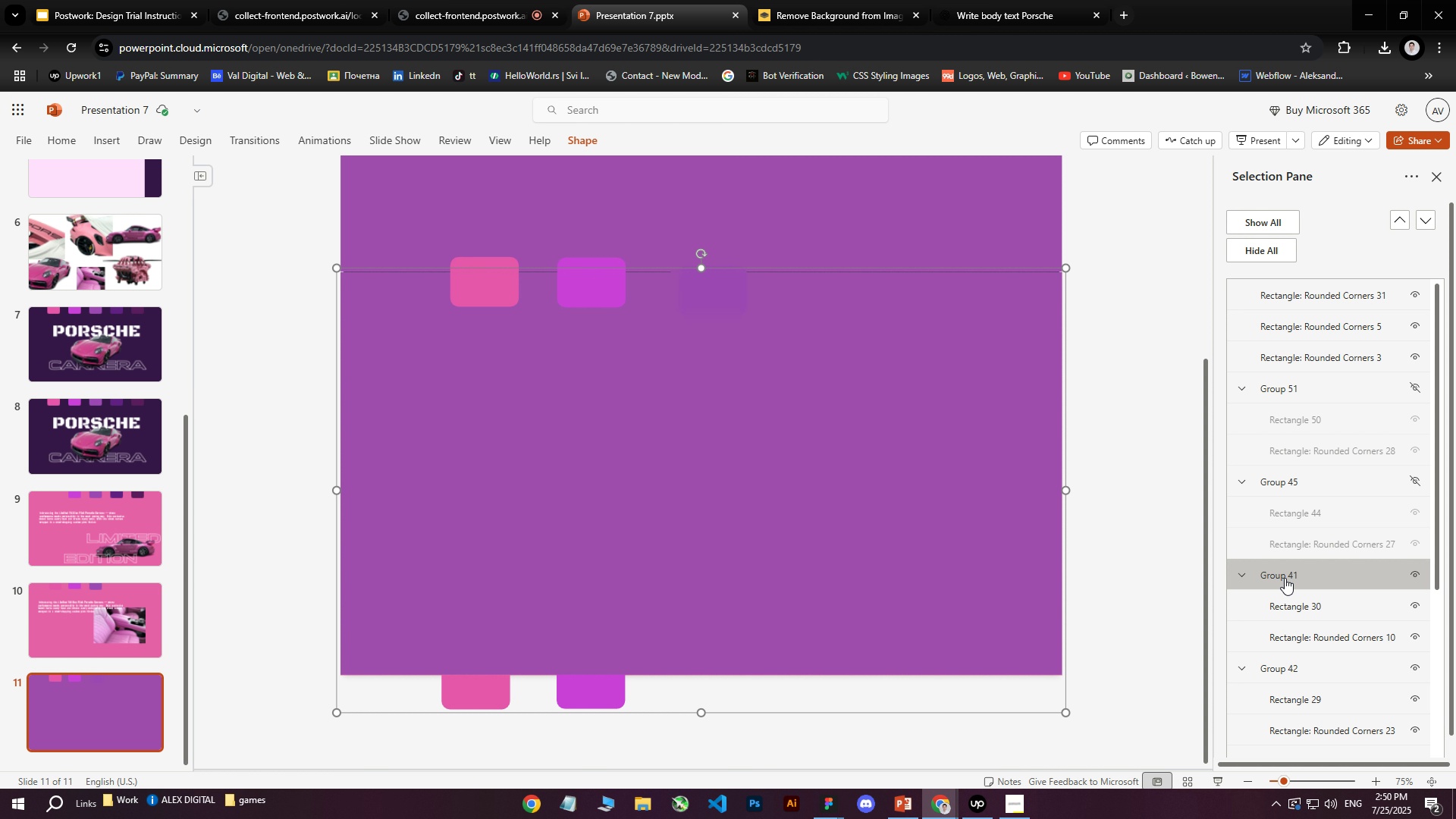 
left_click([1338, 608])
 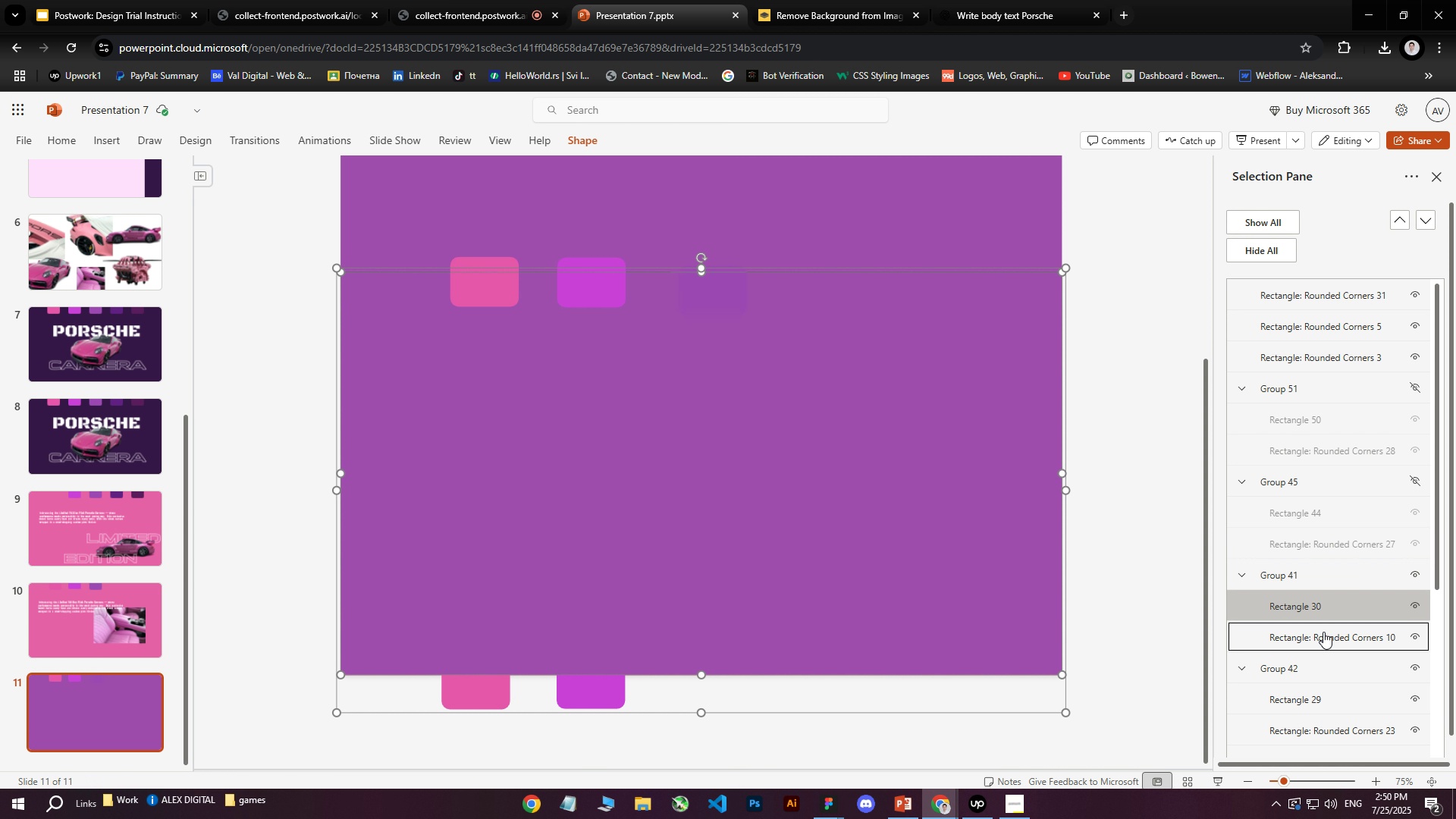 
left_click([1323, 632])
 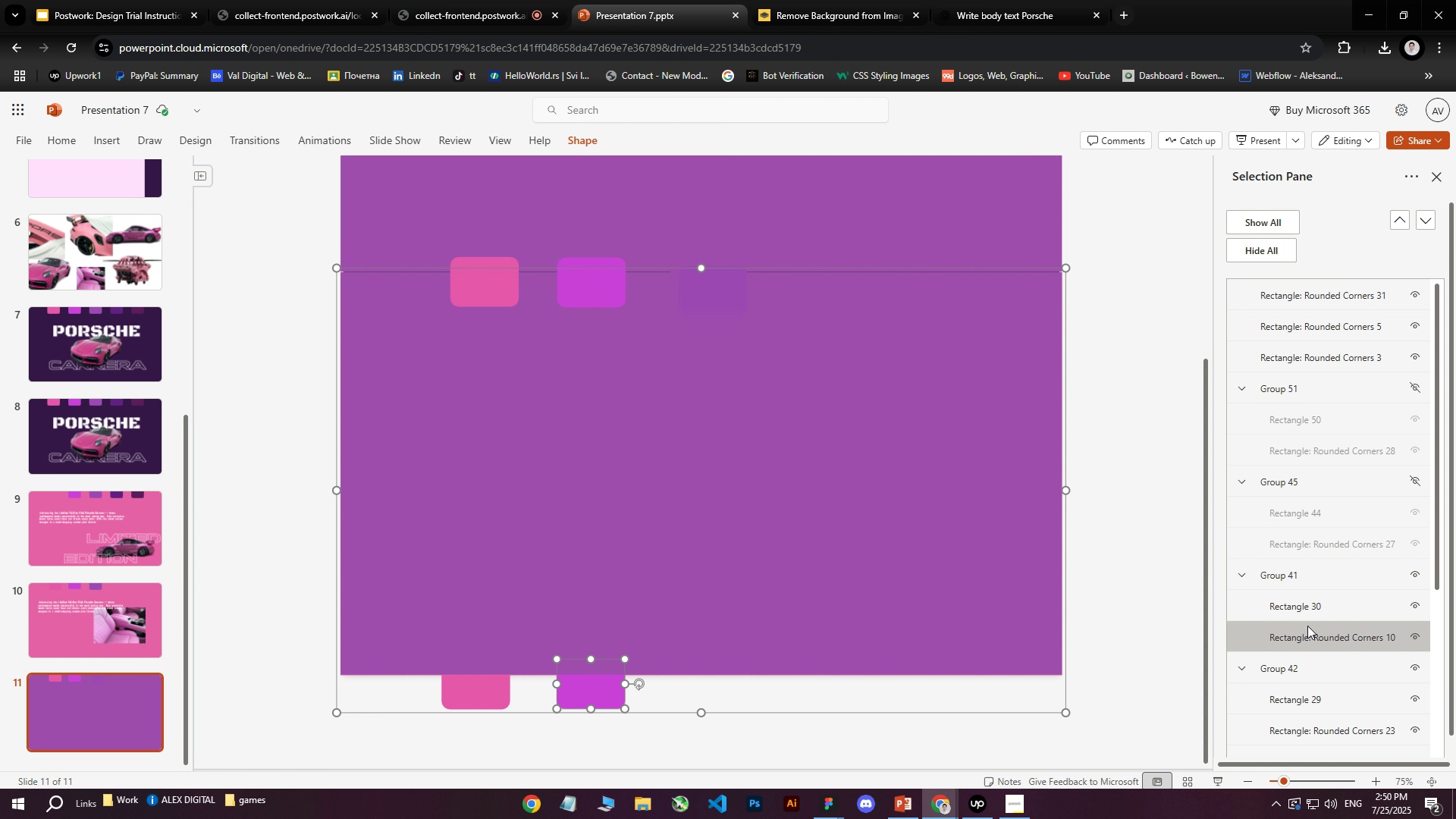 
wait(5.12)
 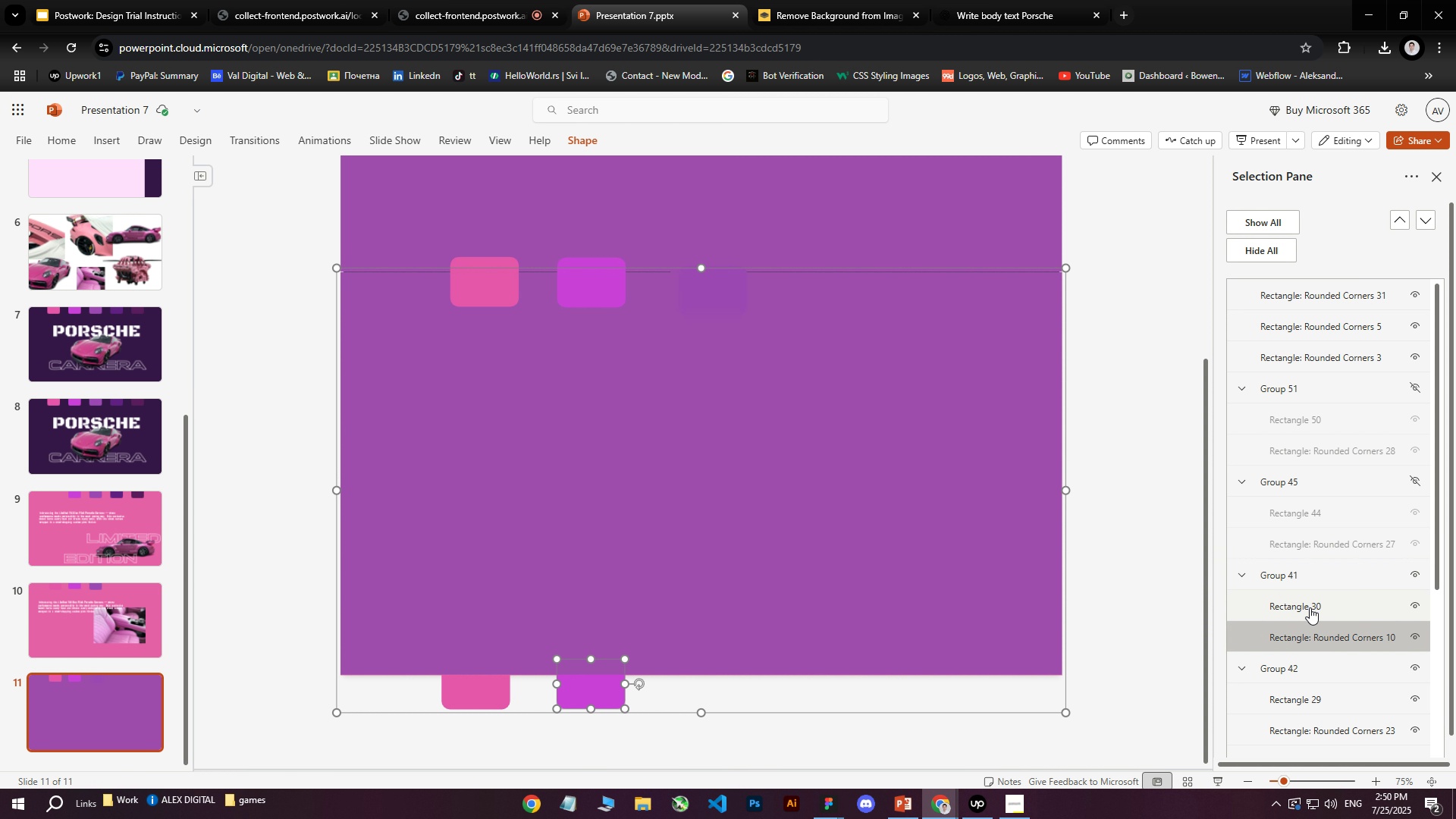 
right_click([617, 378])
 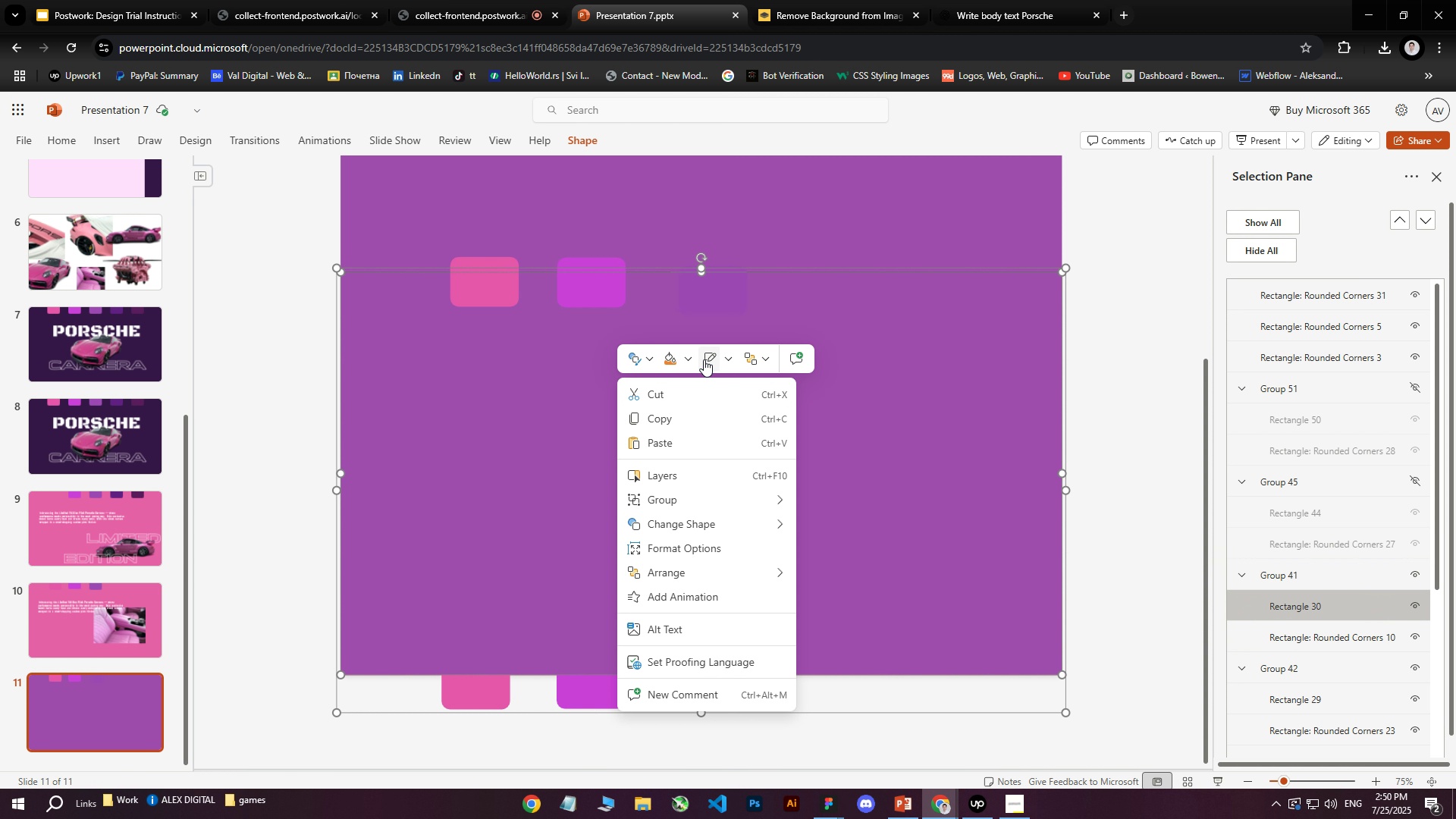 
left_click([693, 358])
 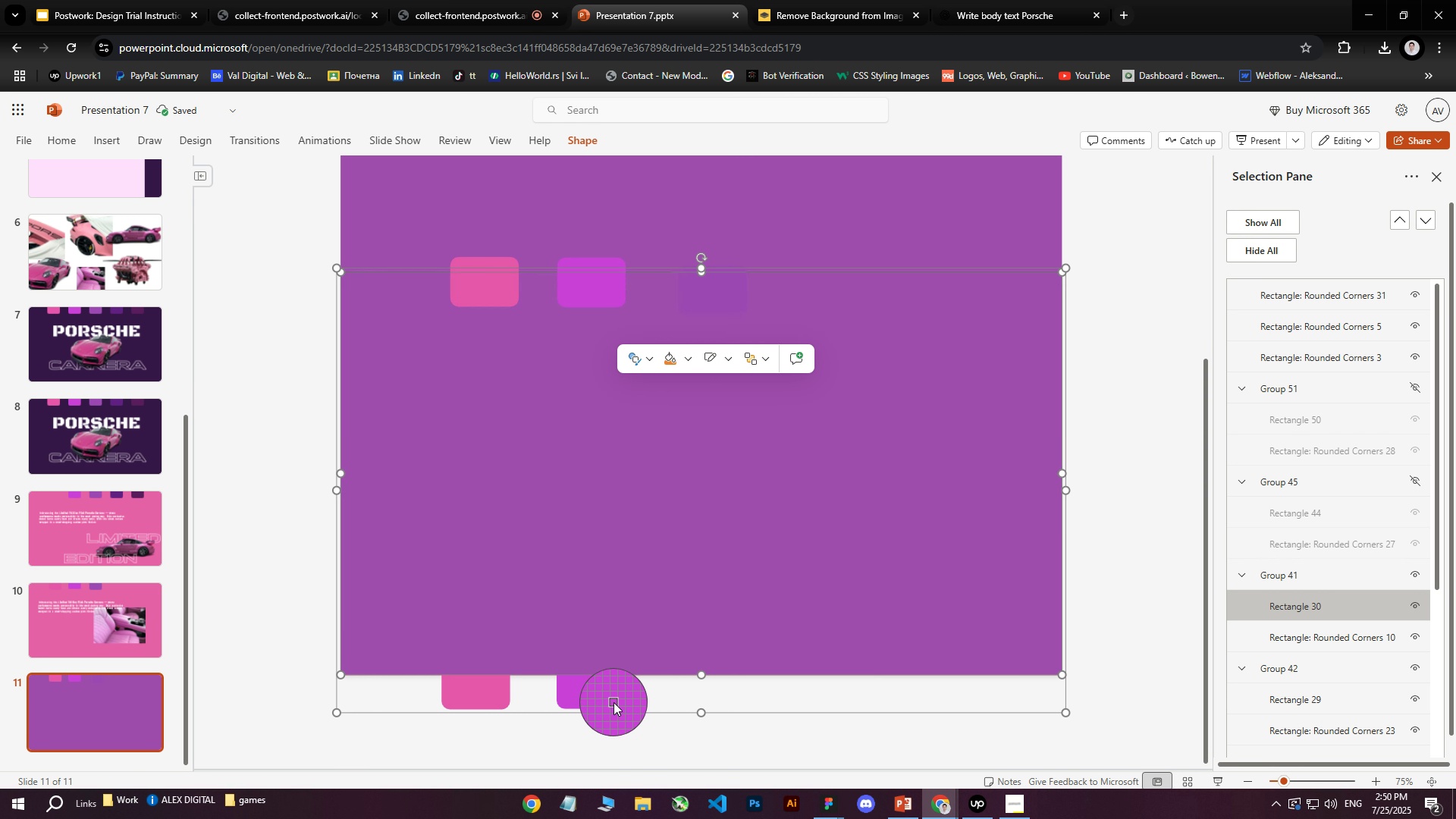 
left_click([598, 695])
 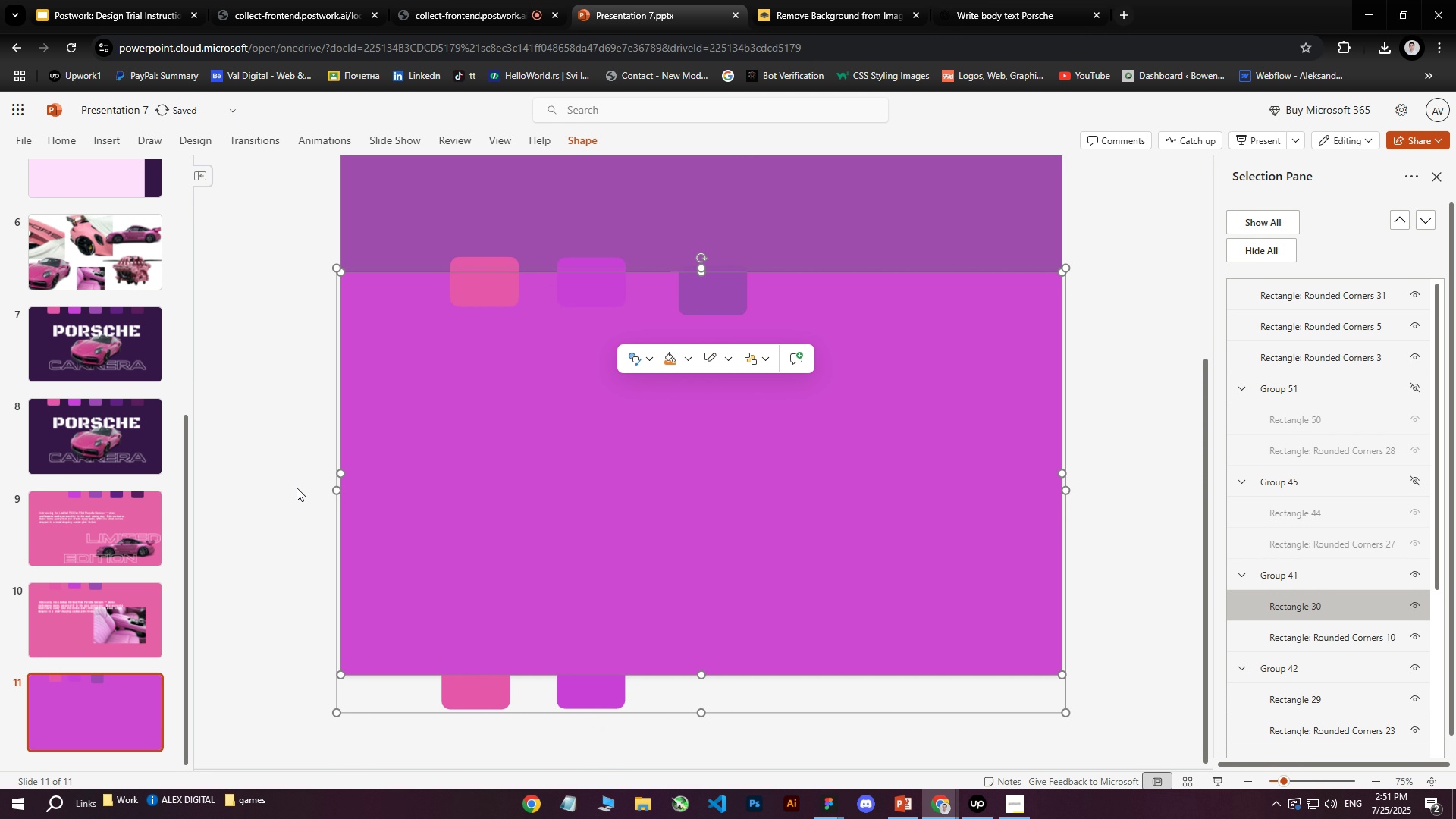 
left_click([275, 467])
 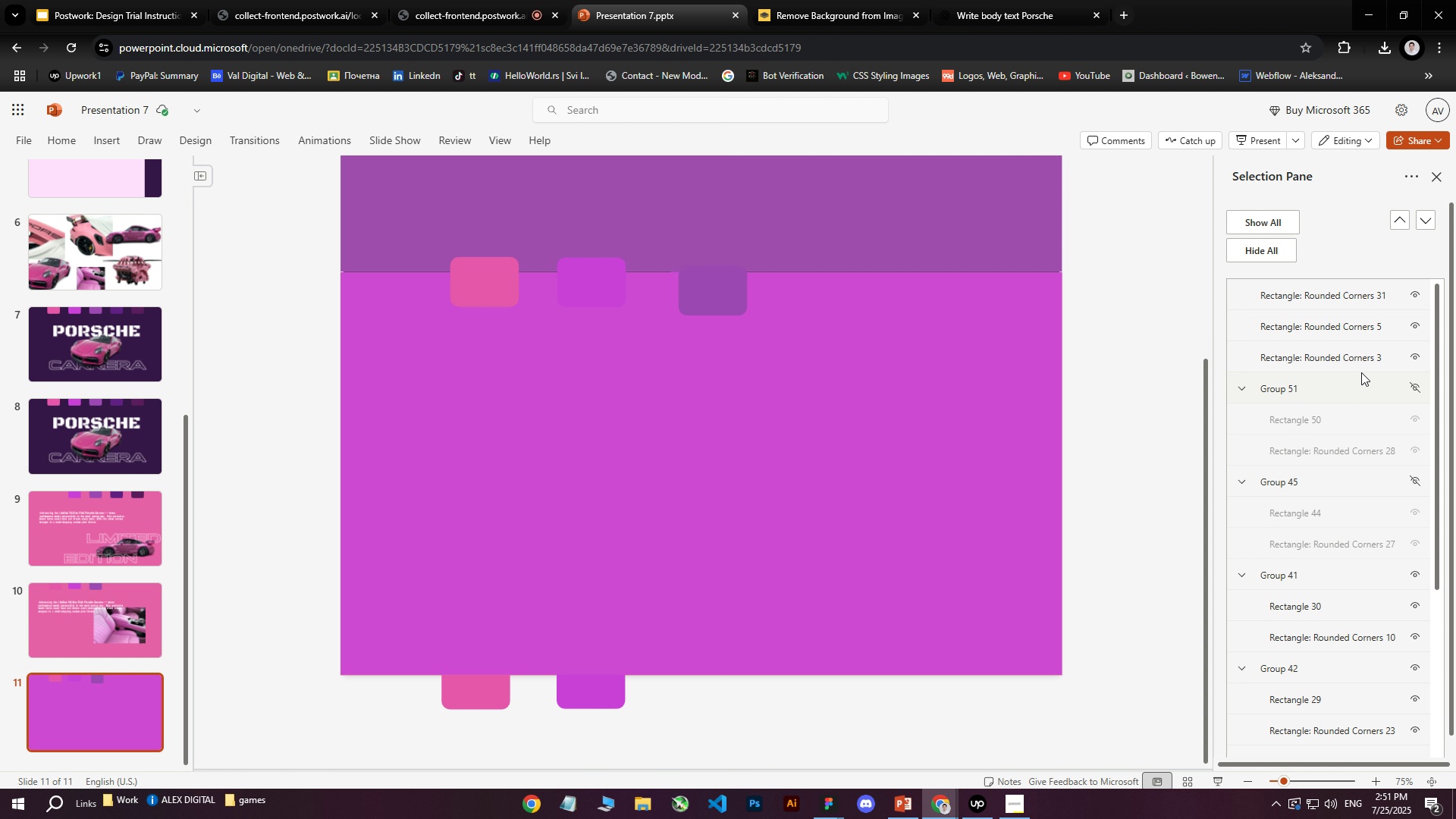 
left_click([1318, 300])
 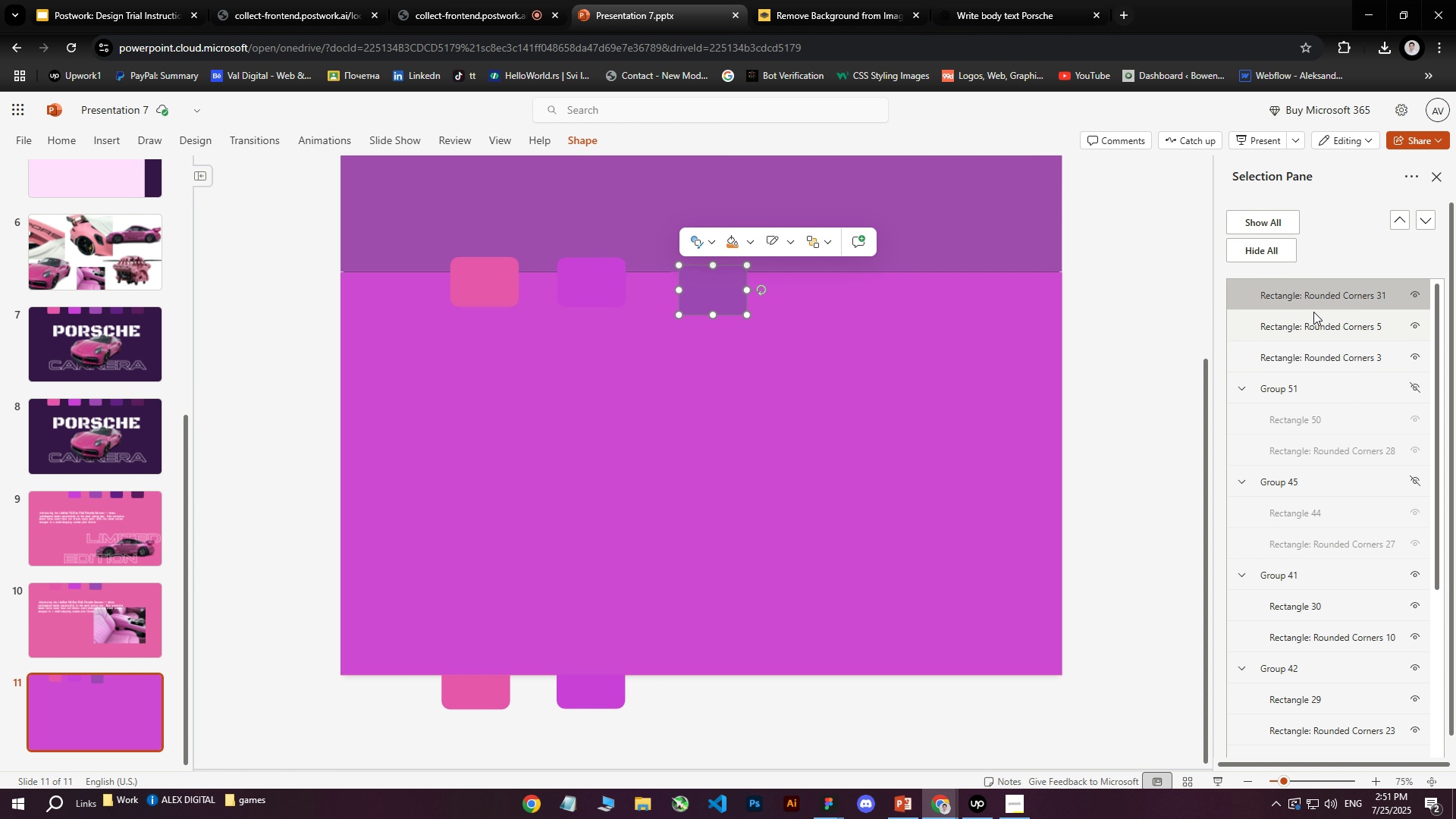 
left_click([1311, 319])
 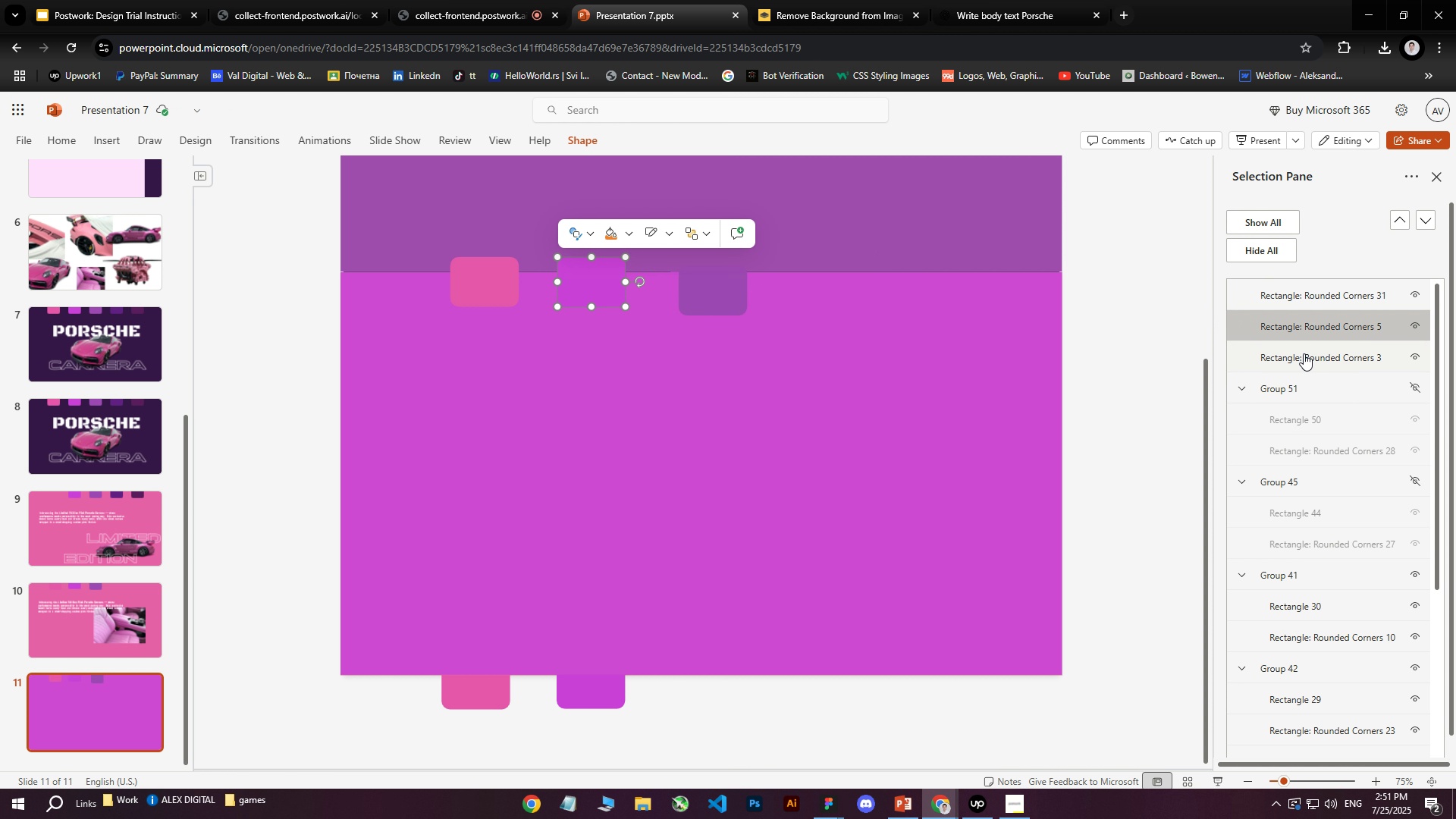 
left_click([1304, 353])
 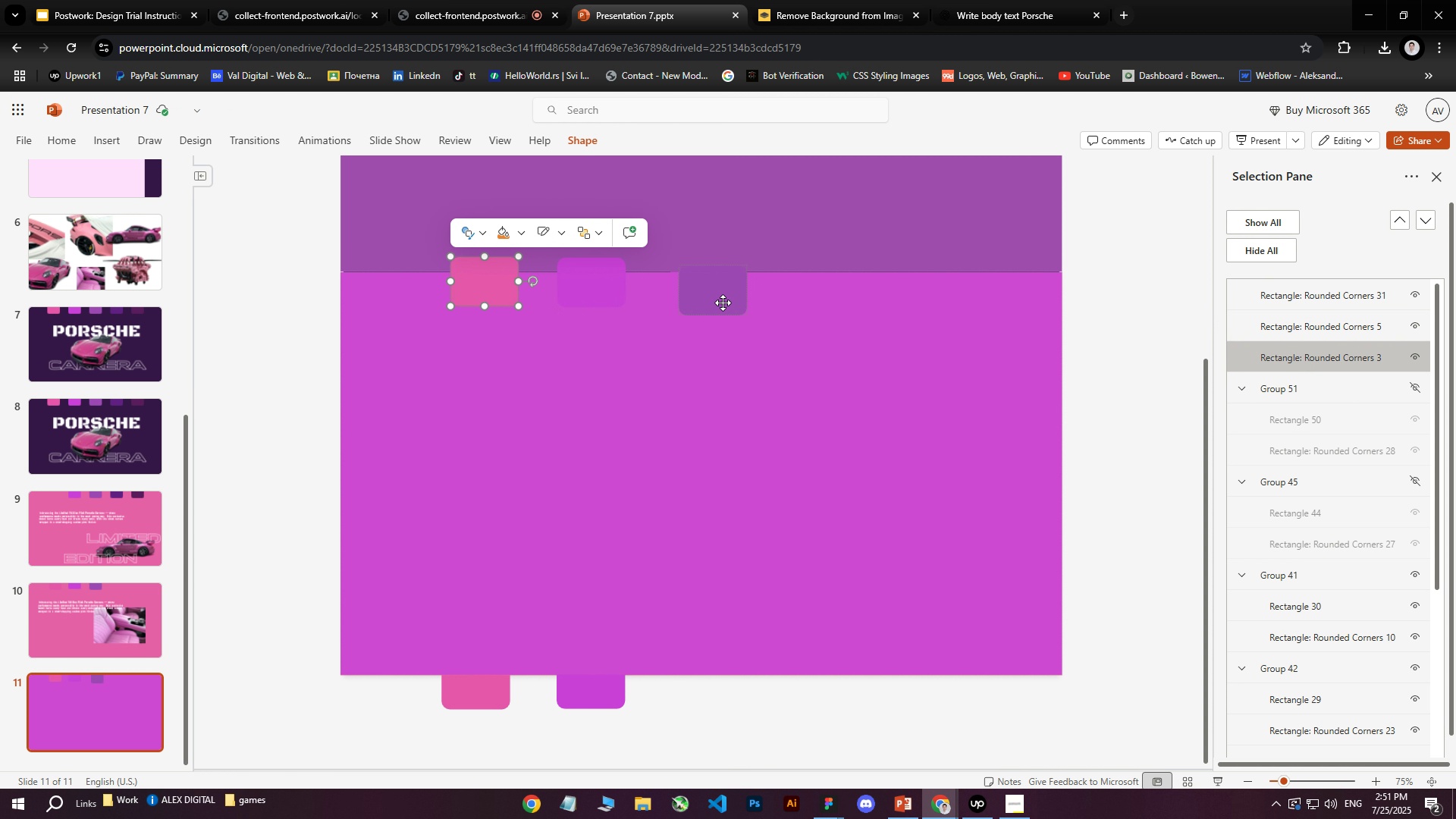 
left_click([719, 295])
 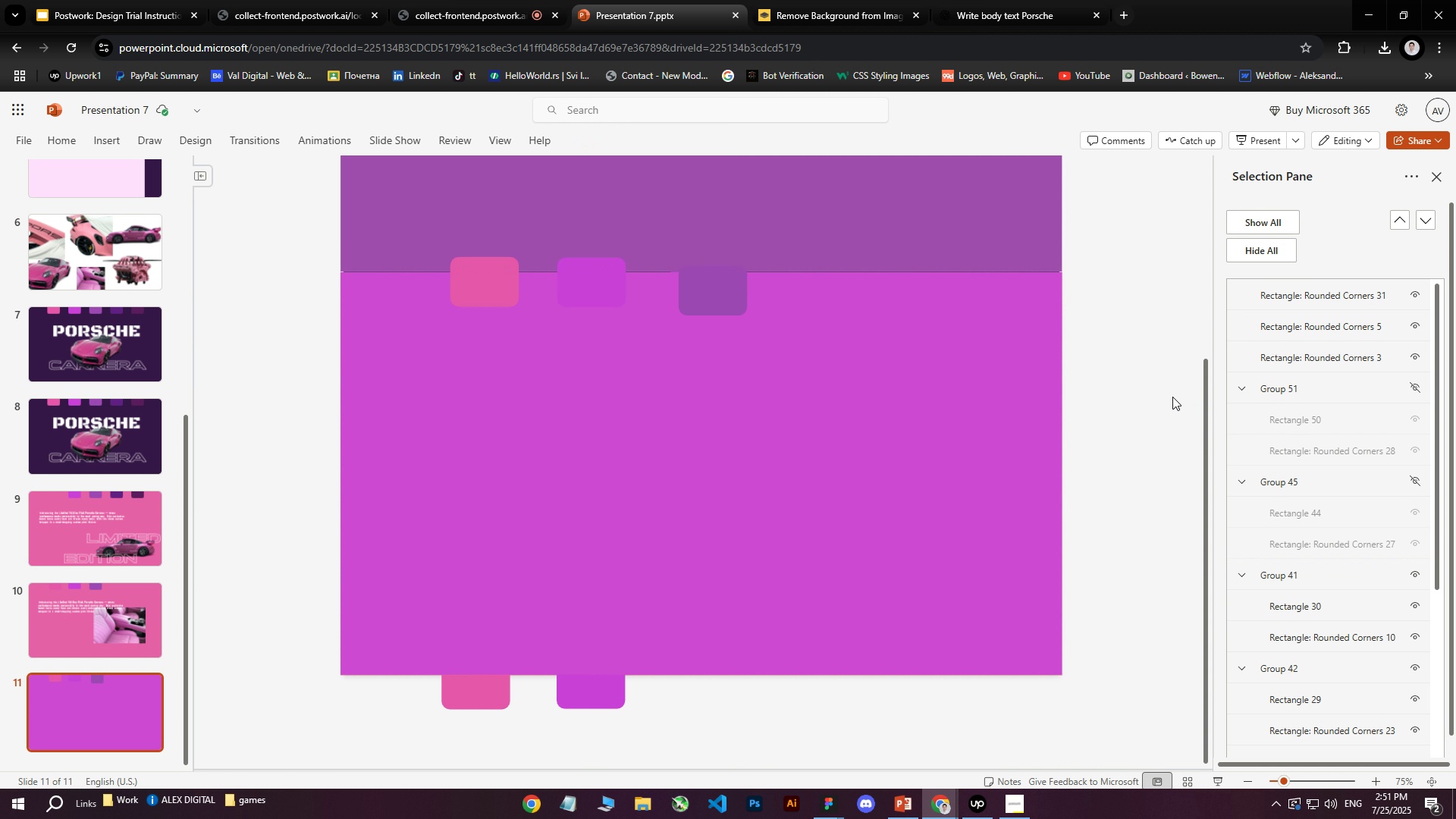 
wait(13.15)
 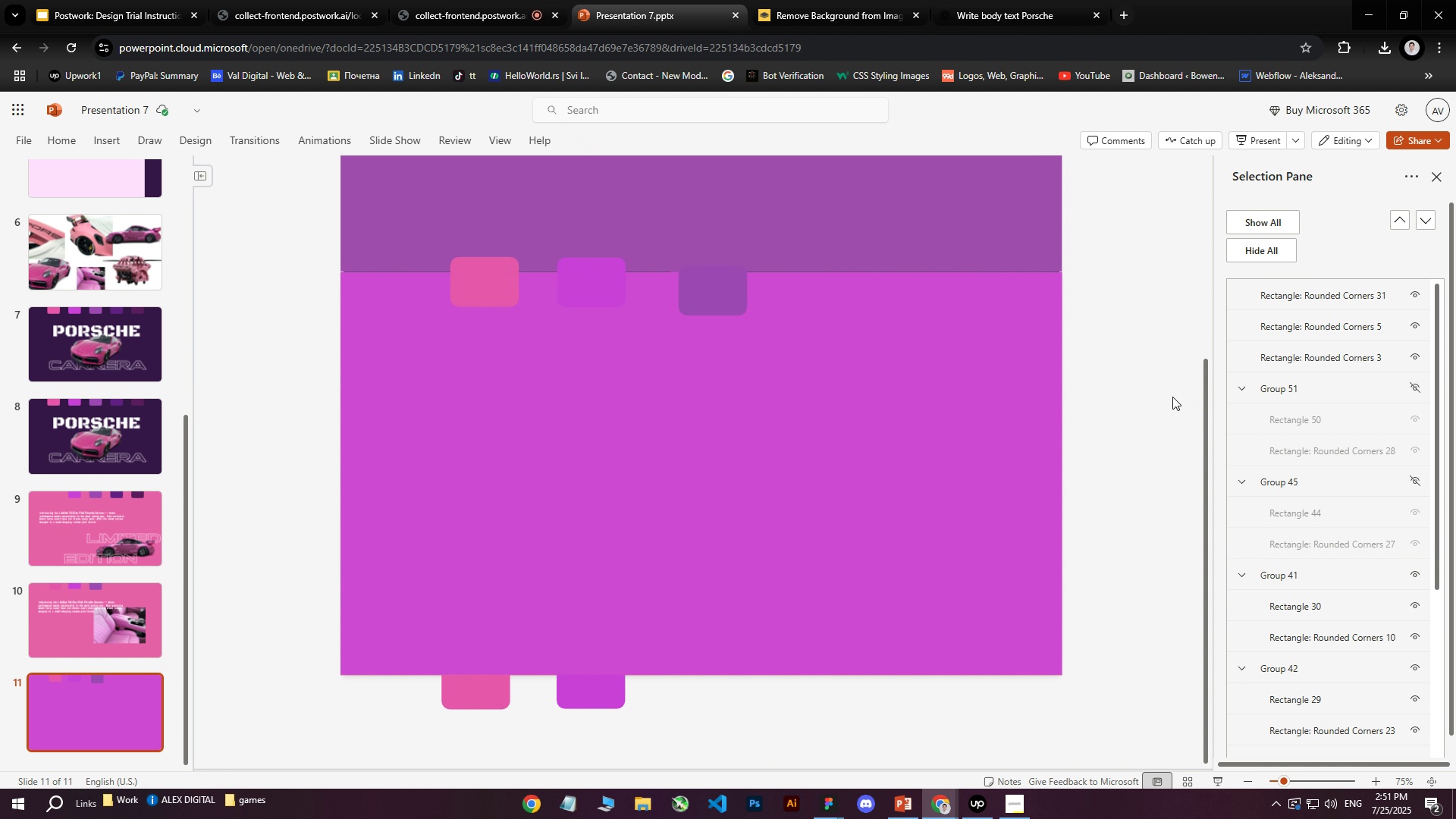 
mouse_move([731, 236])
 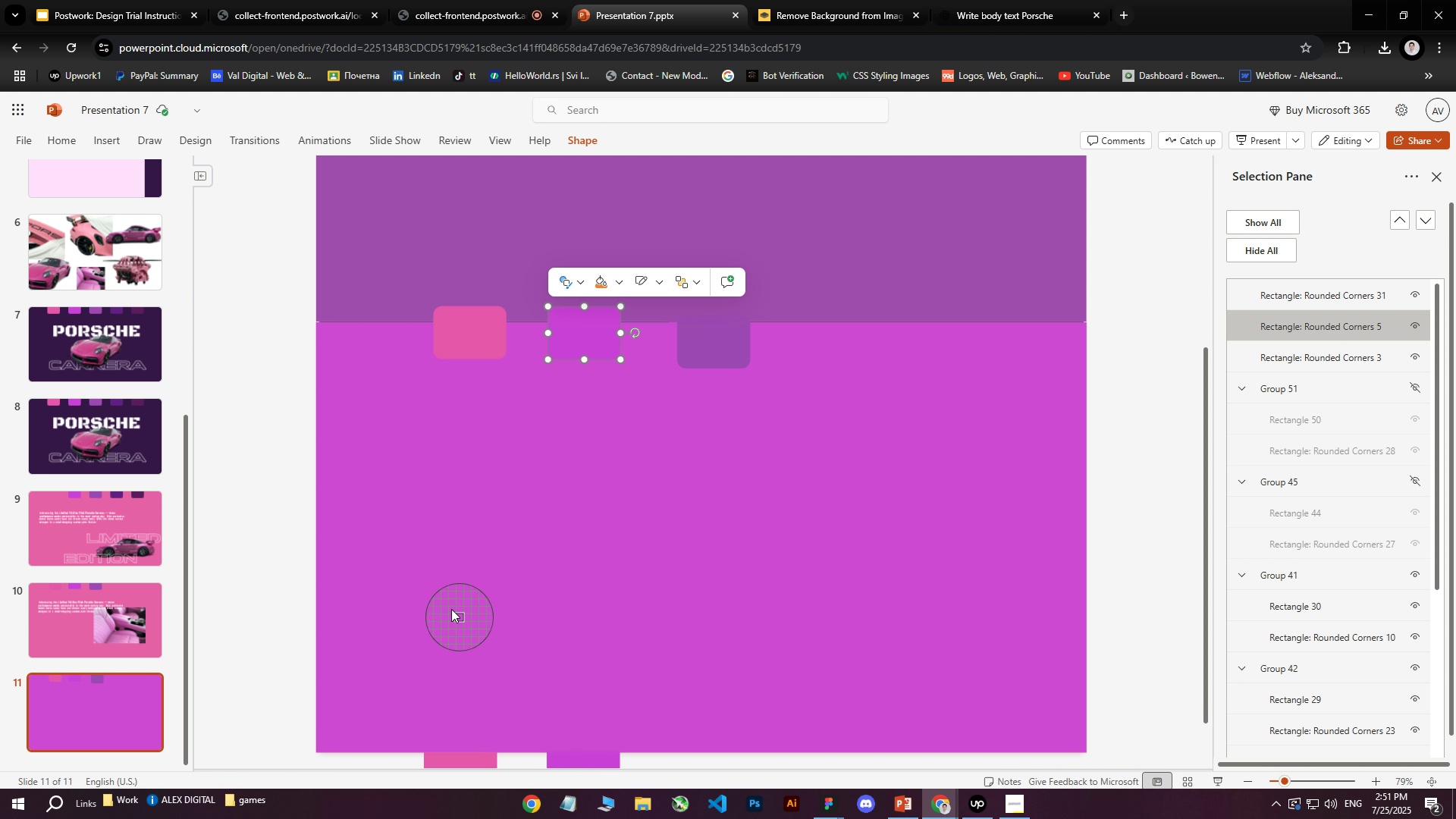 
wait(14.08)
 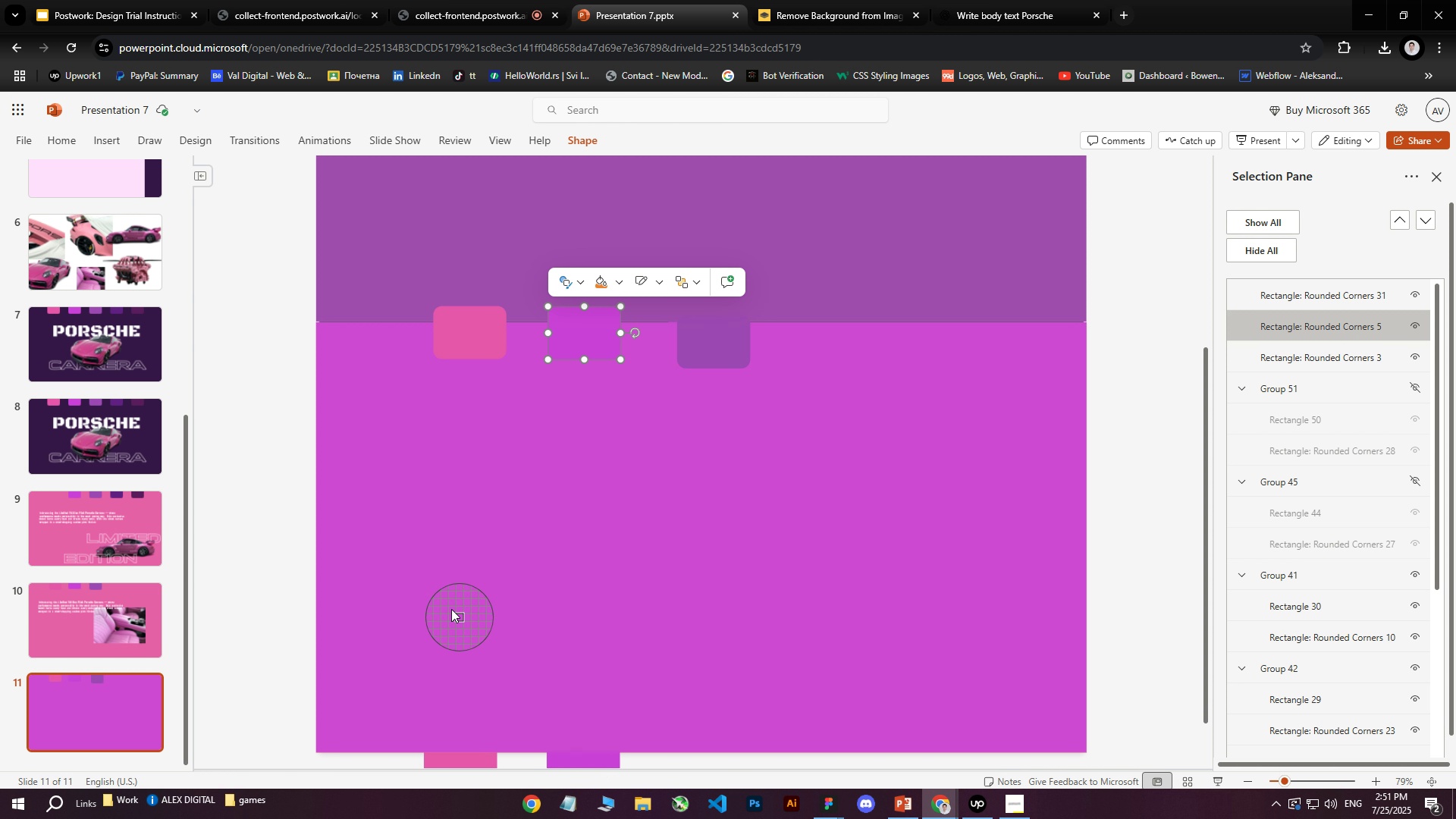 
left_click([272, 482])
 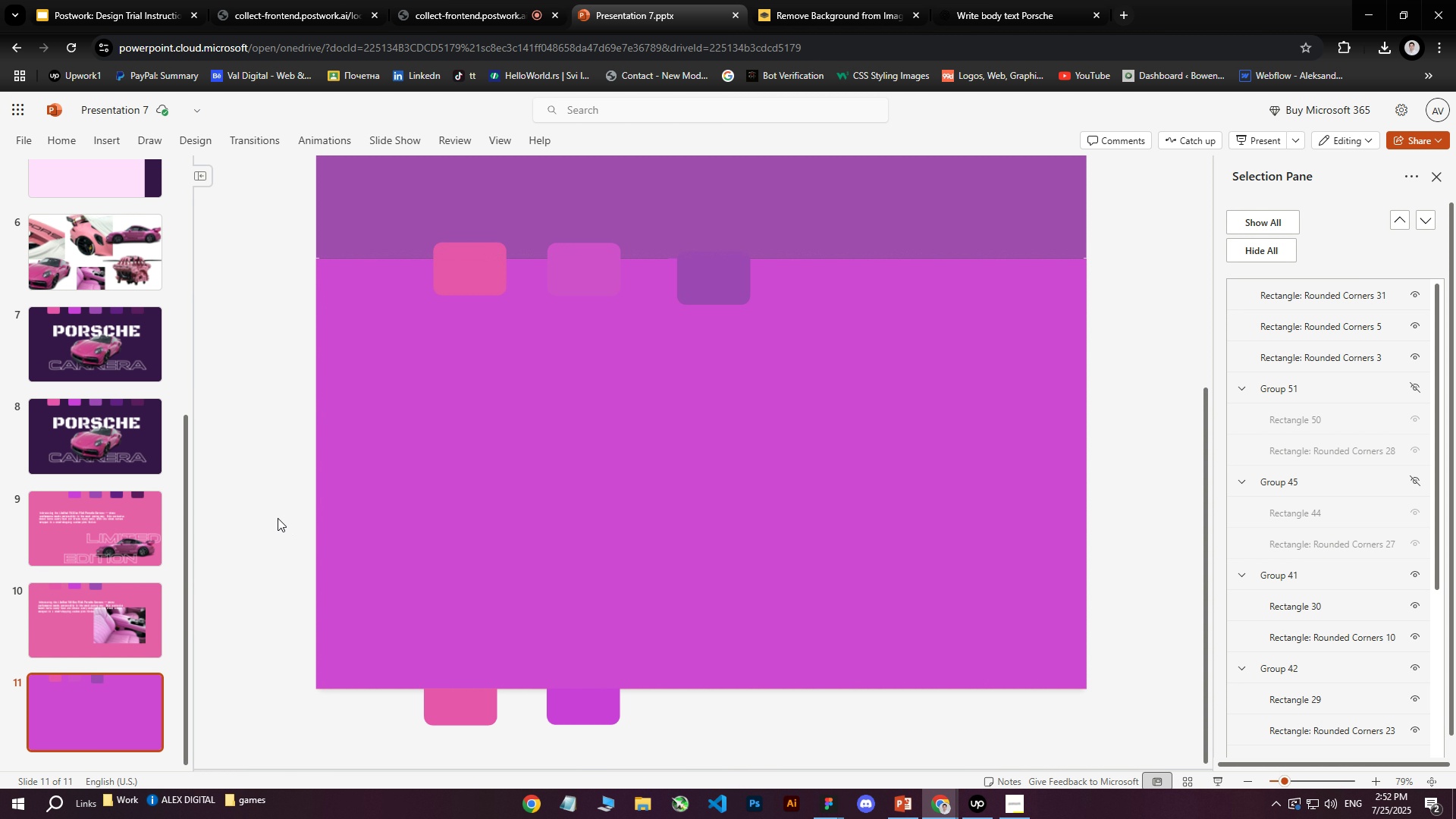 
left_click([551, 410])
 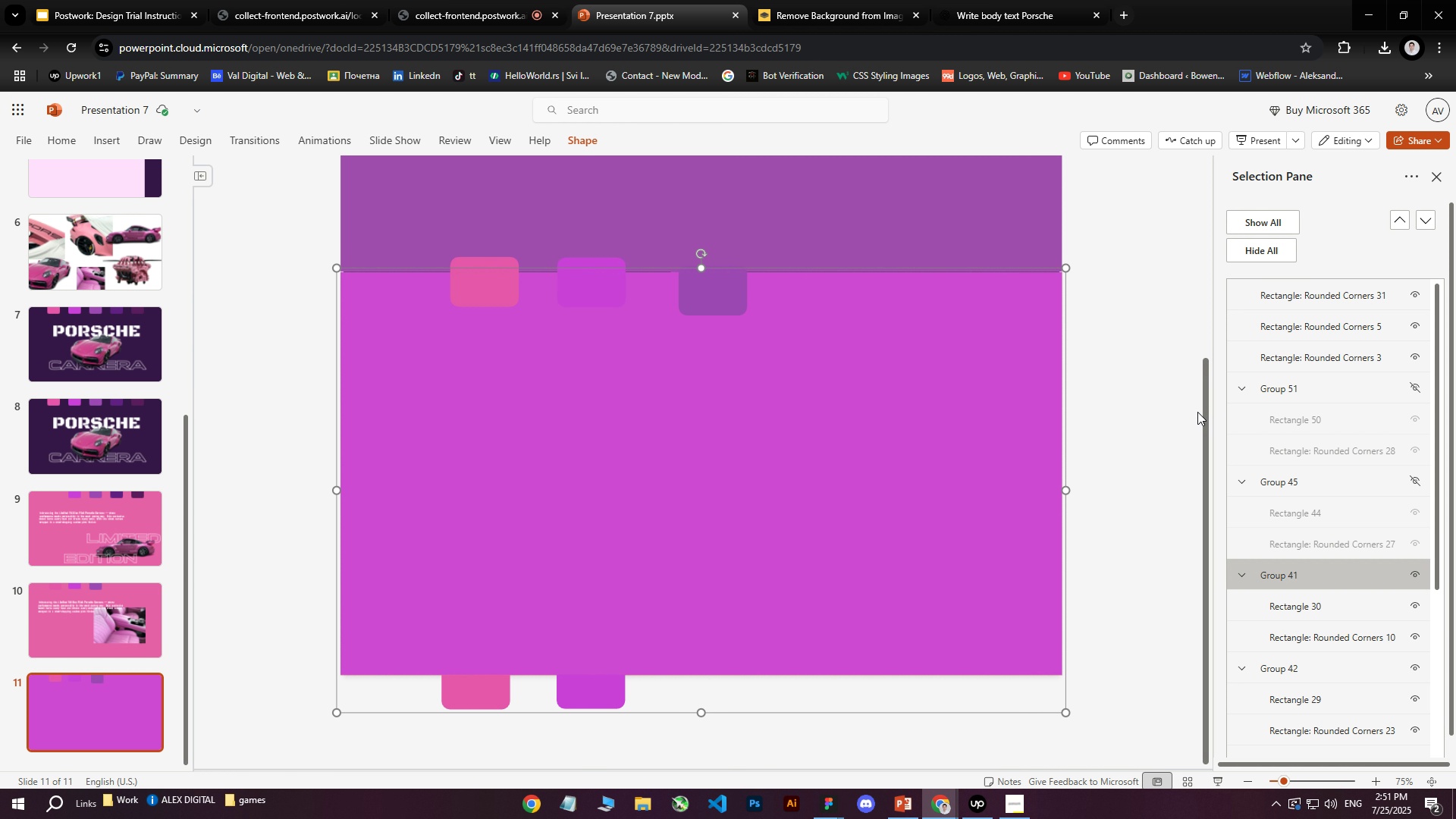 
left_click([1173, 397])
 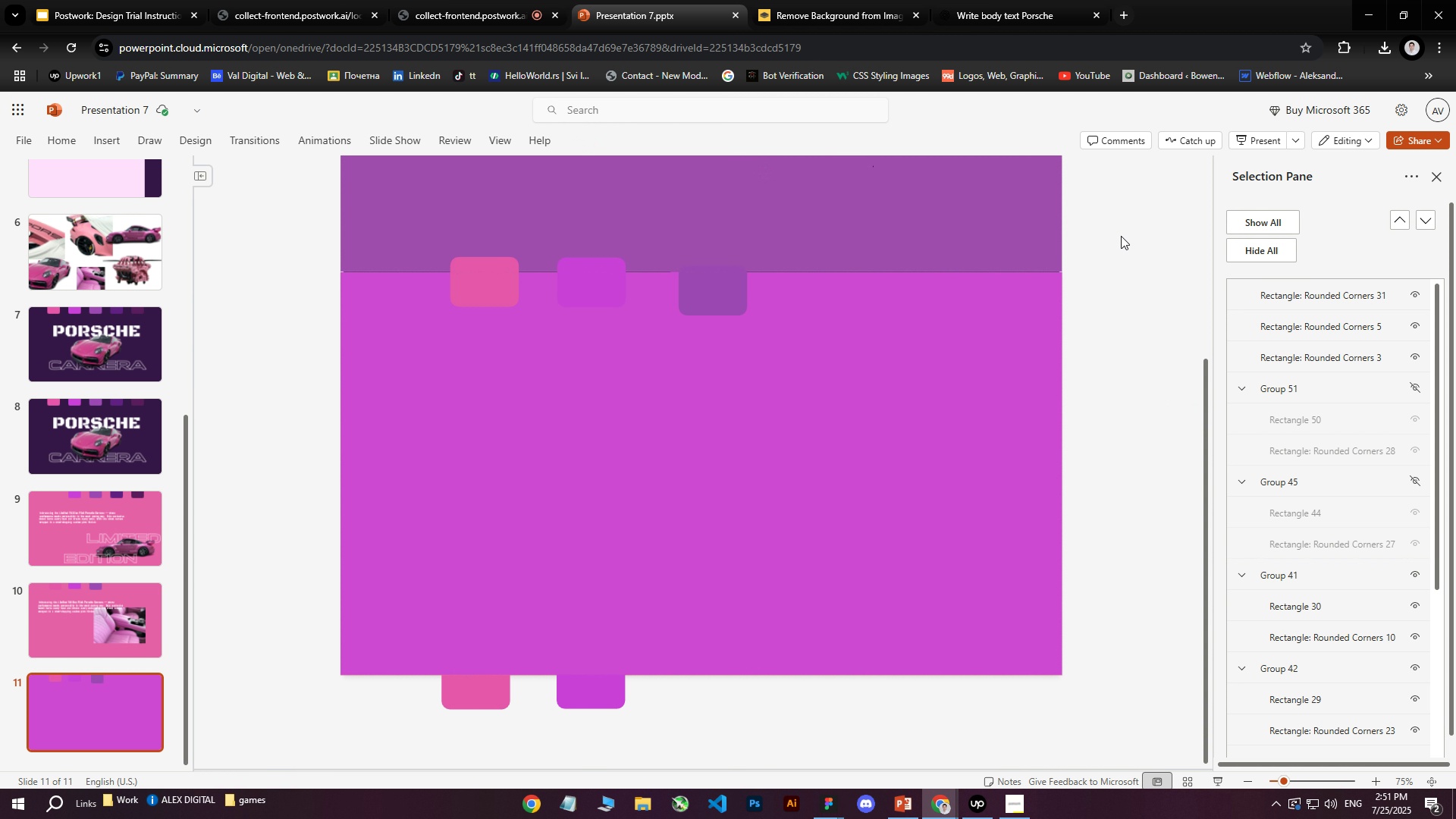 
hold_key(key=ControlLeft, duration=0.74)
scroll: coordinate [648, 491], scroll_direction: down, amount: 2.0
 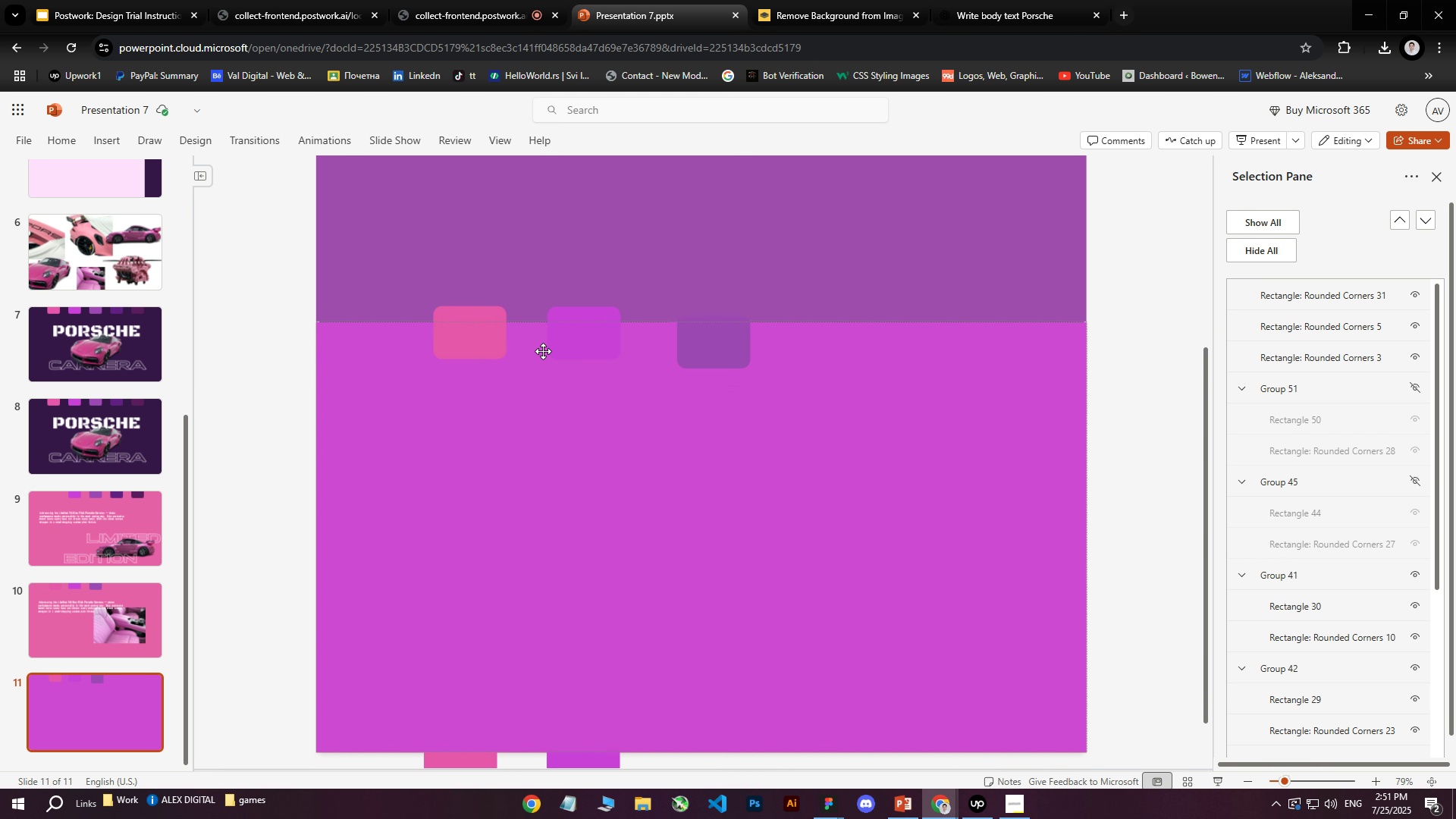 
hold_key(key=ControlLeft, duration=0.59)
 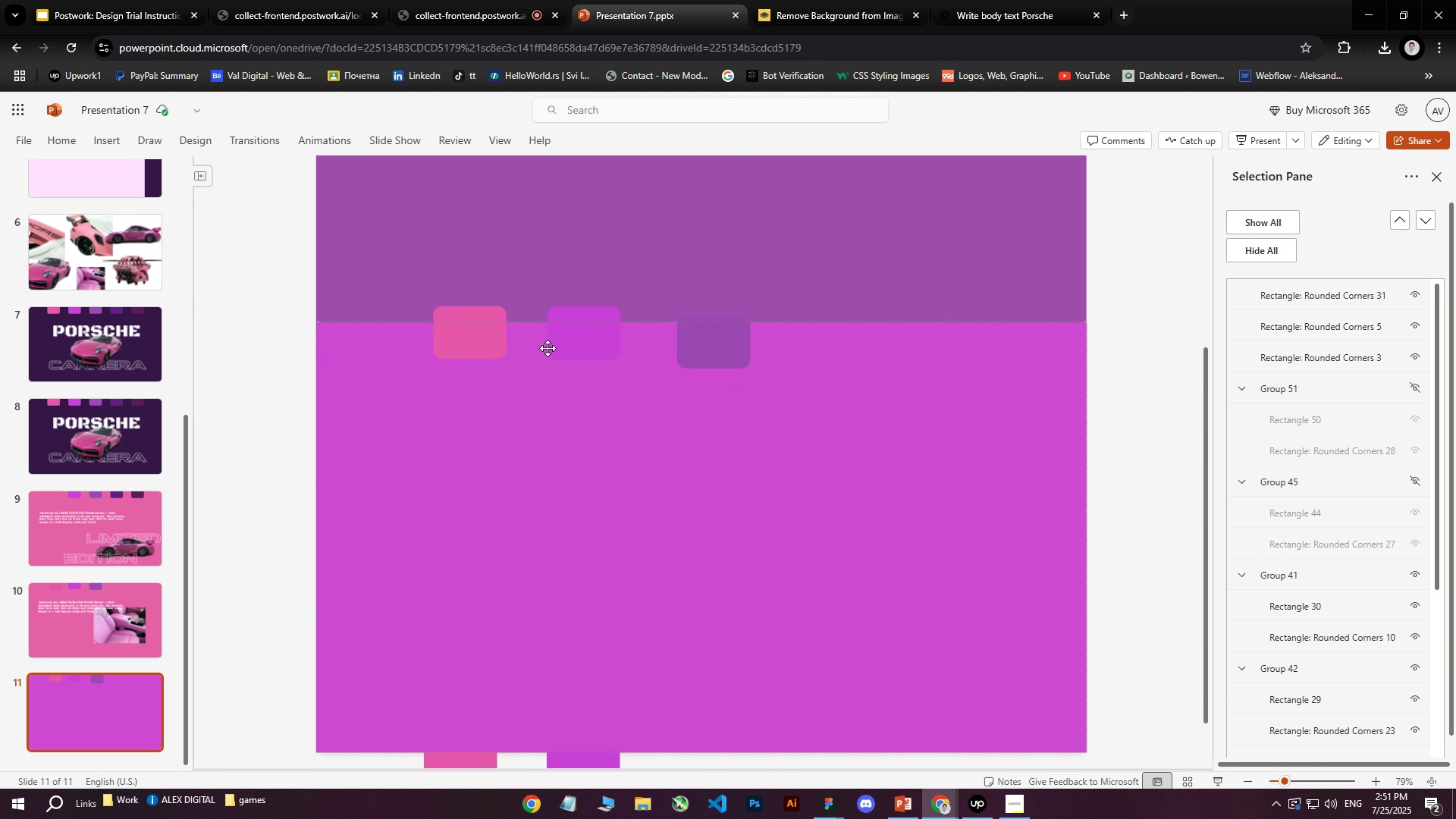 
left_click([559, 347])
 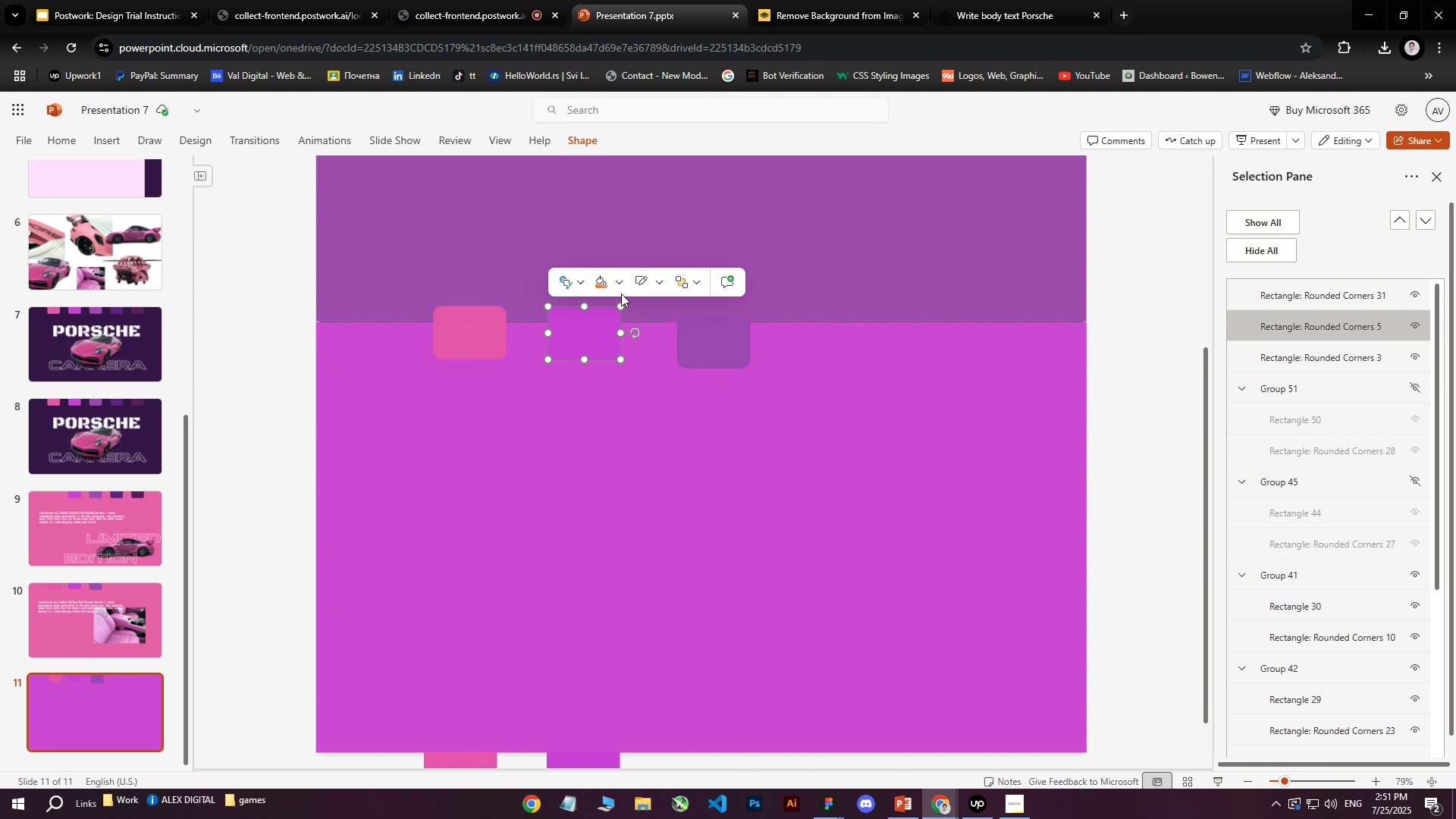 
double_click([622, 286])
 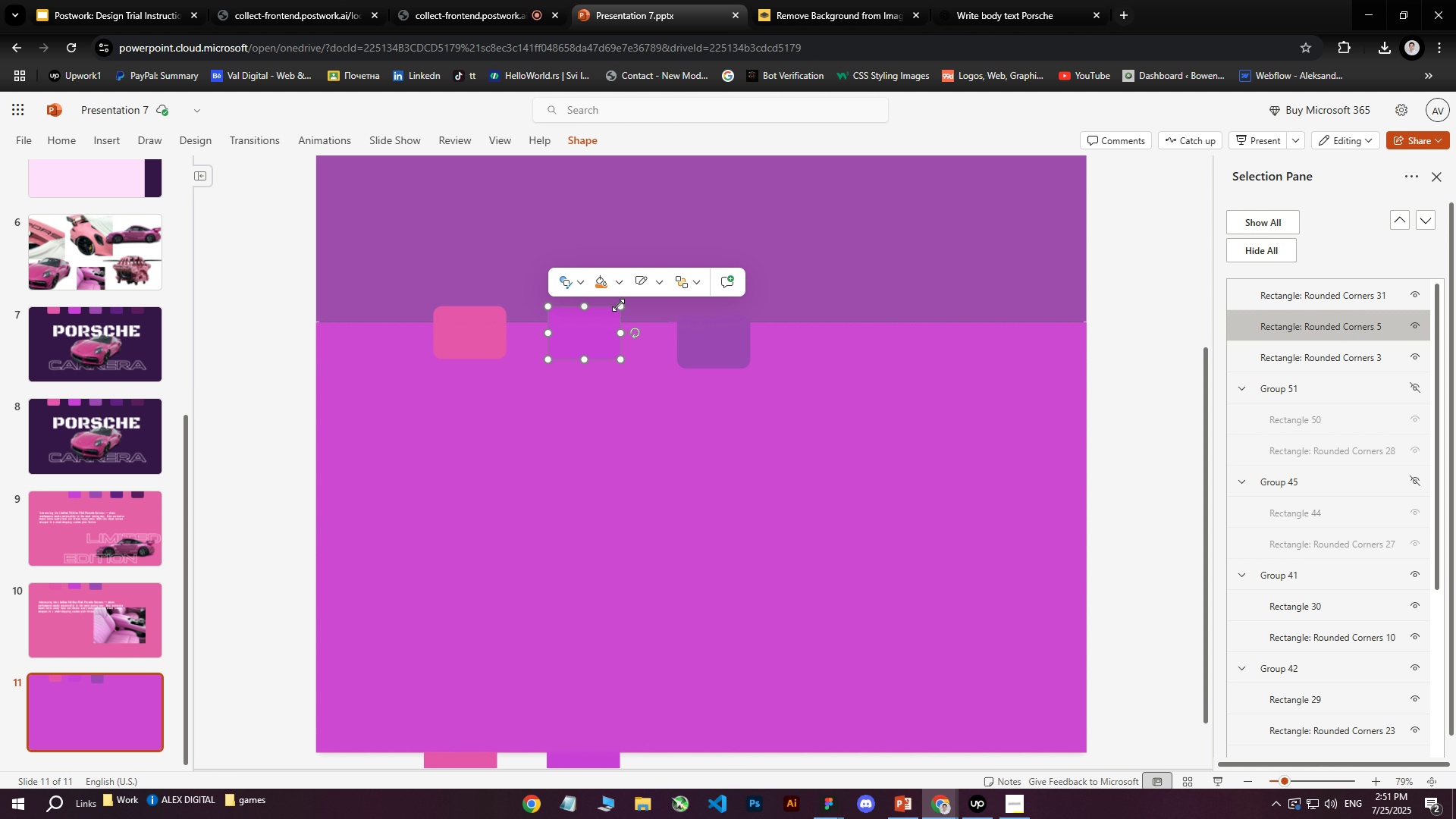 
left_click([623, 284])
 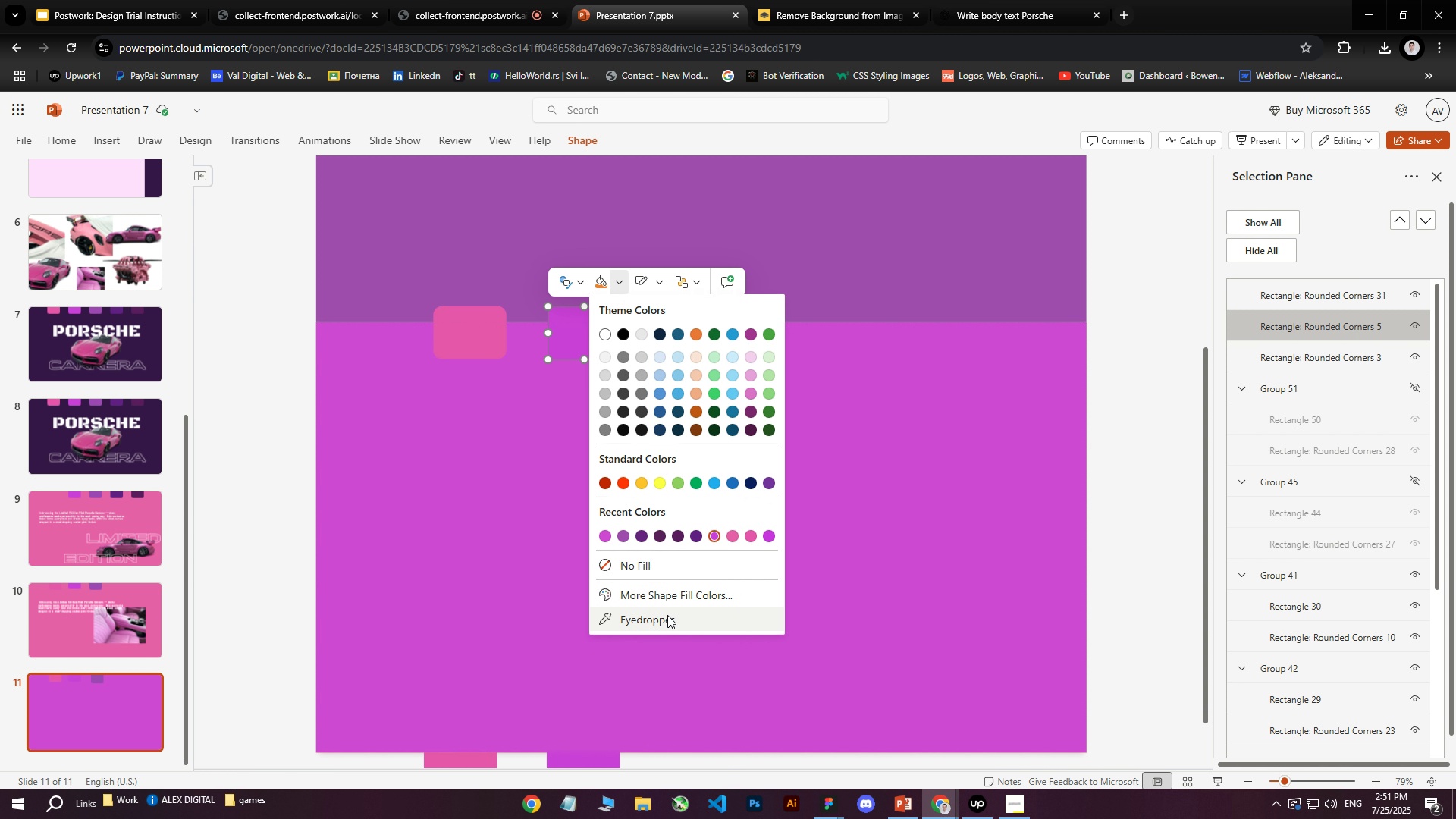 
left_click([667, 615])
 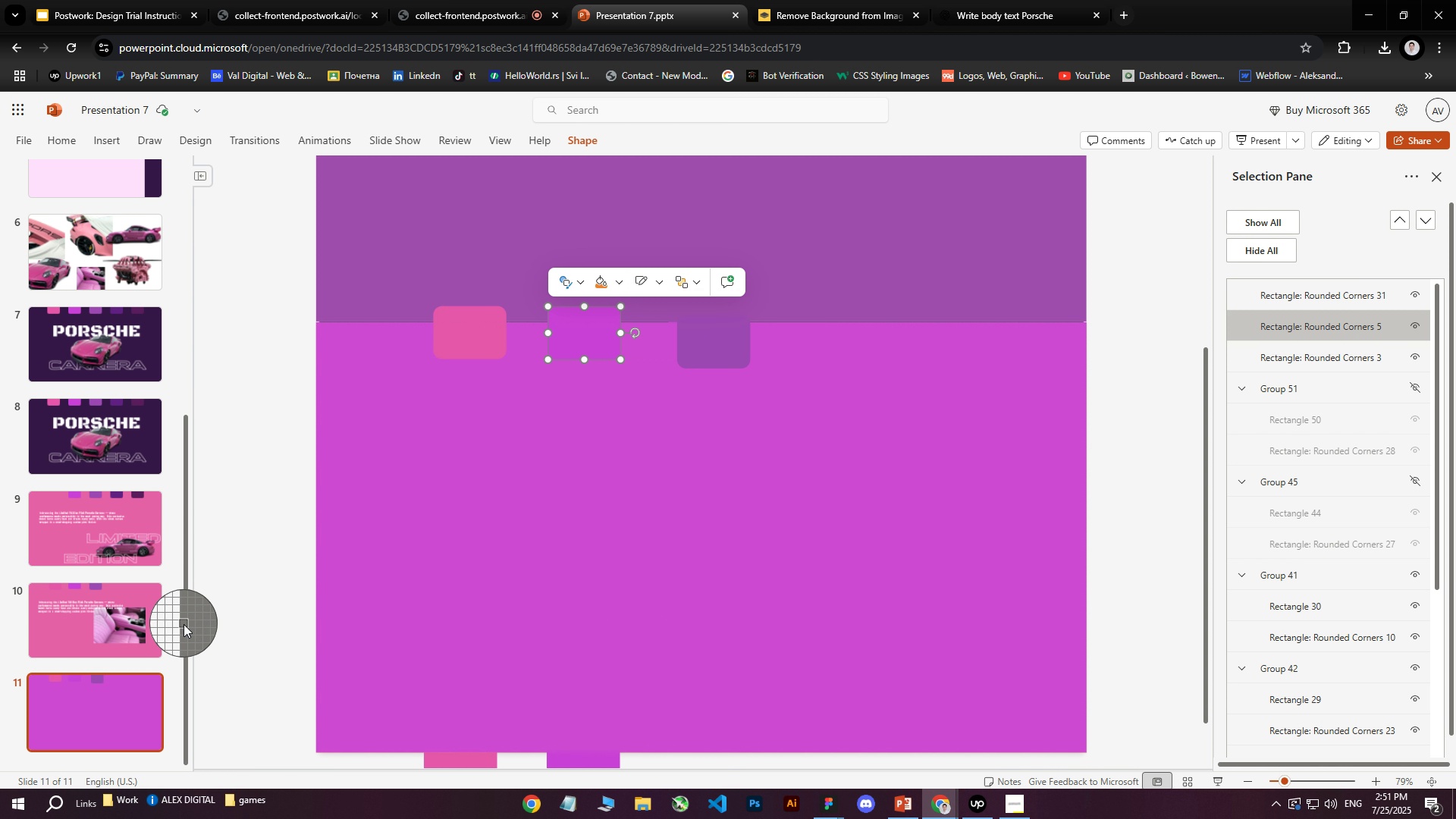 
scroll: coordinate [598, 626], scroll_direction: down, amount: 2.0
 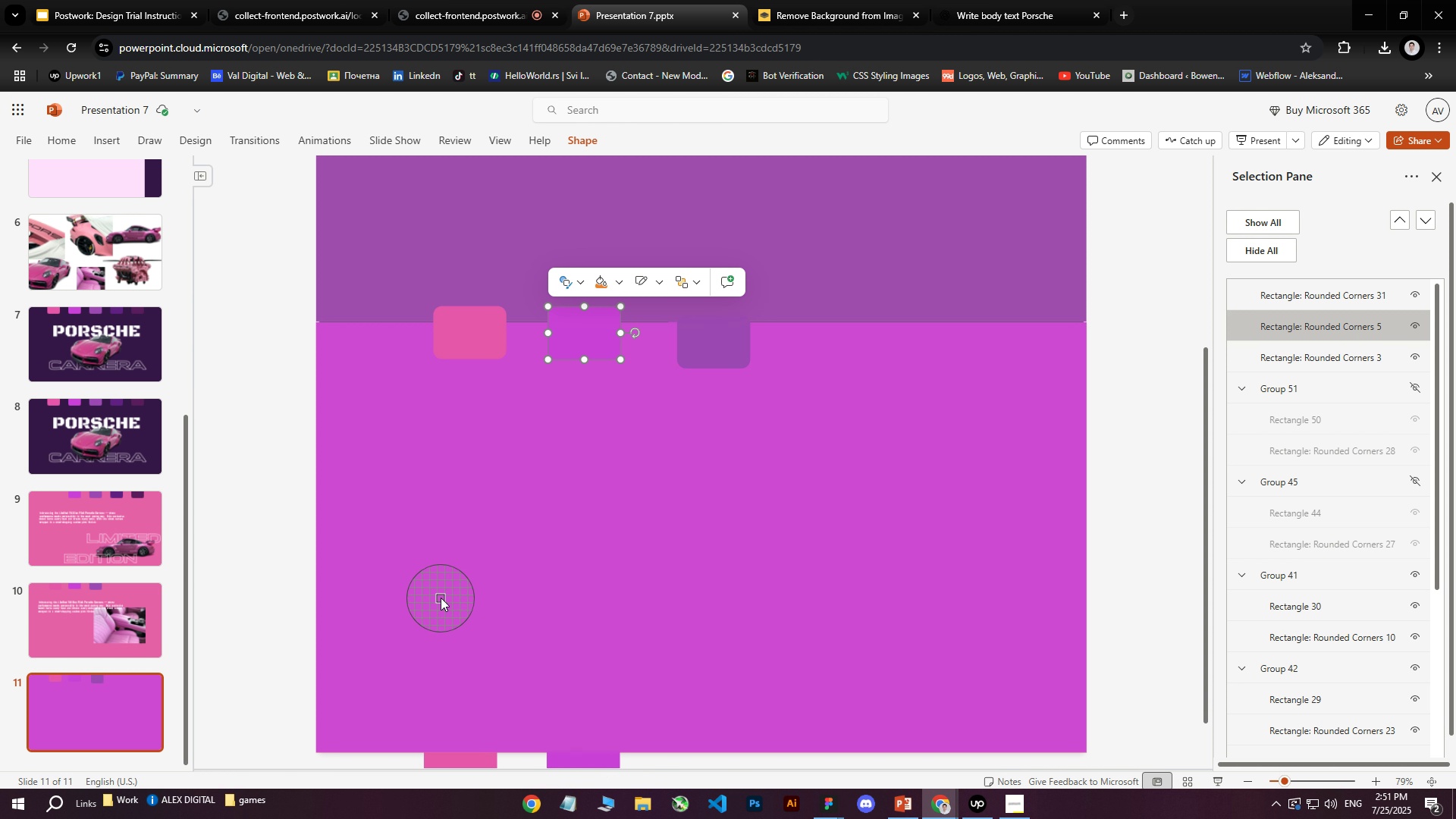 
left_click([444, 562])
 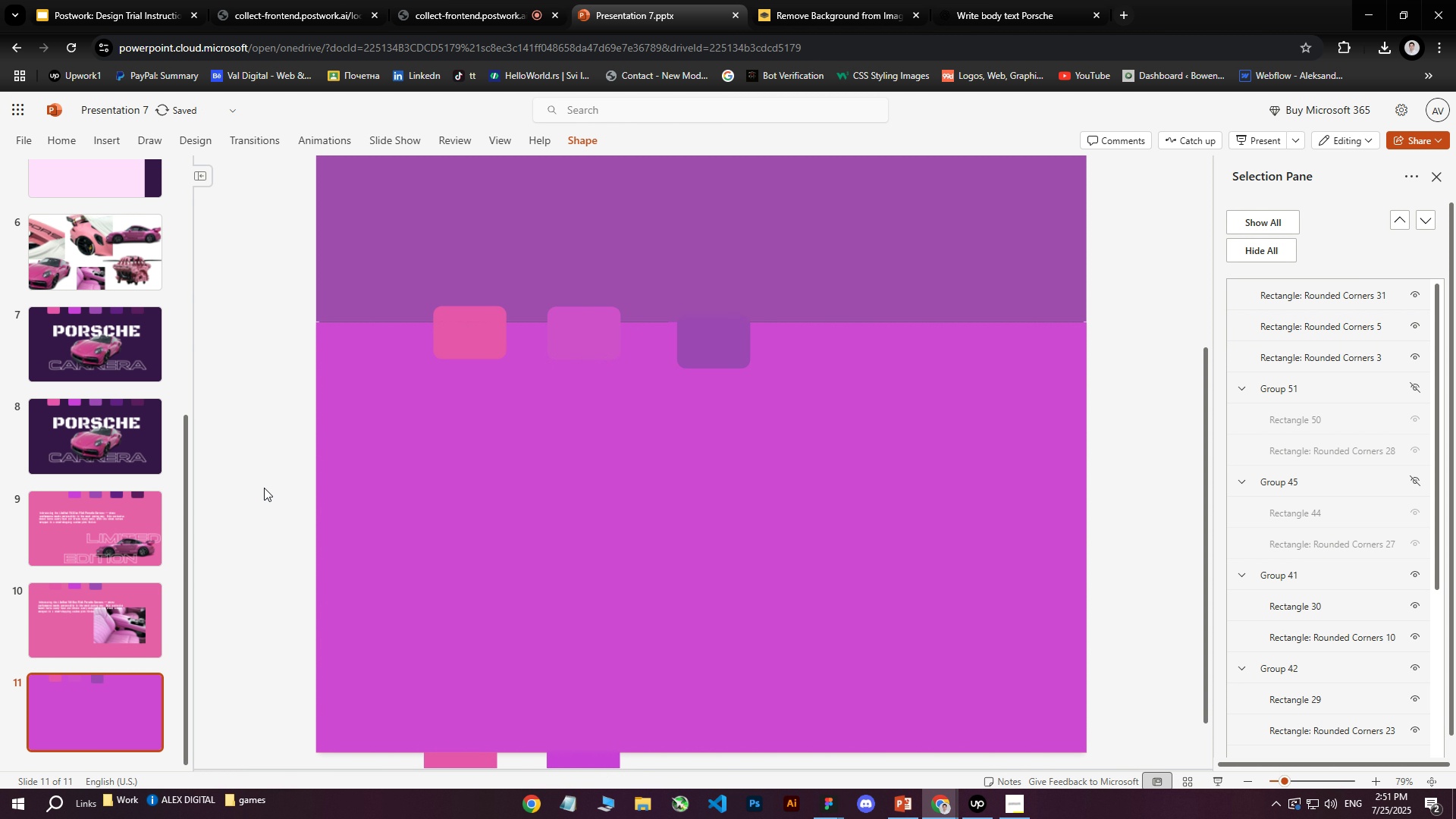 
left_click([264, 488])
 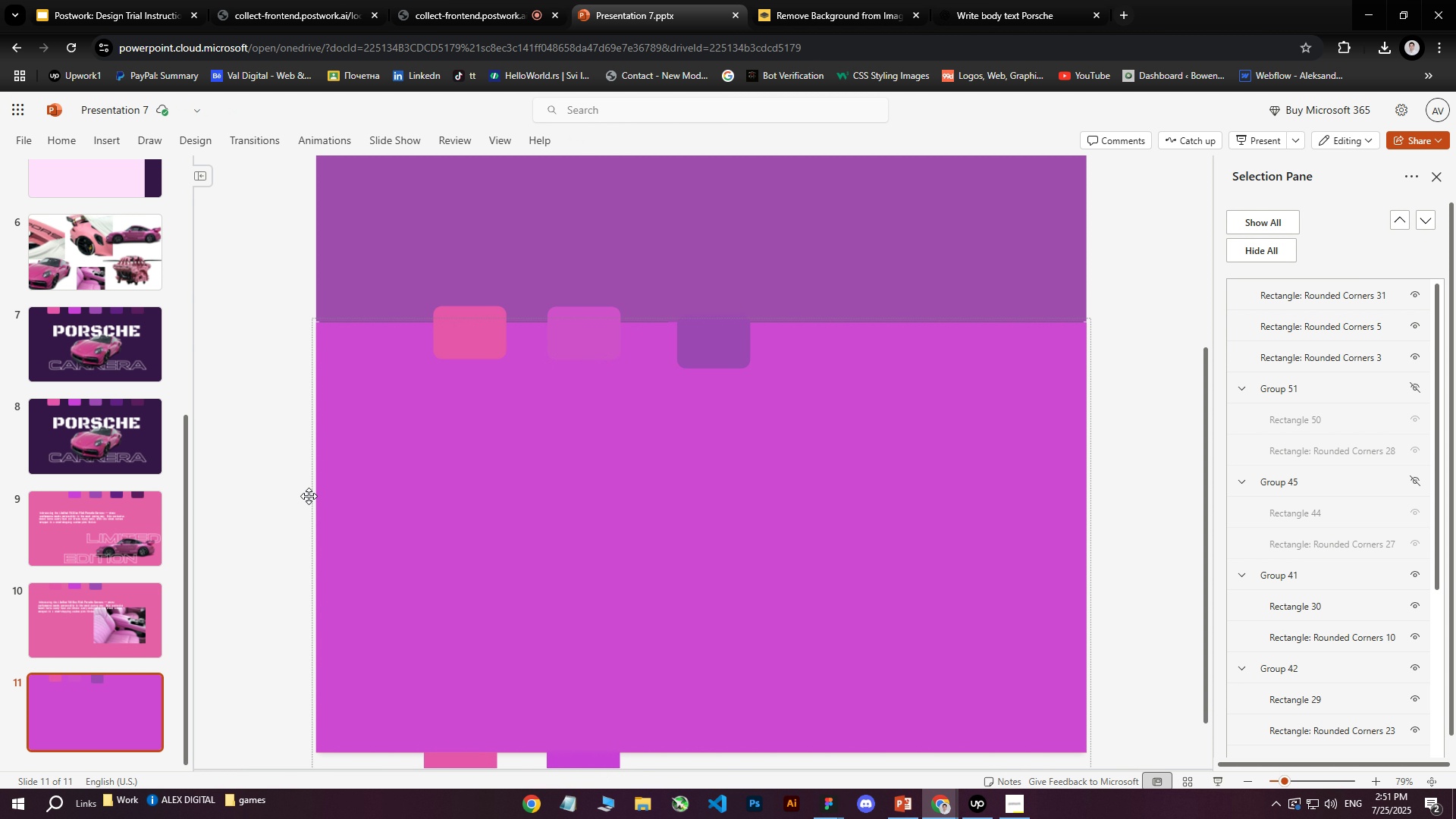 
scroll: coordinate [333, 508], scroll_direction: down, amount: 2.0
 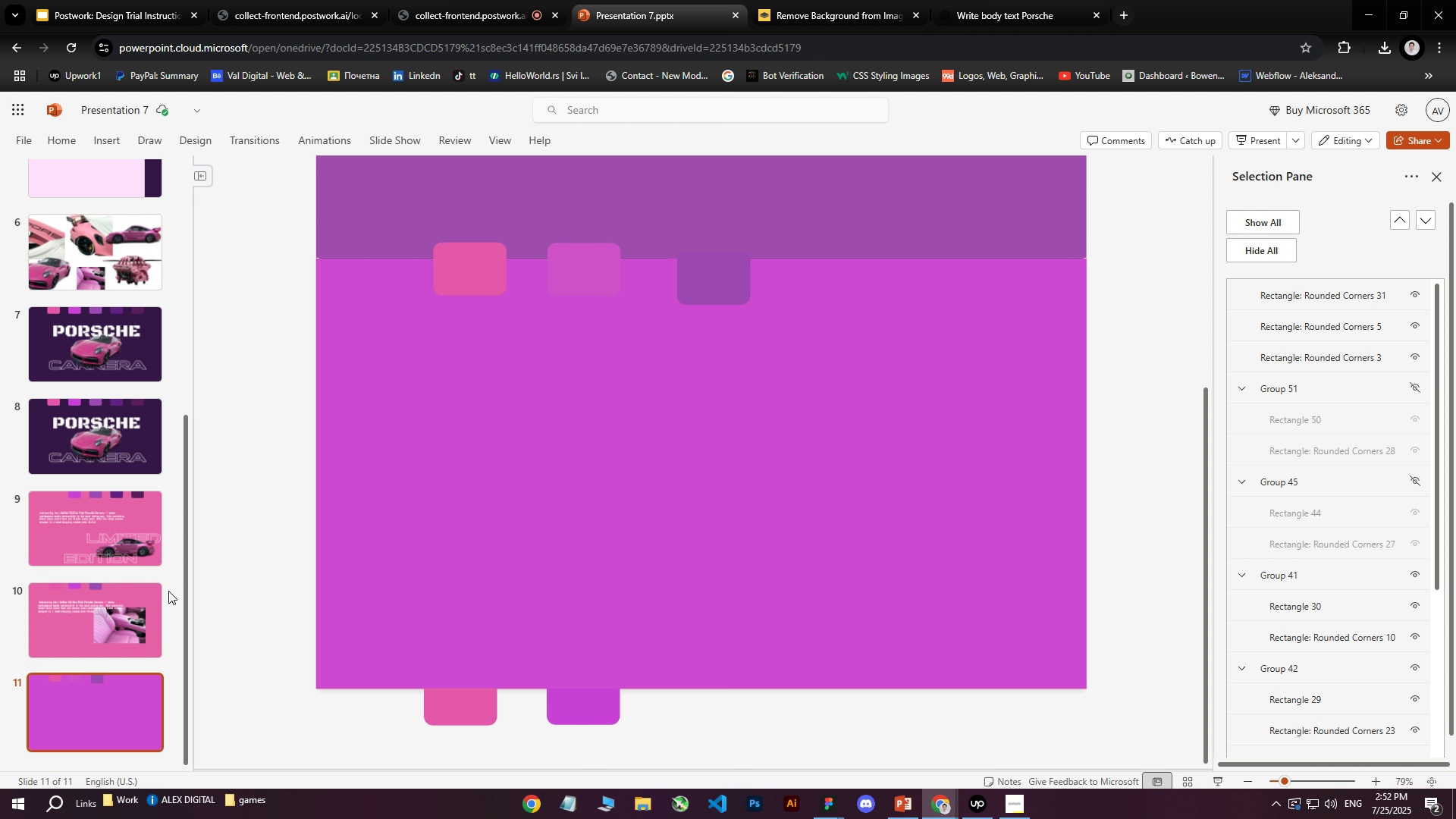 
left_click([277, 516])
 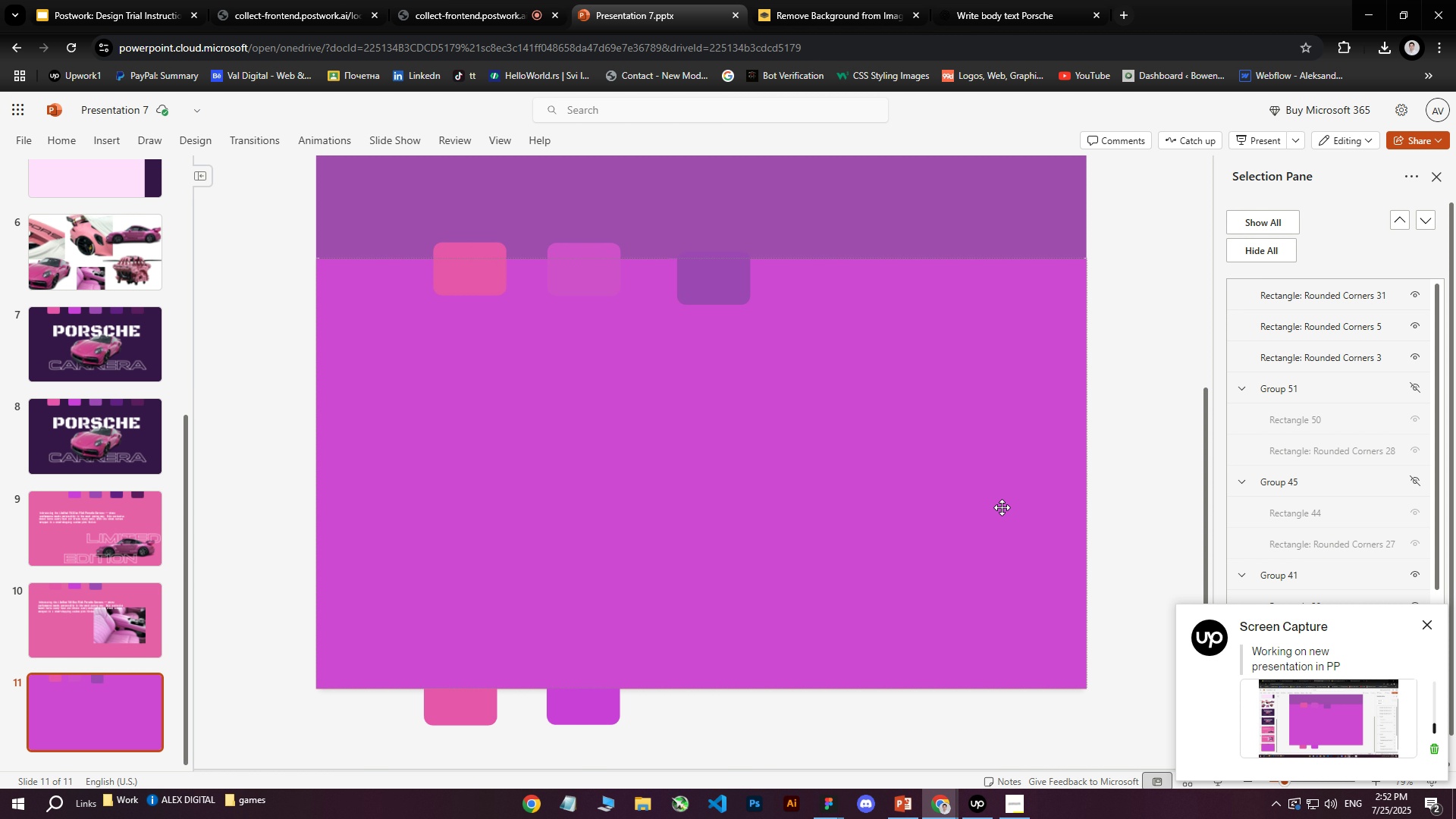 
wait(8.35)
 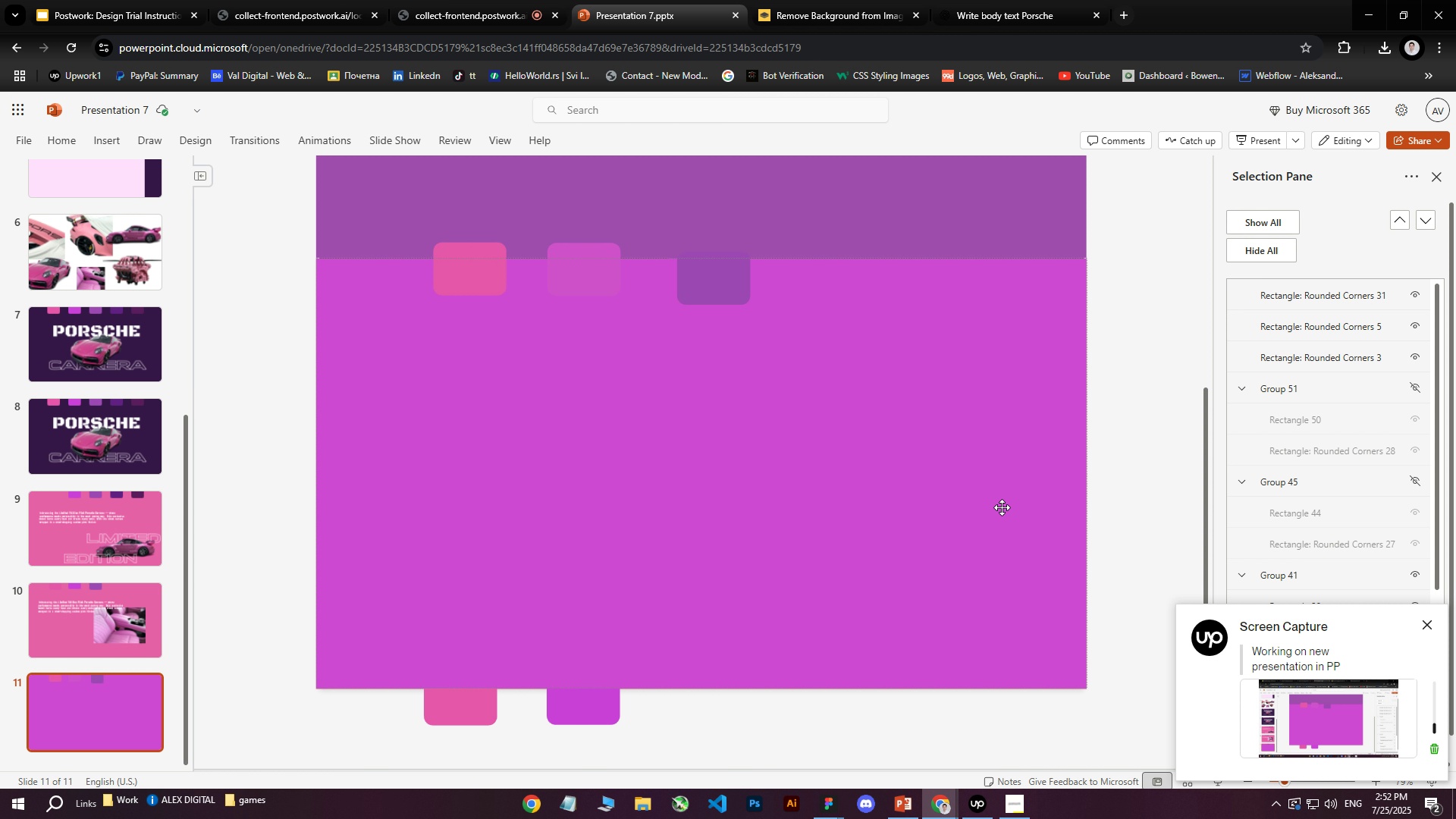 
left_click([477, 0])
 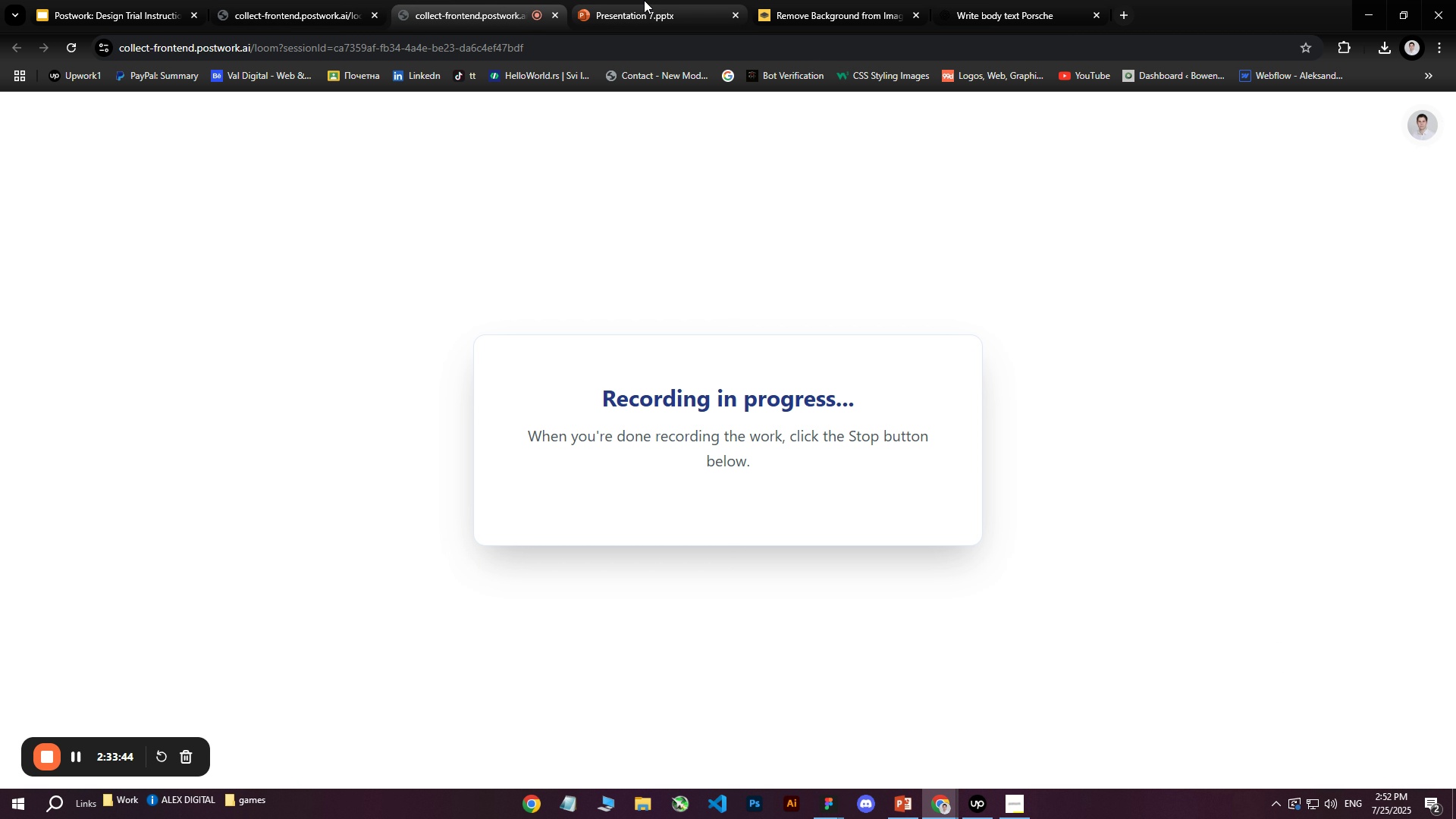 
left_click([644, 0])
 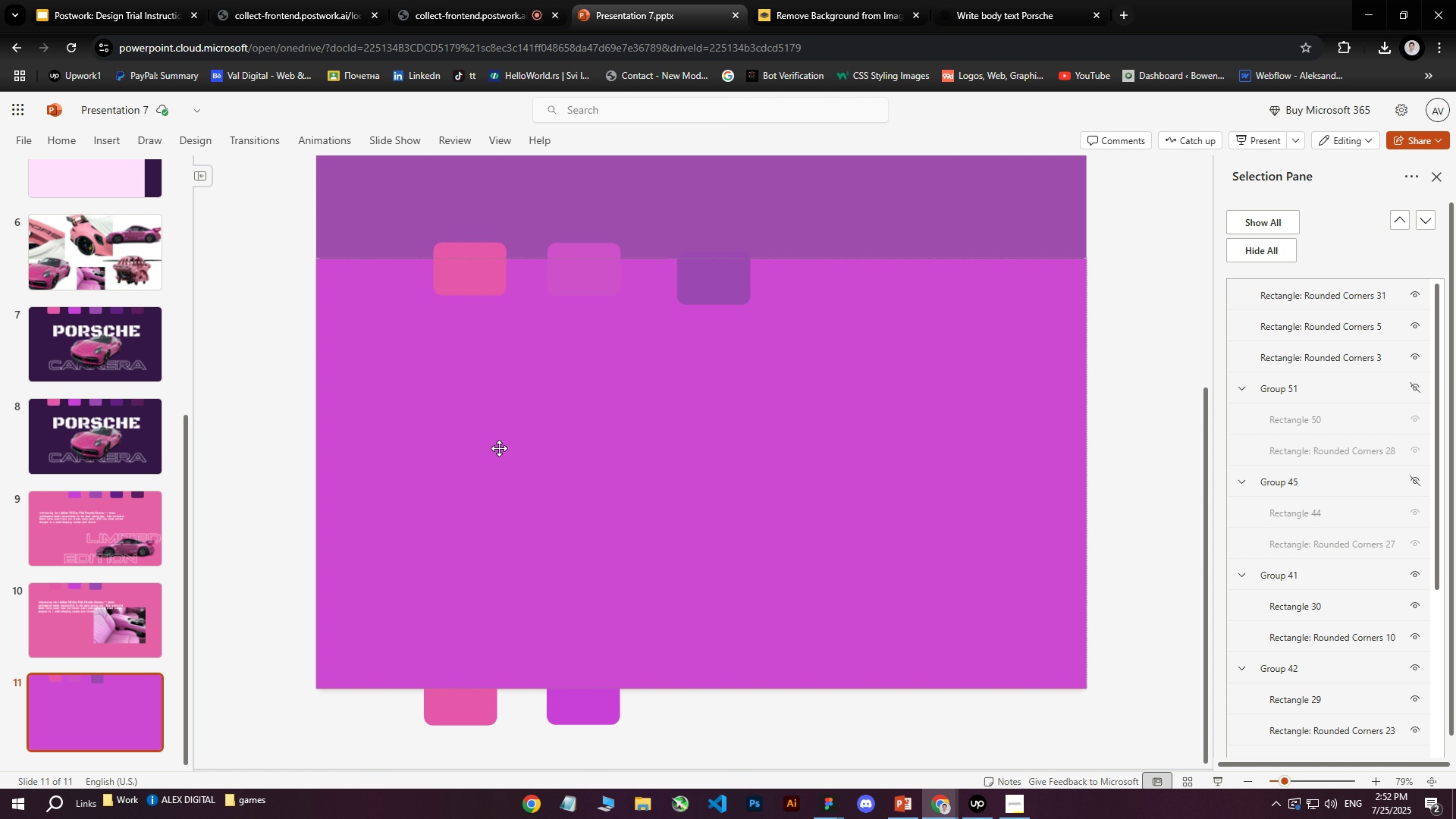 
wait(9.93)
 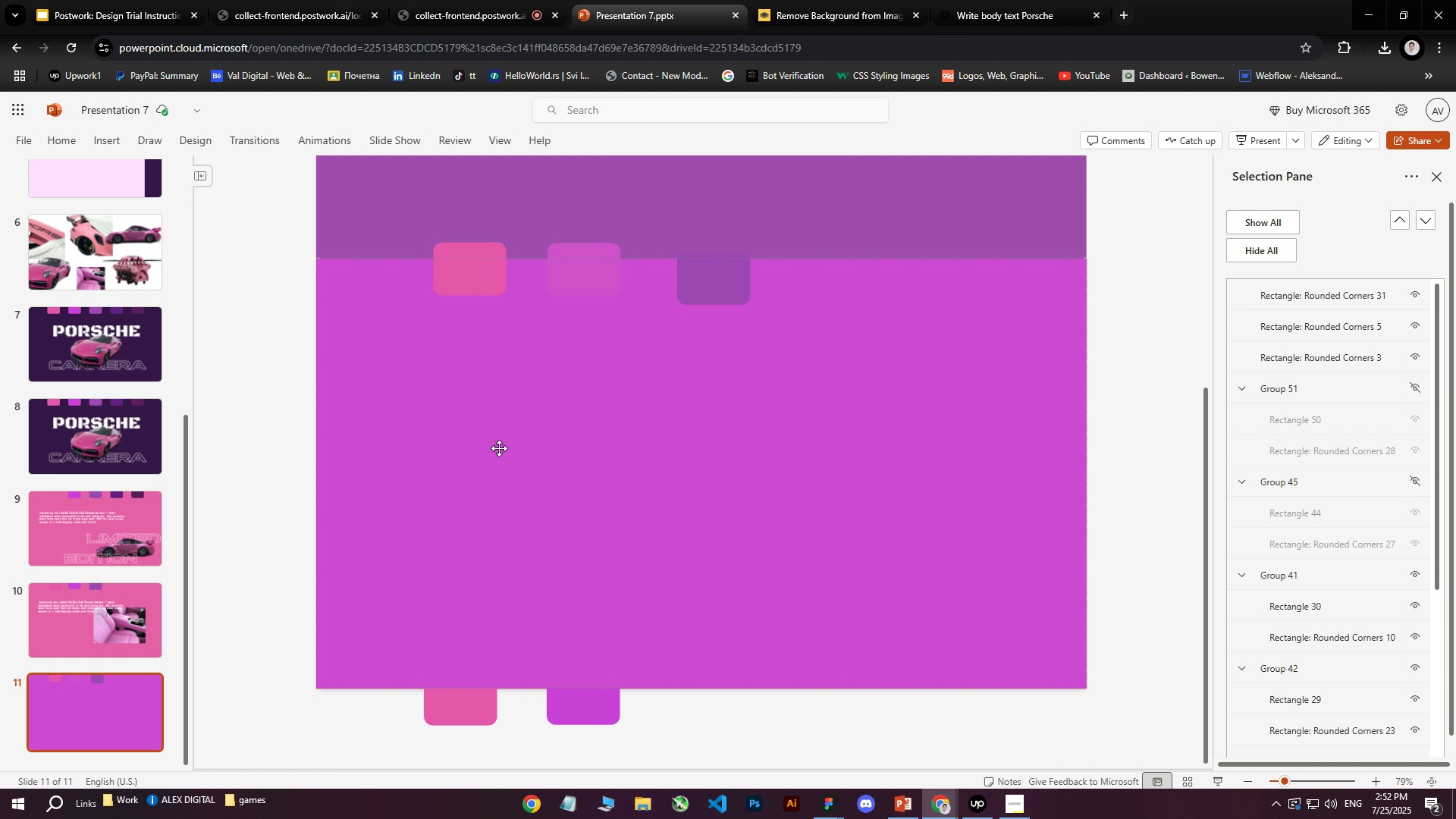 
scroll: coordinate [1359, 526], scroll_direction: down, amount: 5.0
 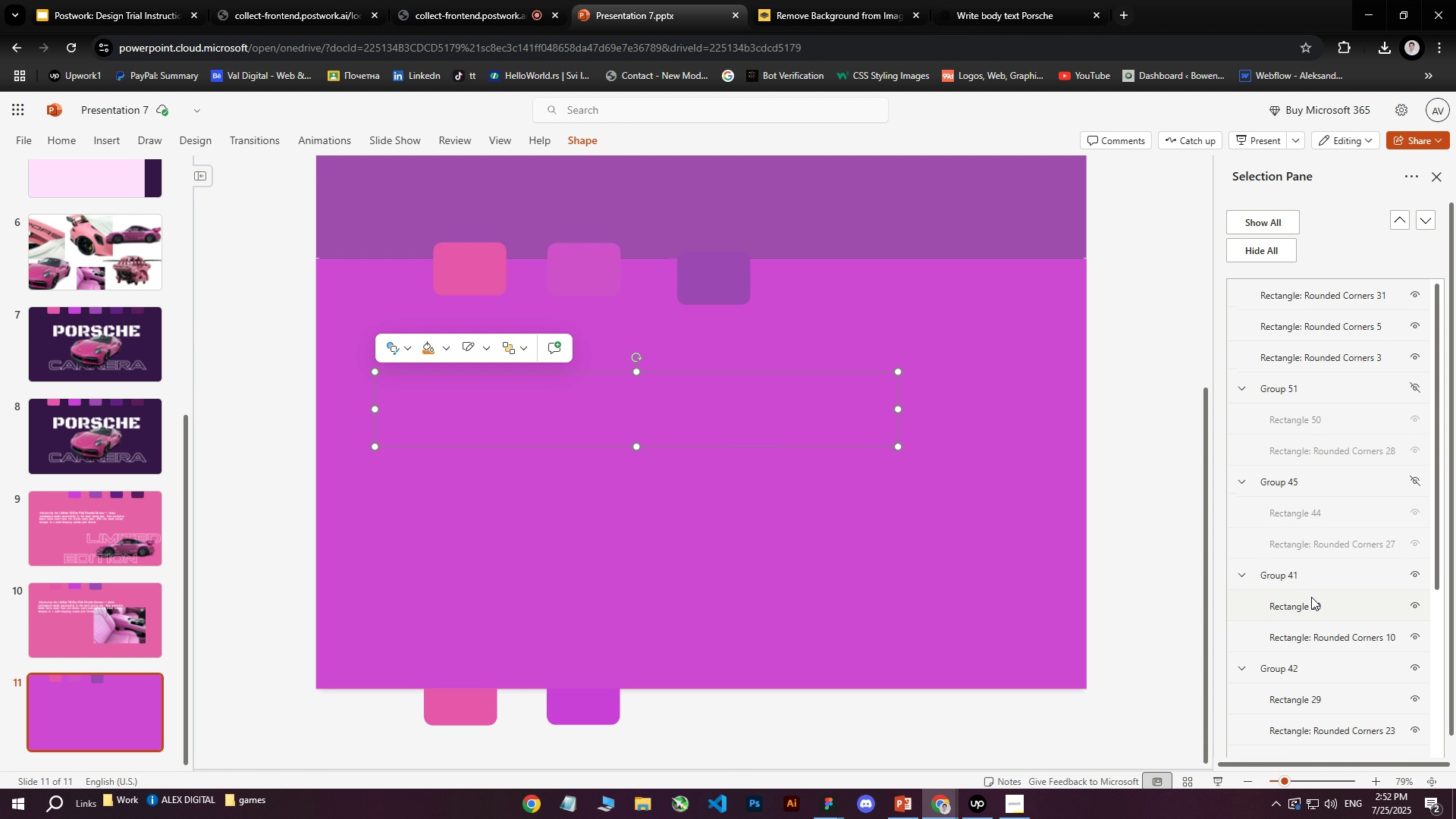 
left_click([1310, 581])
 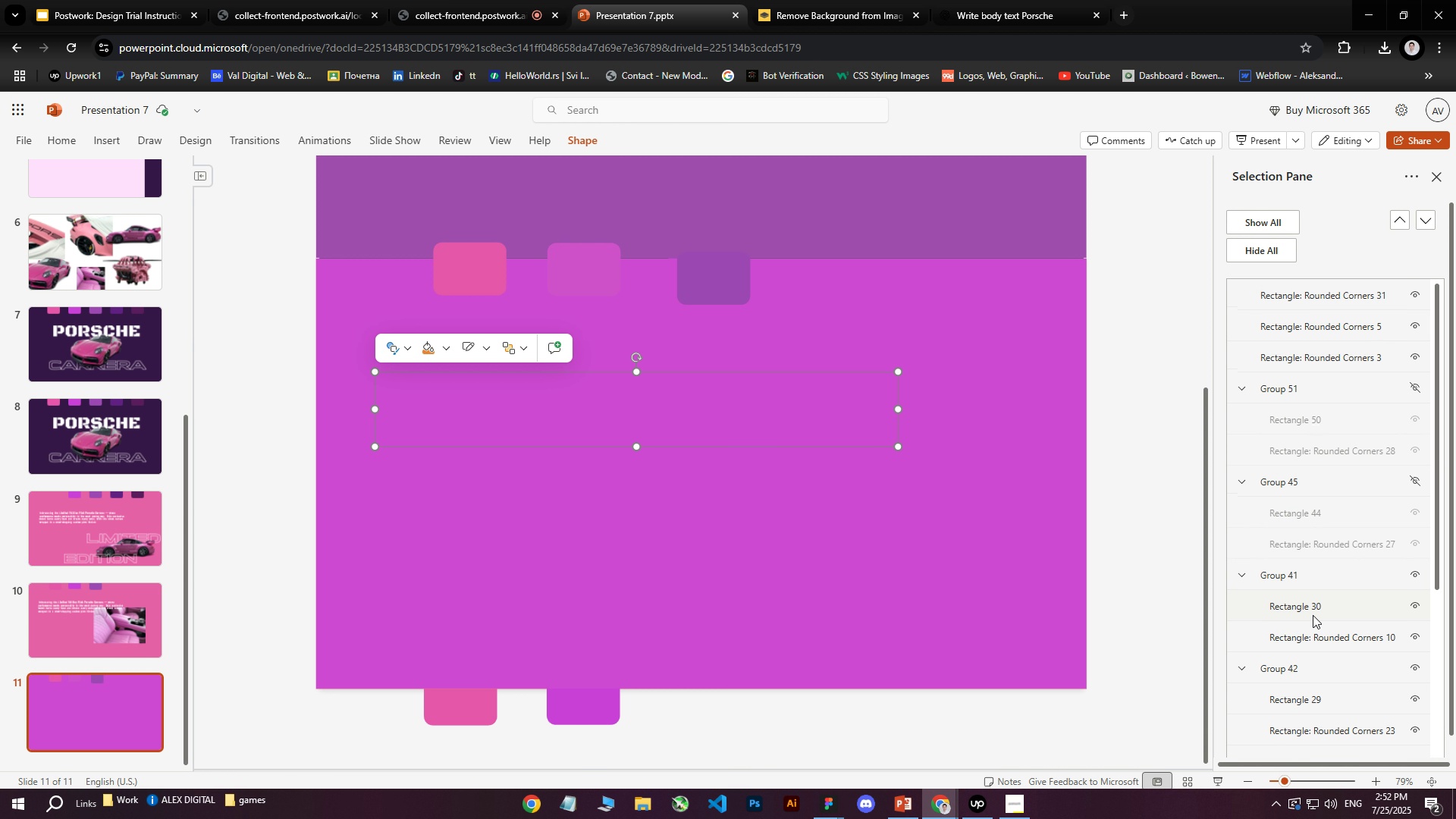 
scroll: coordinate [1313, 595], scroll_direction: down, amount: 7.0
 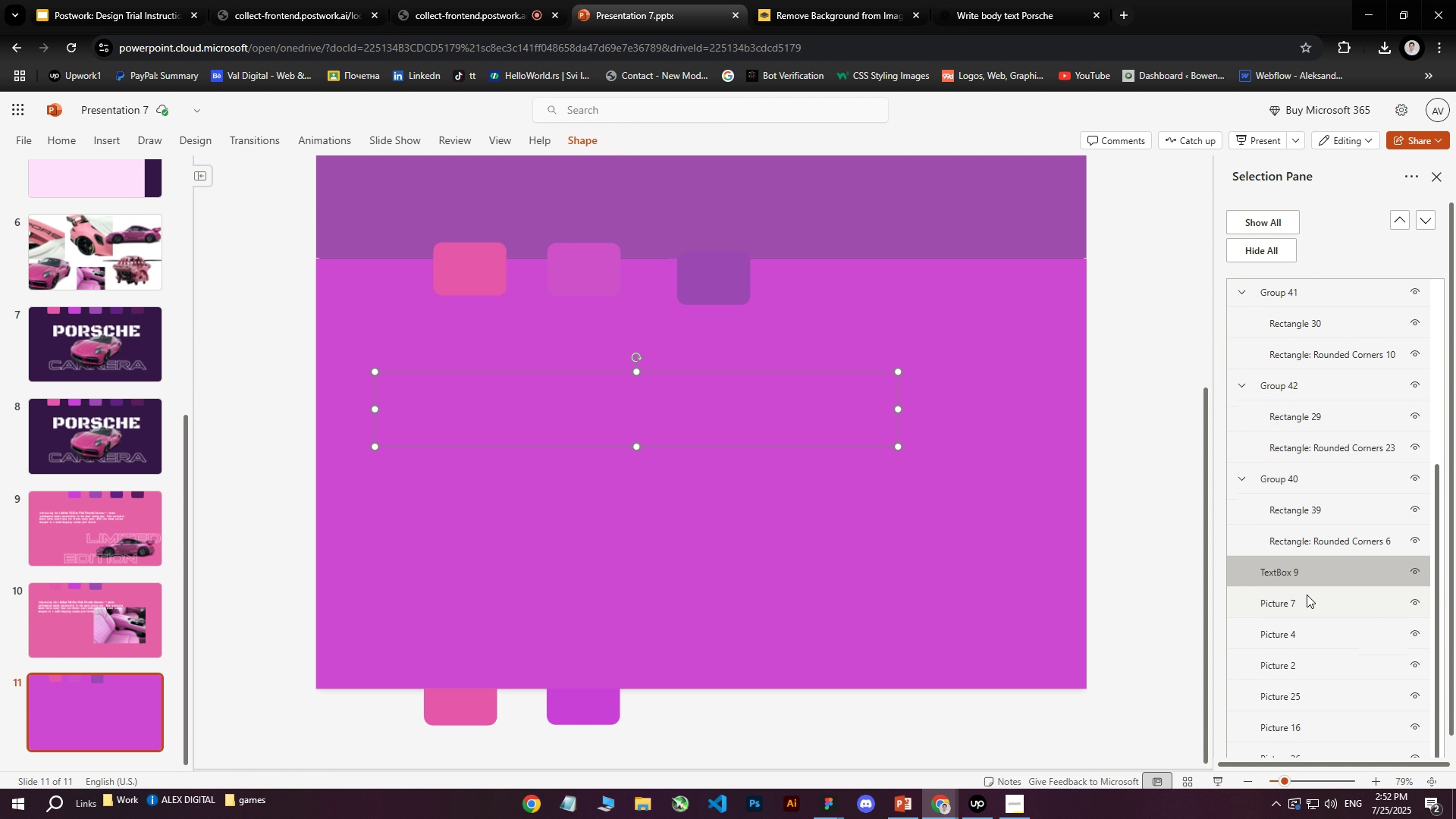 
hold_key(key=ControlLeft, duration=0.67)
left_click([1291, 604])
 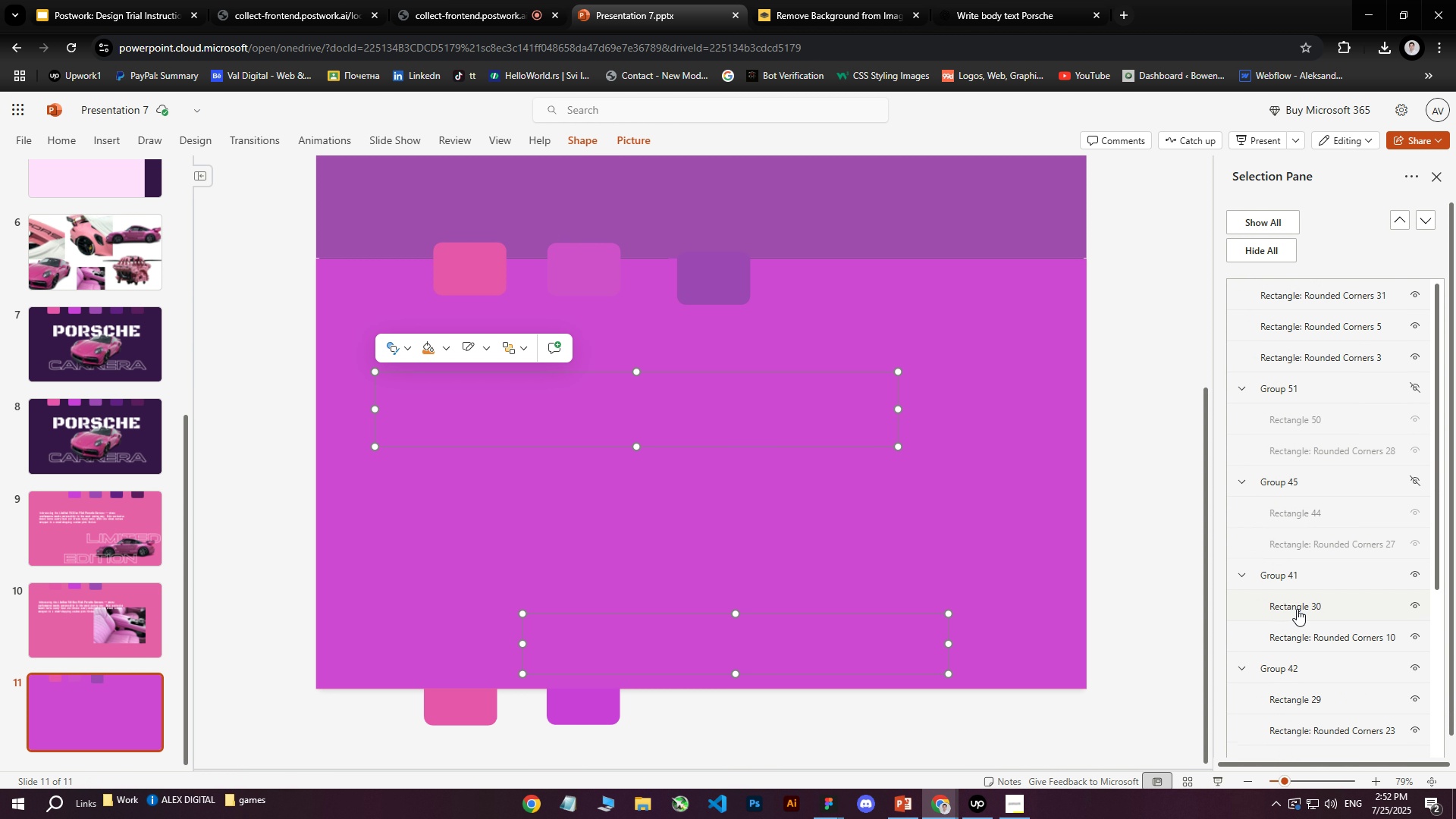 
scroll: coordinate [1308, 607], scroll_direction: down, amount: 8.0
 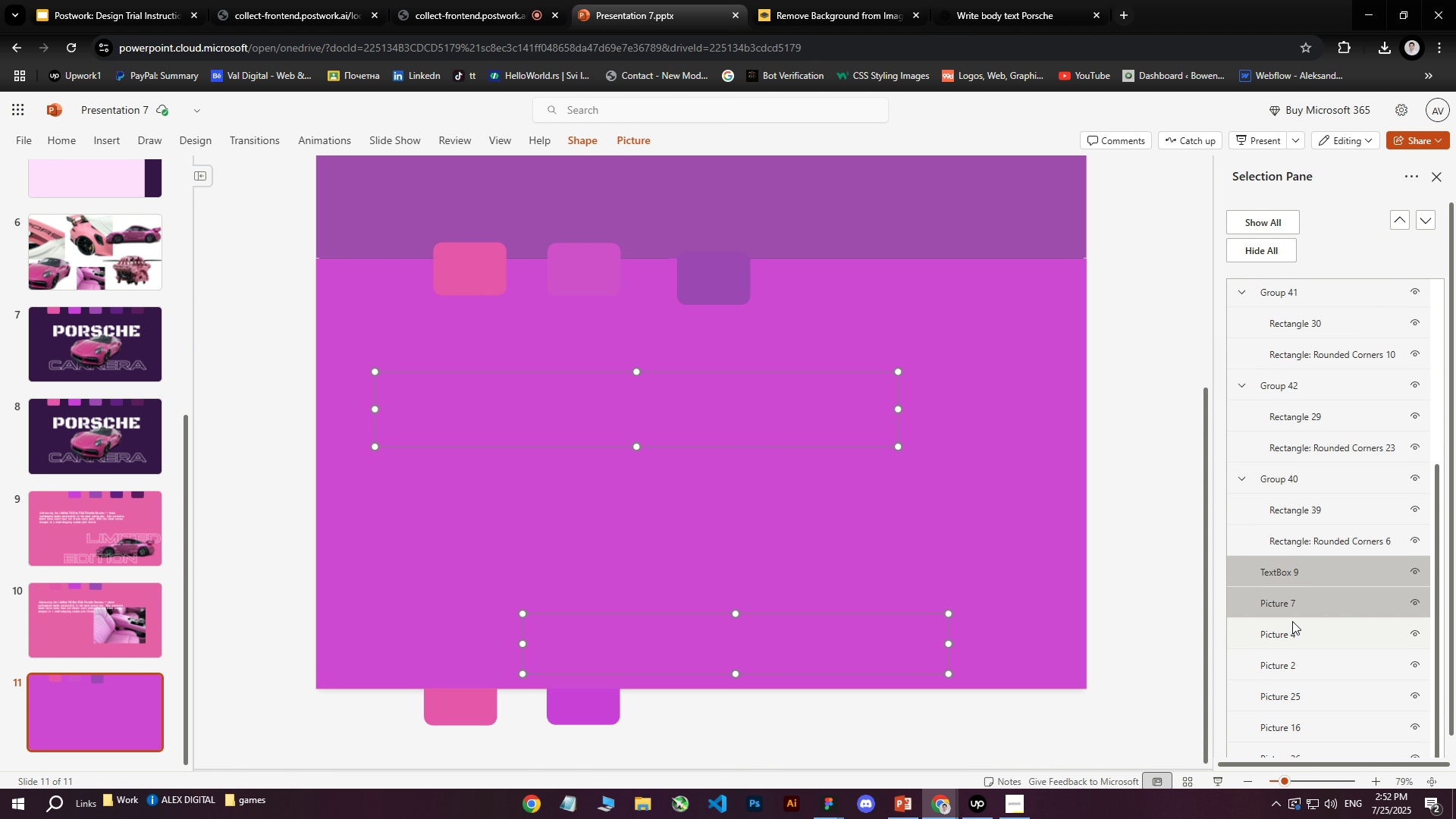 
hold_key(key=ControlLeft, duration=0.49)
left_click([1285, 635])
 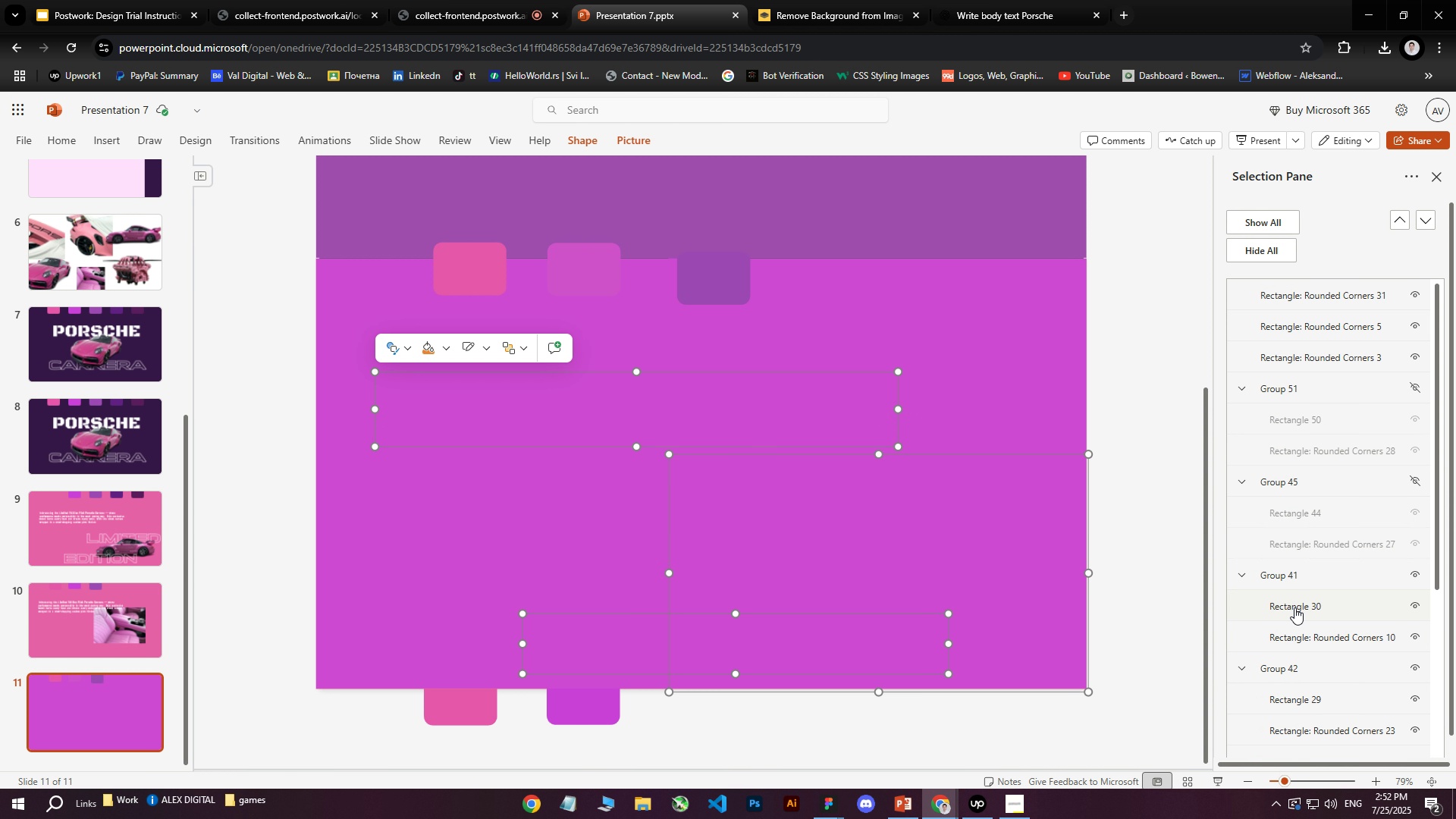 
scroll: coordinate [1297, 601], scroll_direction: down, amount: 6.0
 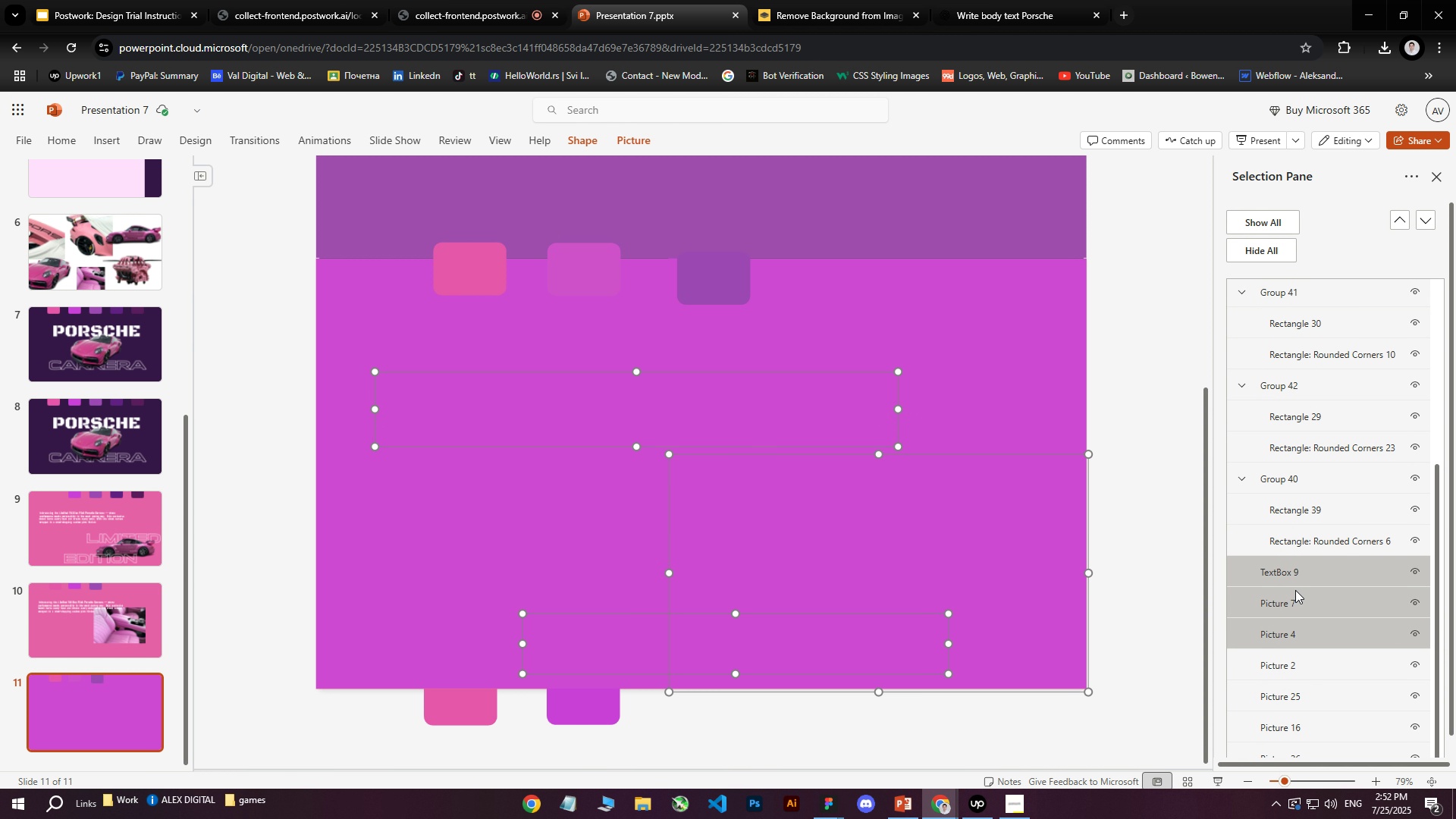 
hold_key(key=ControlLeft, duration=0.45)
left_click([1279, 660])
 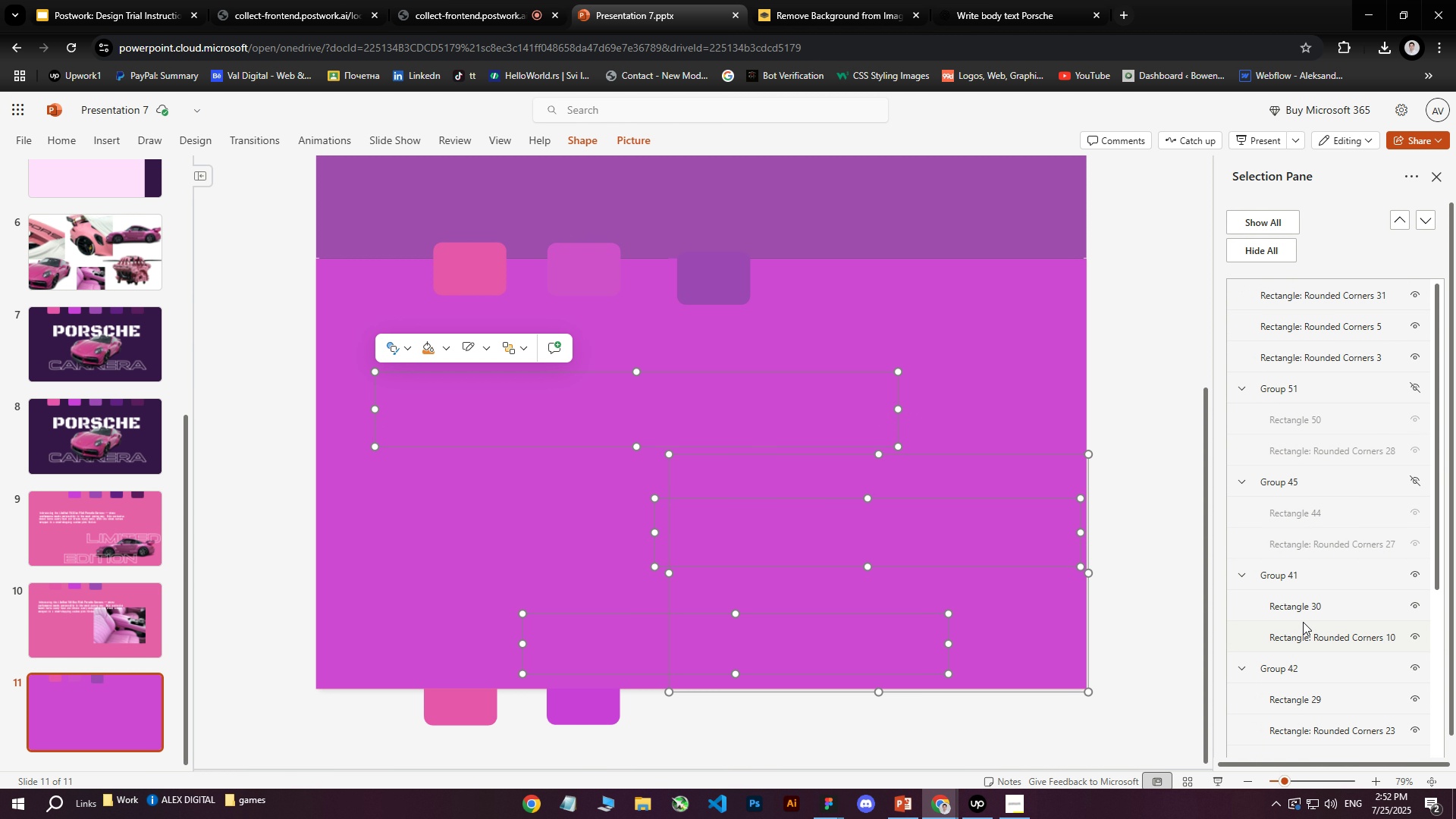 
scroll: coordinate [1312, 609], scroll_direction: down, amount: 6.0
 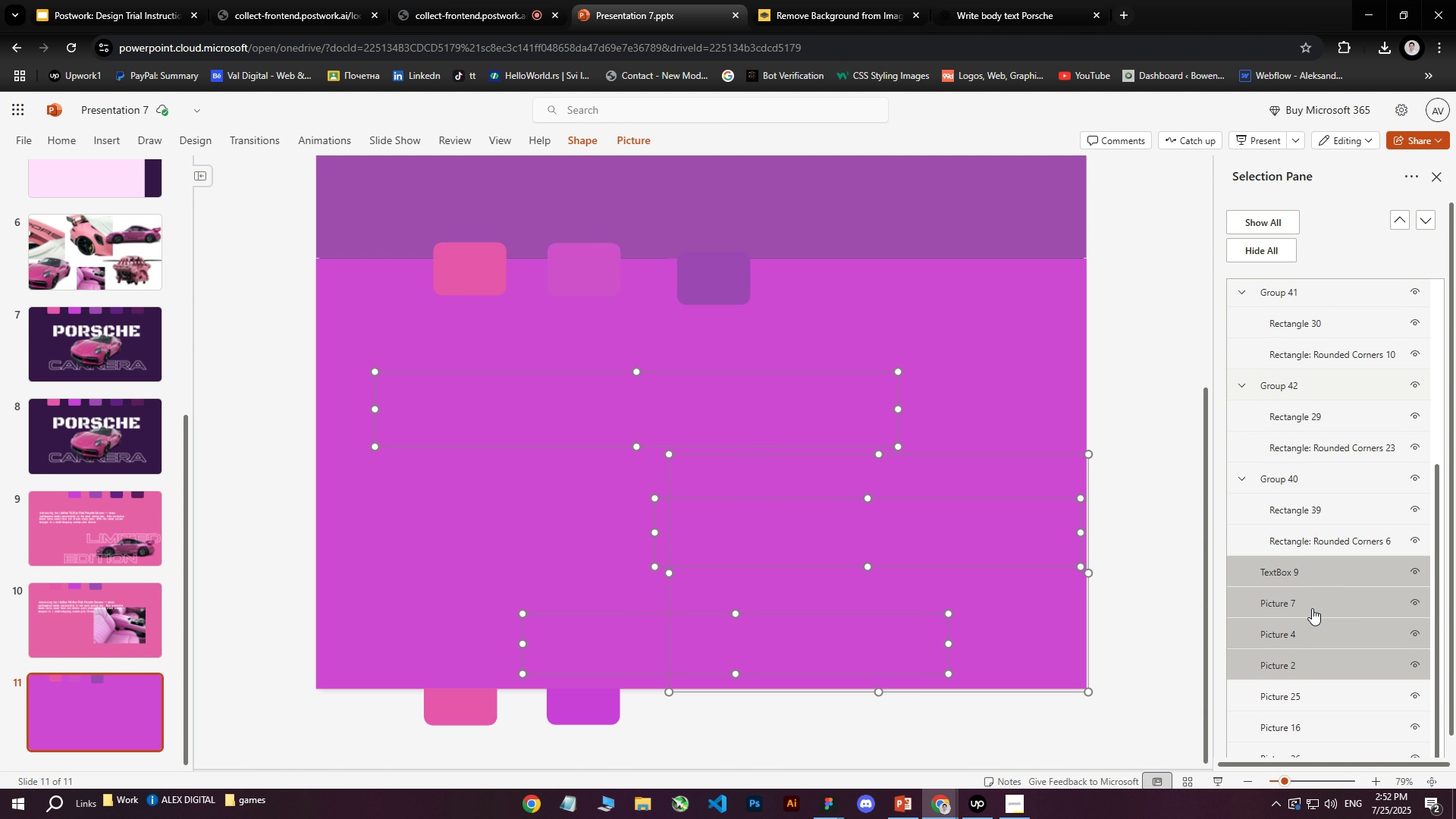 
hold_key(key=ControlLeft, duration=0.66)
left_click([1285, 686])
 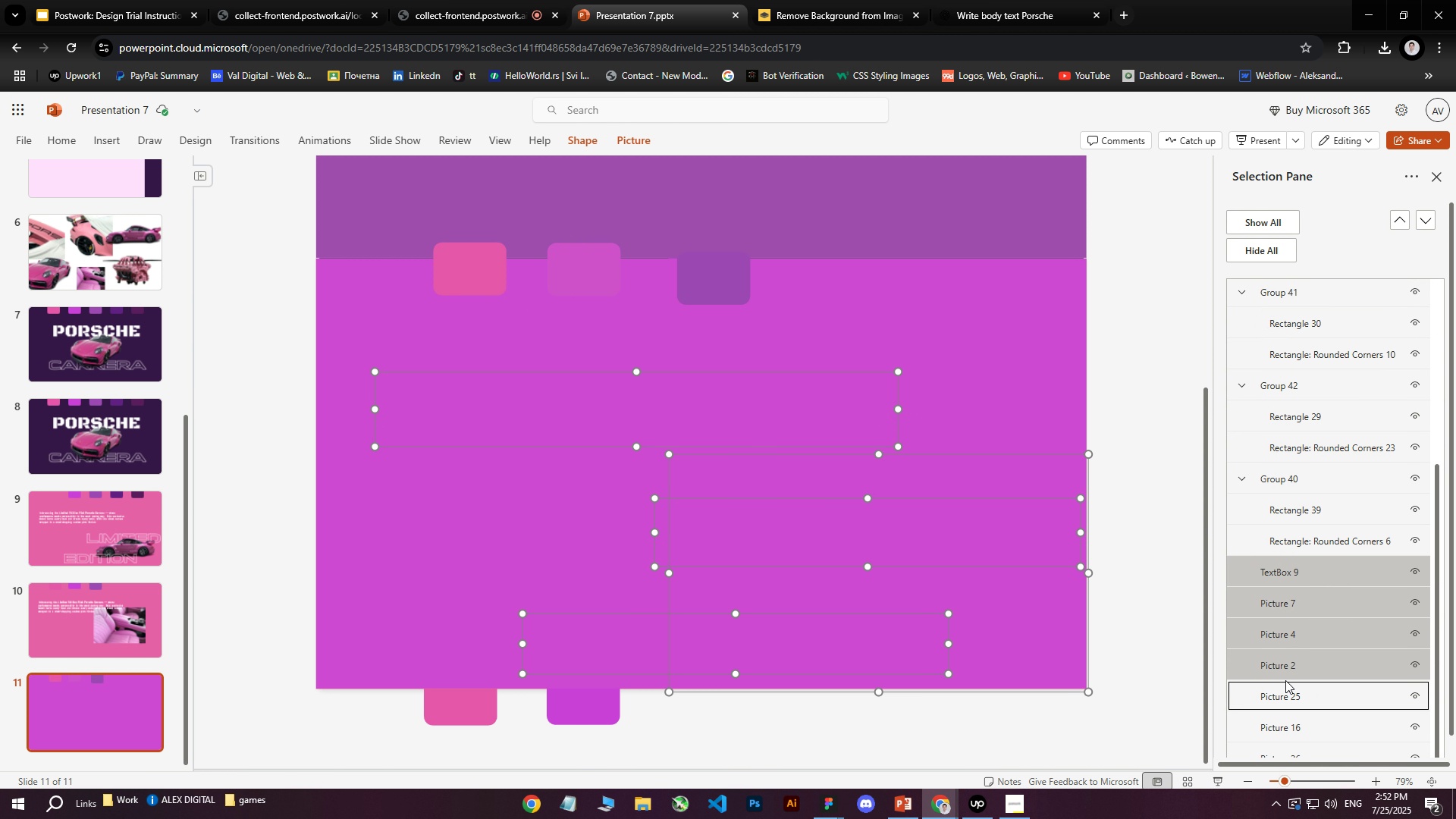 
scroll: coordinate [1307, 645], scroll_direction: down, amount: 5.0
 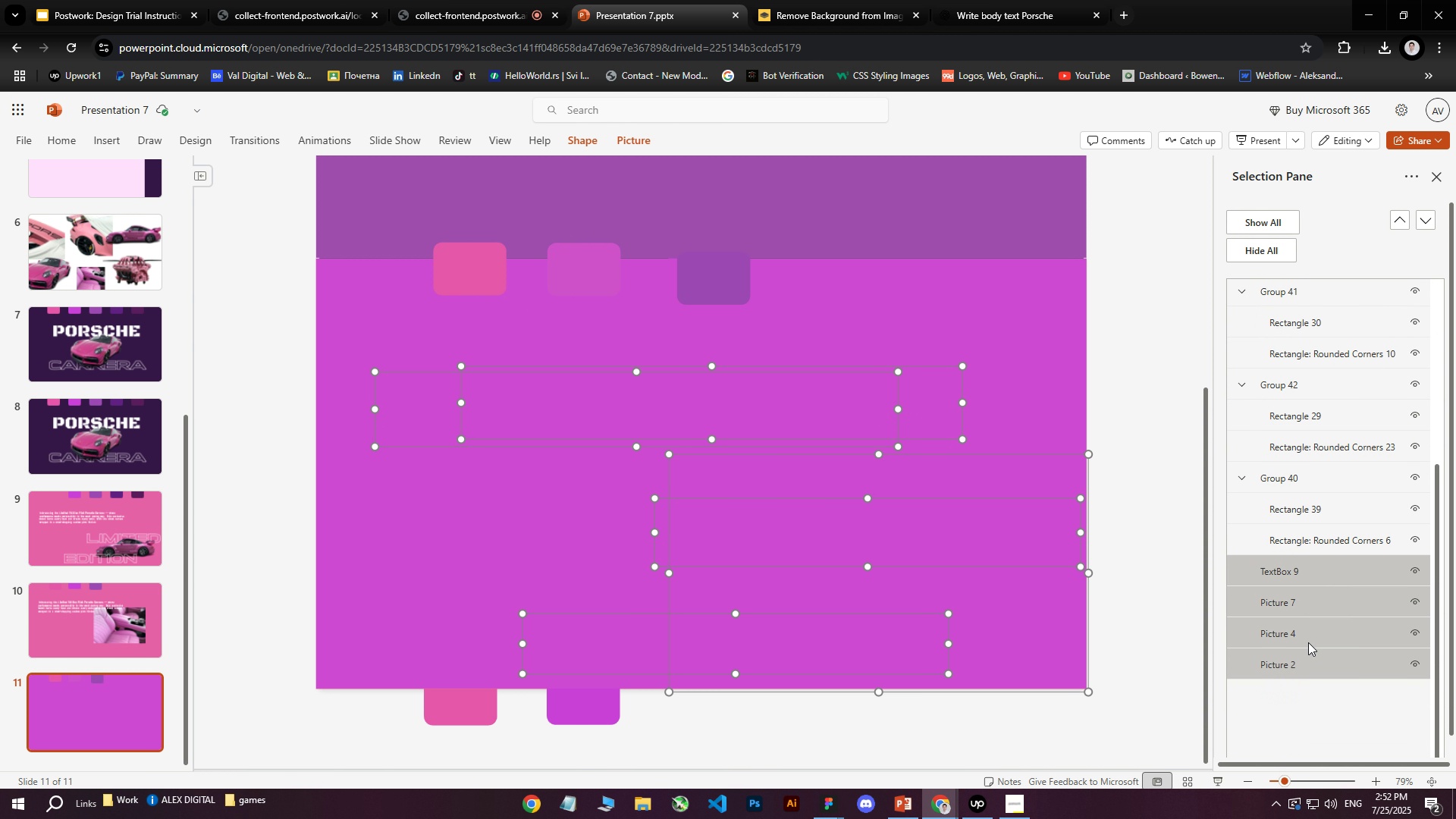 
key(Control+ControlLeft)
 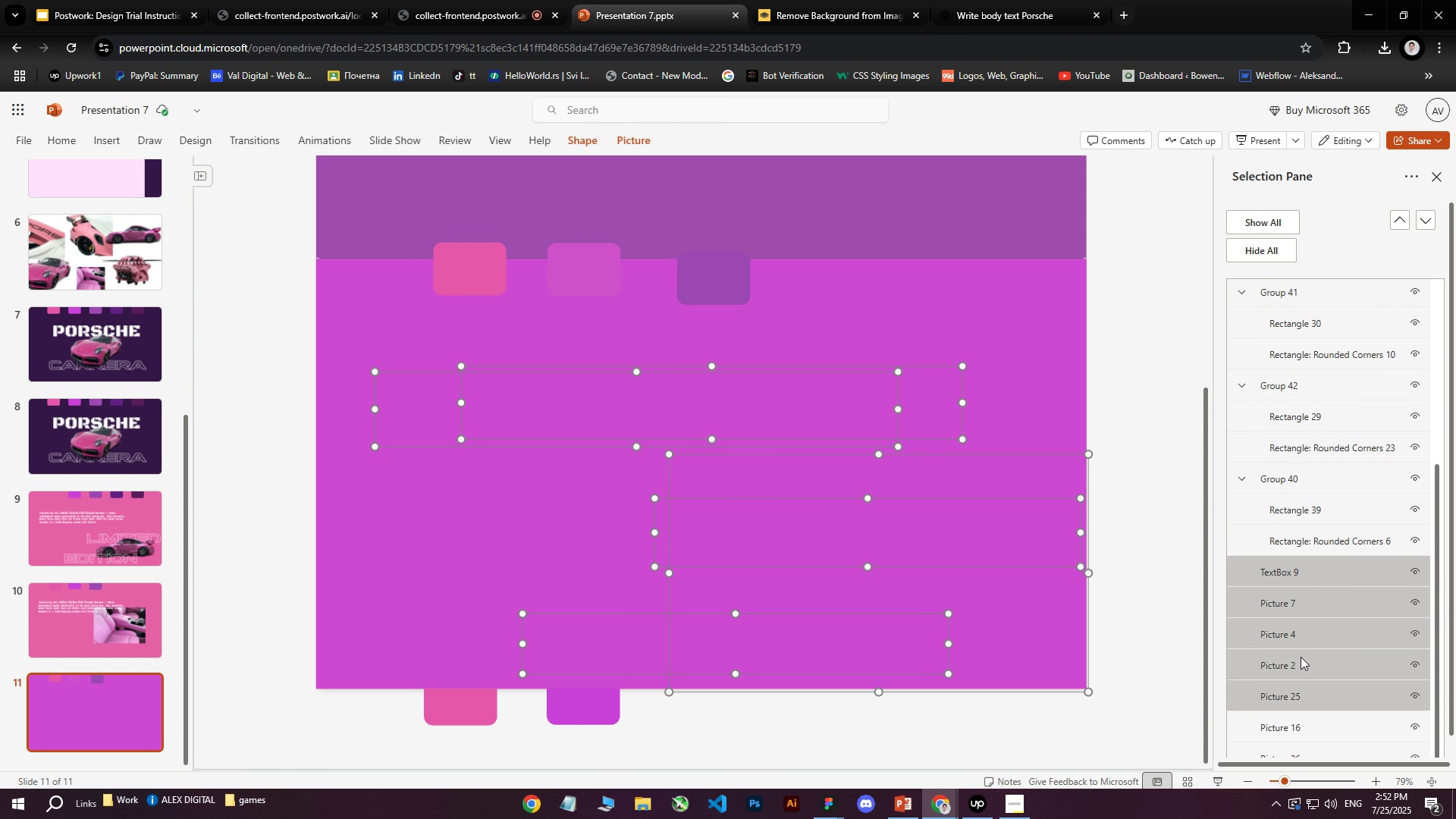 
scroll: coordinate [1301, 657], scroll_direction: down, amount: 4.0
 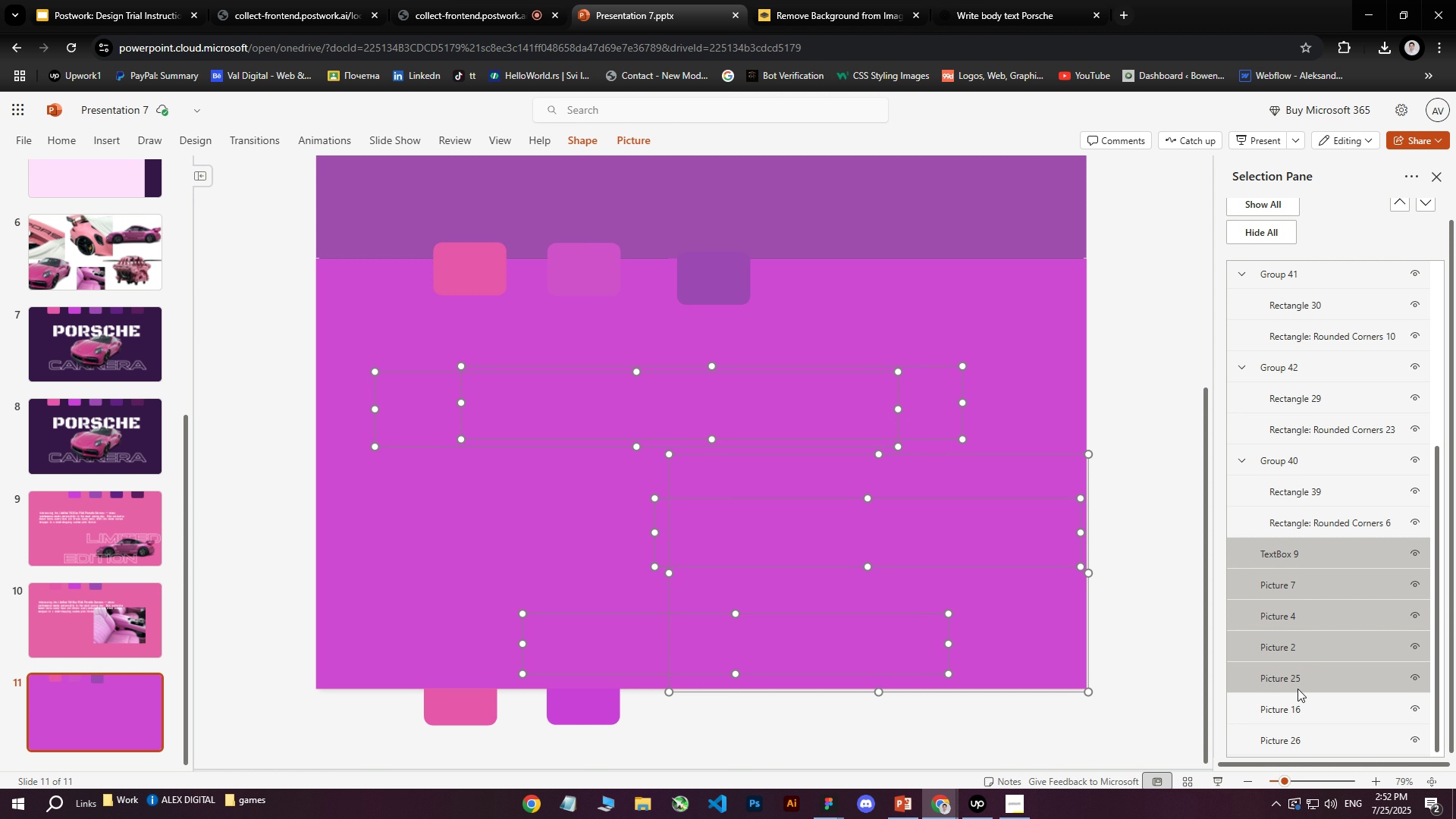 
hold_key(key=ControlLeft, duration=0.32)
left_click([1291, 705])
 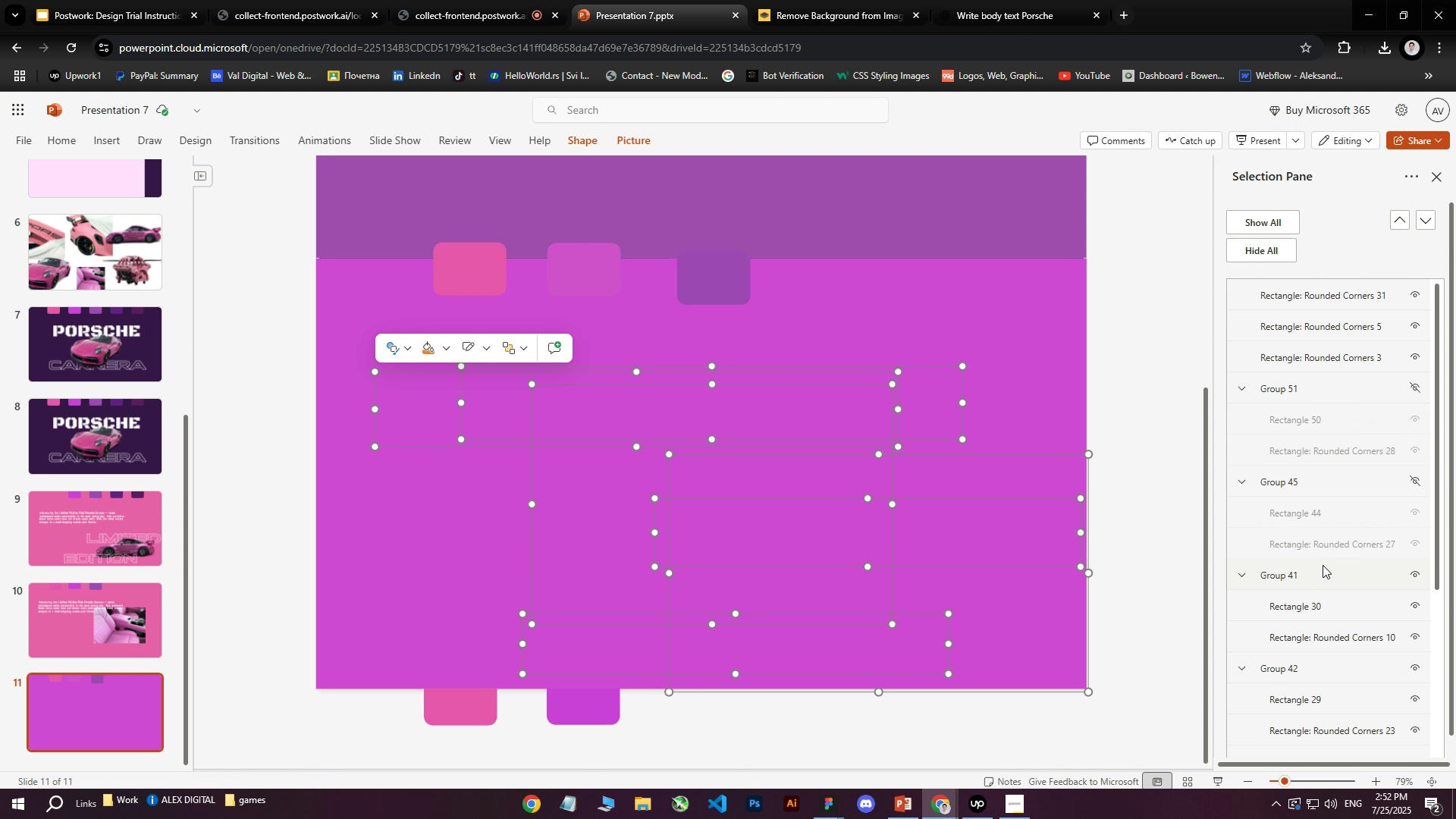 
scroll: coordinate [1322, 559], scroll_direction: down, amount: 9.0
 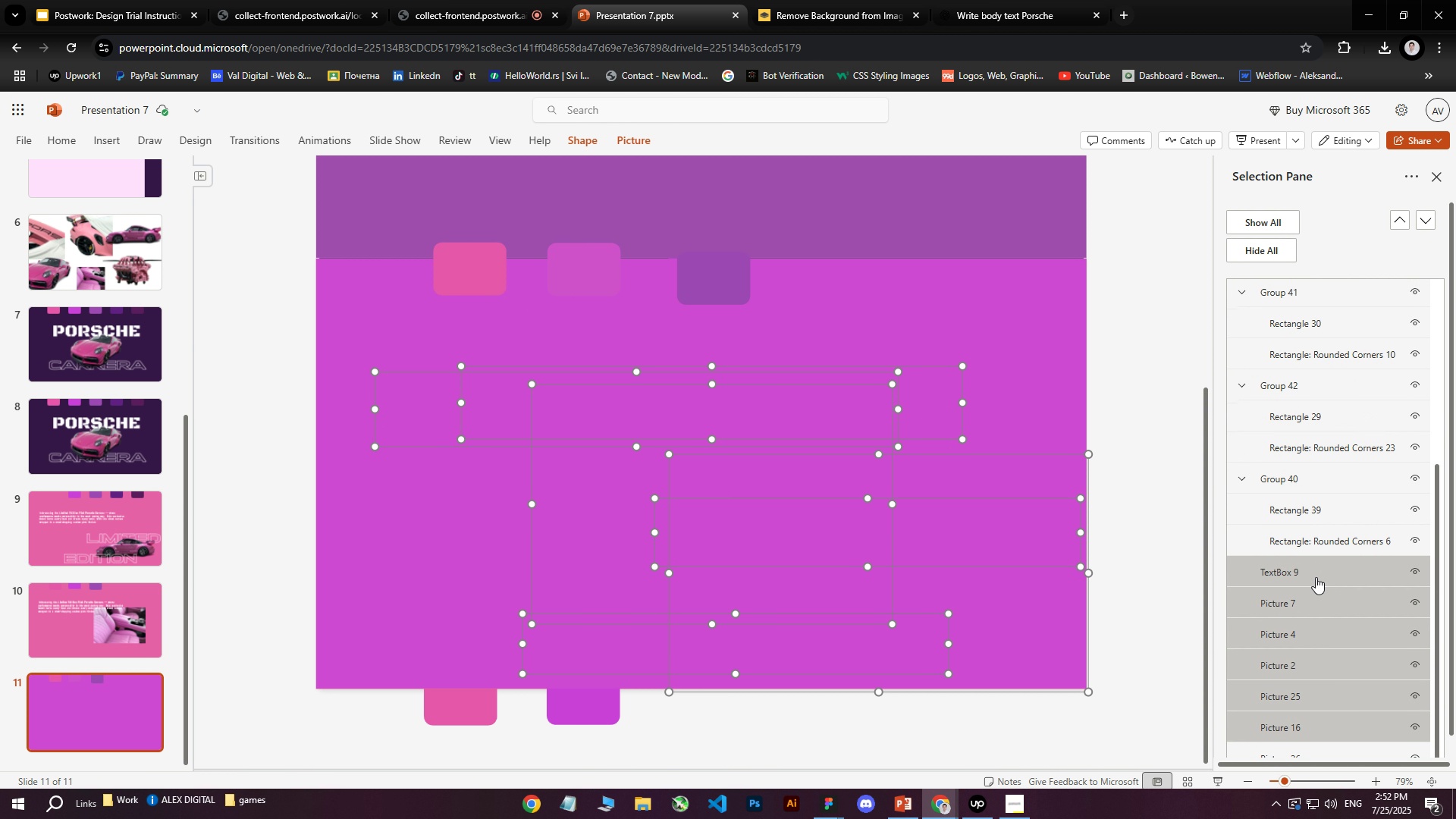 
hold_key(key=ControlLeft, duration=0.61)
left_click([1287, 751])
 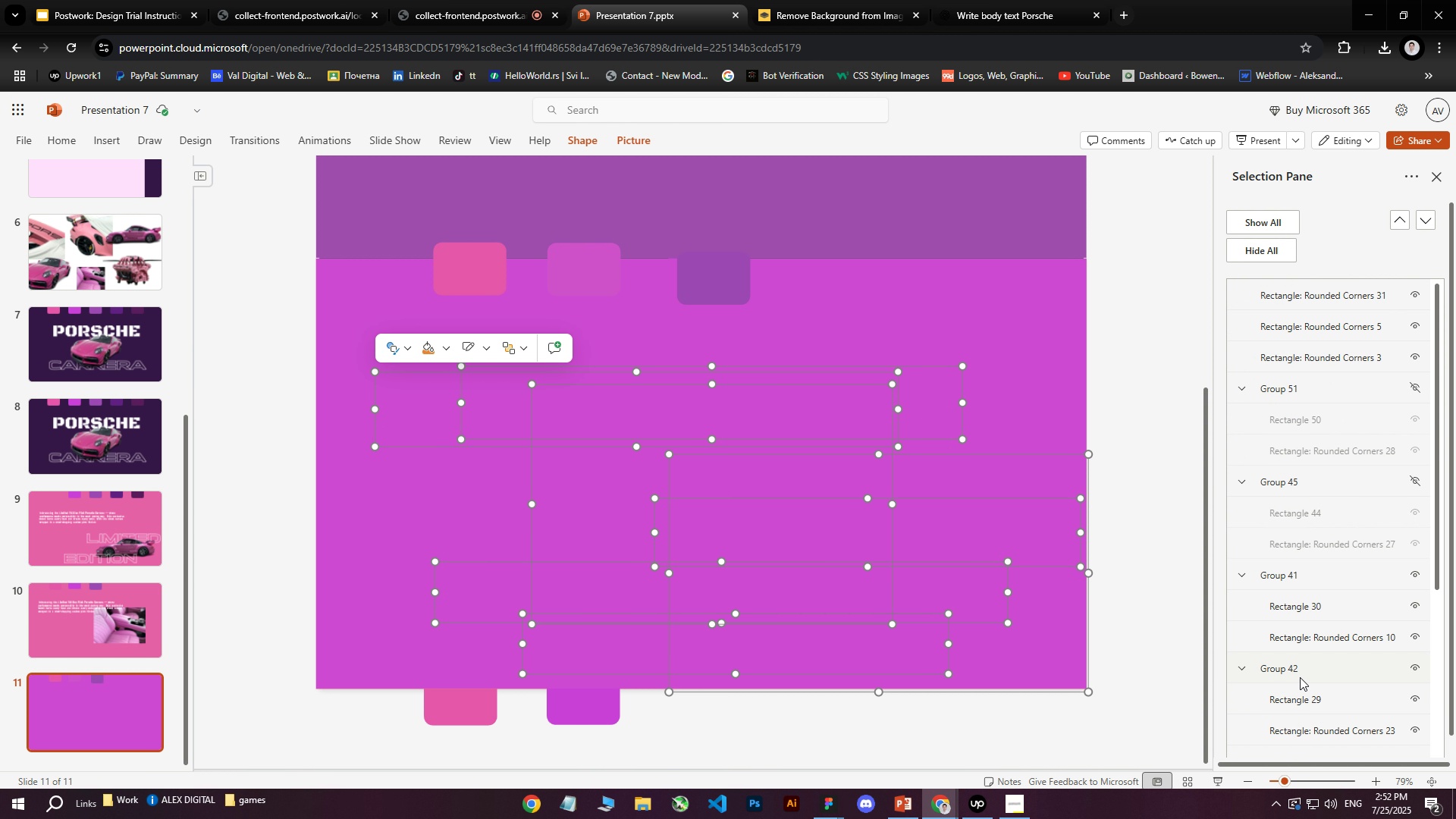 
scroll: coordinate [1318, 628], scroll_direction: down, amount: 13.0
 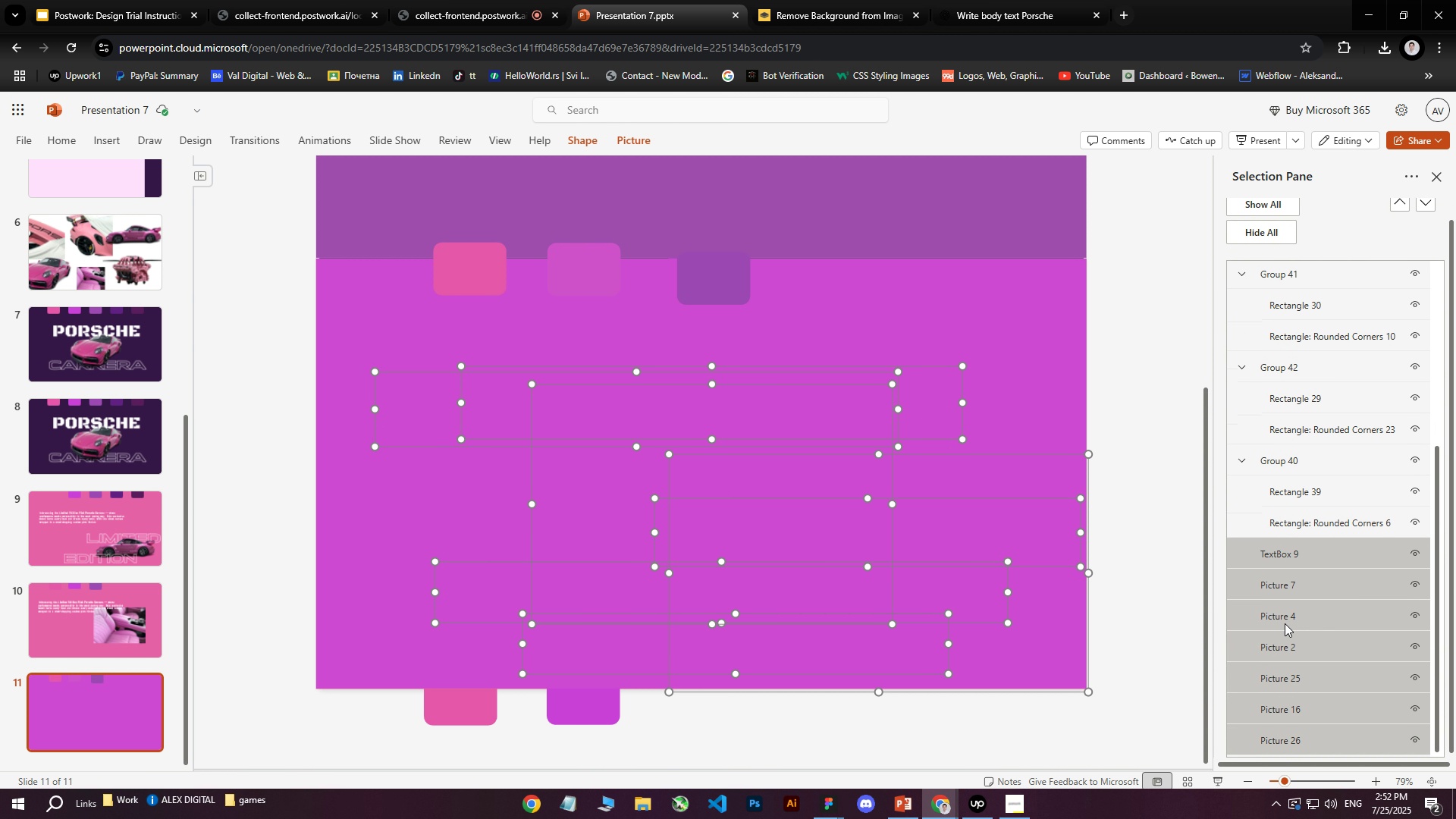 
left_click_drag(start_coordinate=[1285, 622], to_coordinate=[1282, 350])
 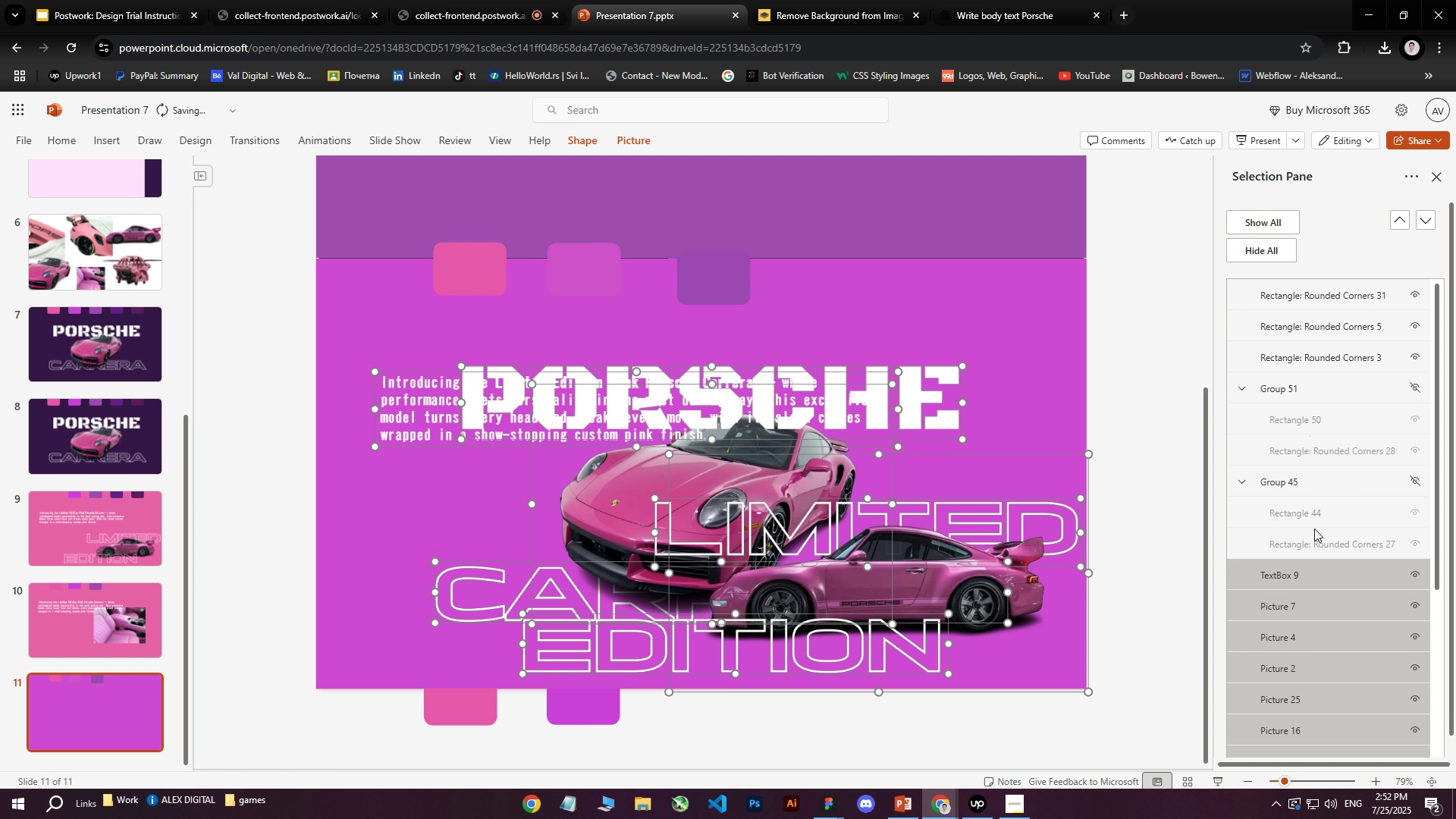 
scroll: coordinate [1289, 500], scroll_direction: up, amount: 11.0
 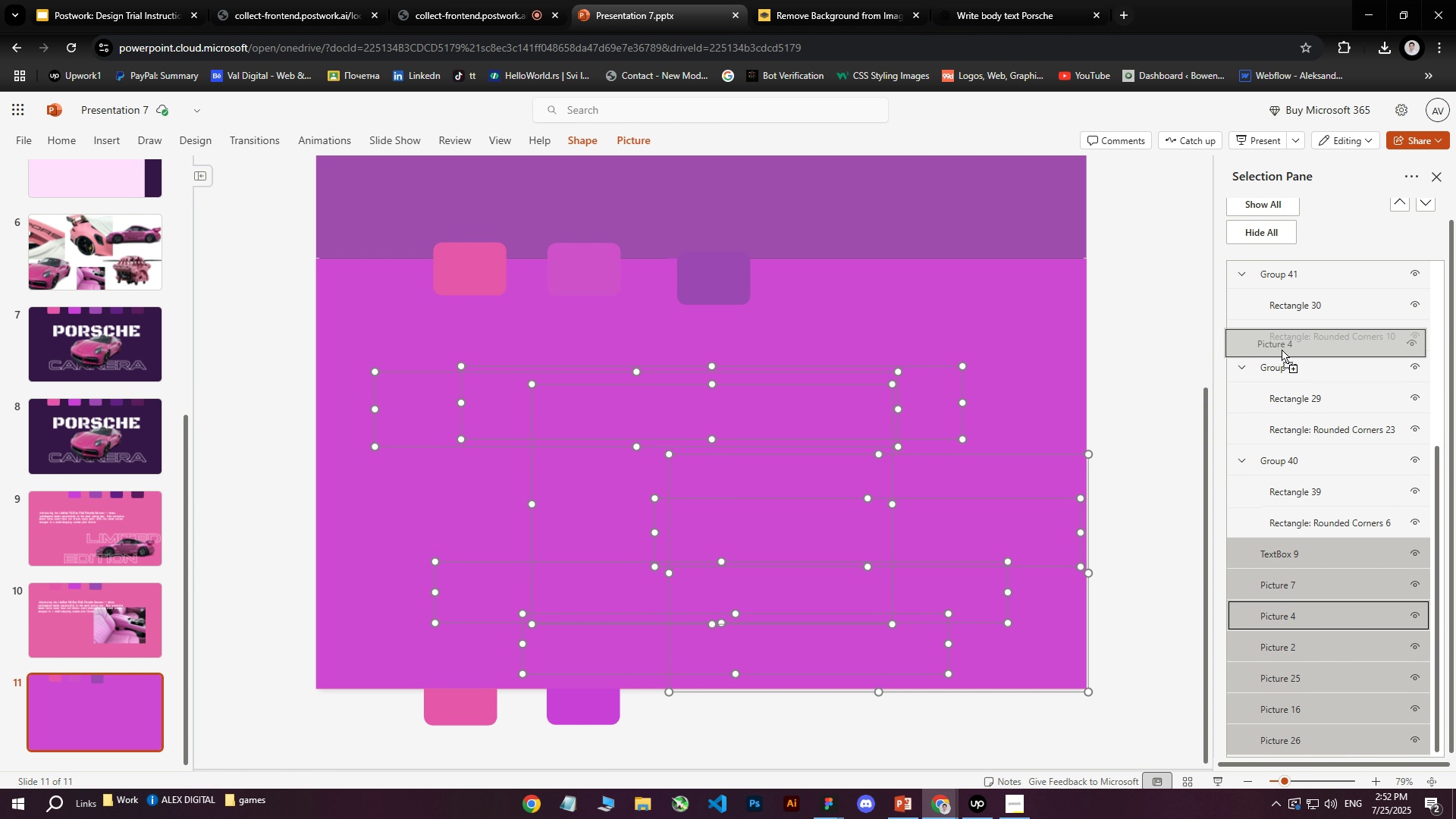 
left_click_drag(start_coordinate=[1281, 571], to_coordinate=[1286, 310])
 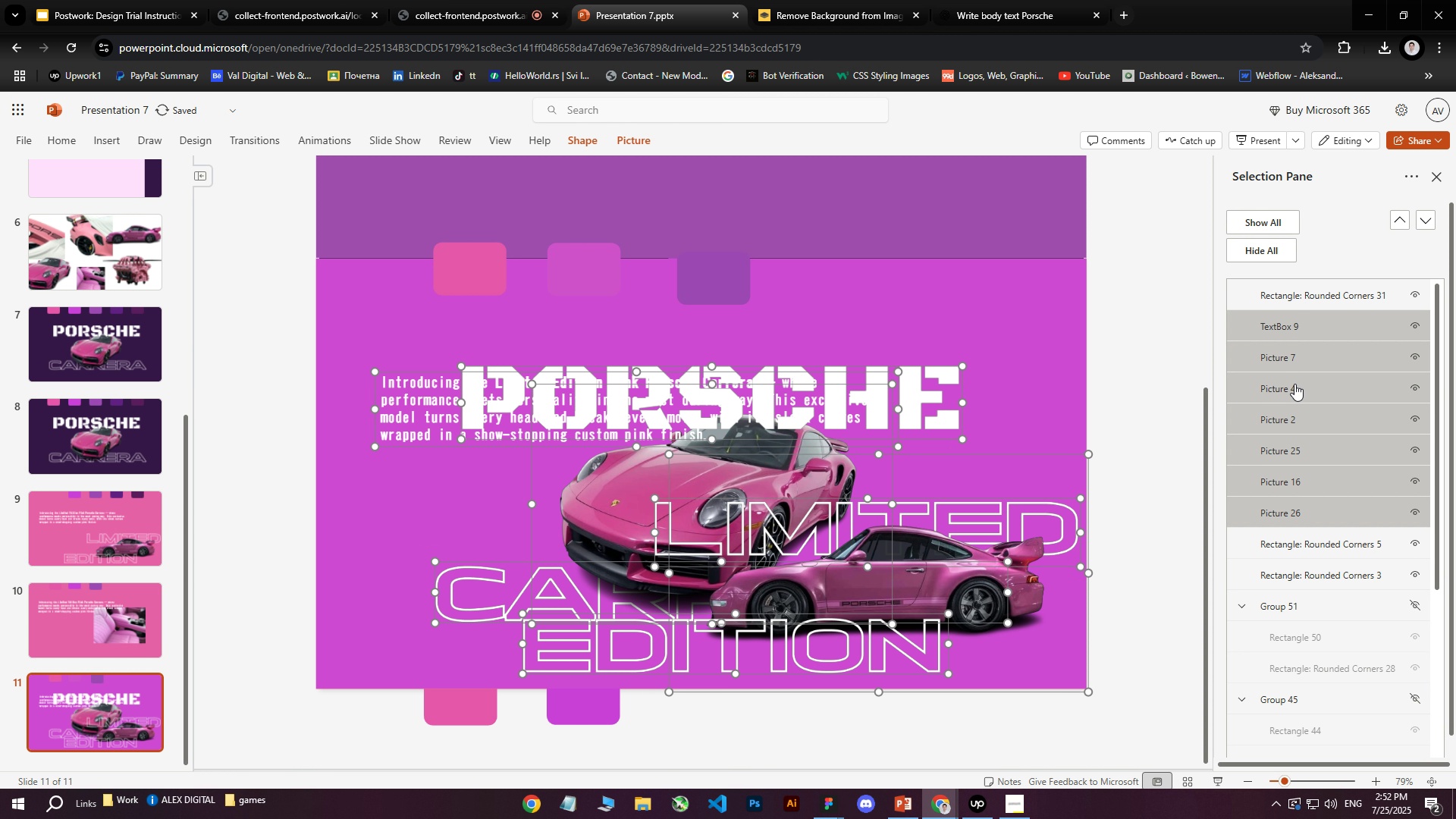 
scroll: coordinate [1293, 387], scroll_direction: up, amount: 7.0
 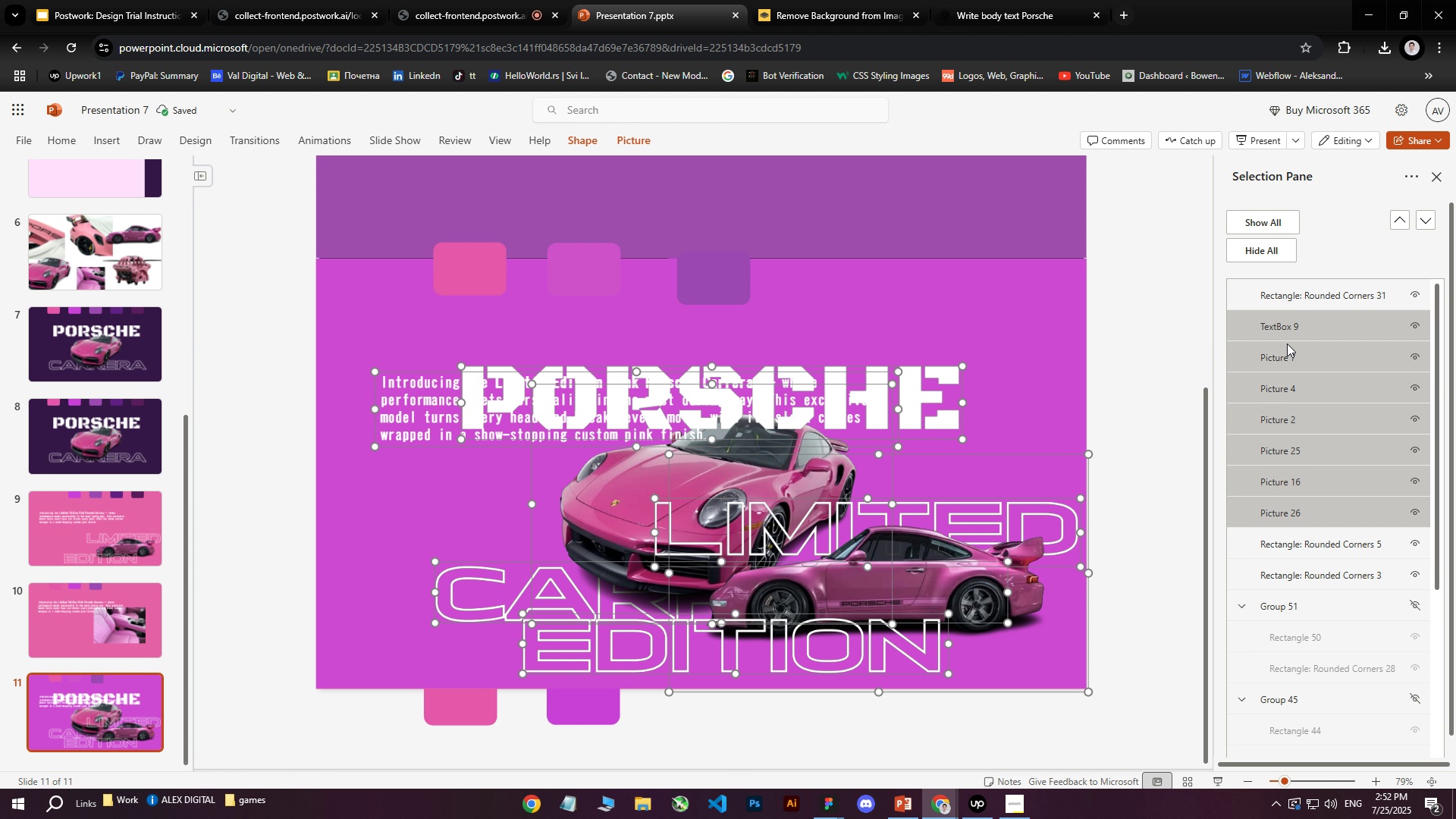 
left_click_drag(start_coordinate=[1292, 324], to_coordinate=[1286, 278])
 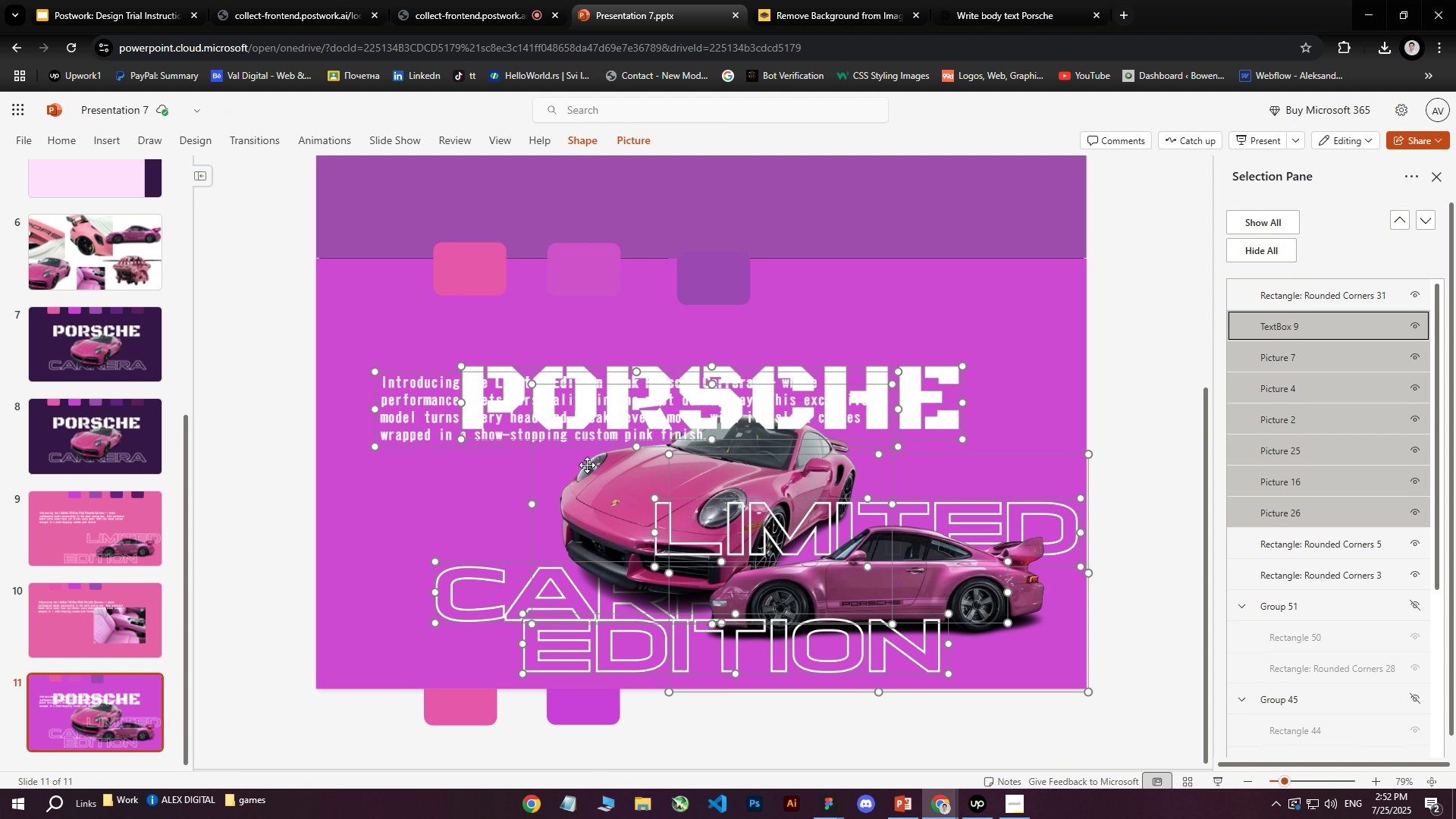 
double_click([586, 491])
 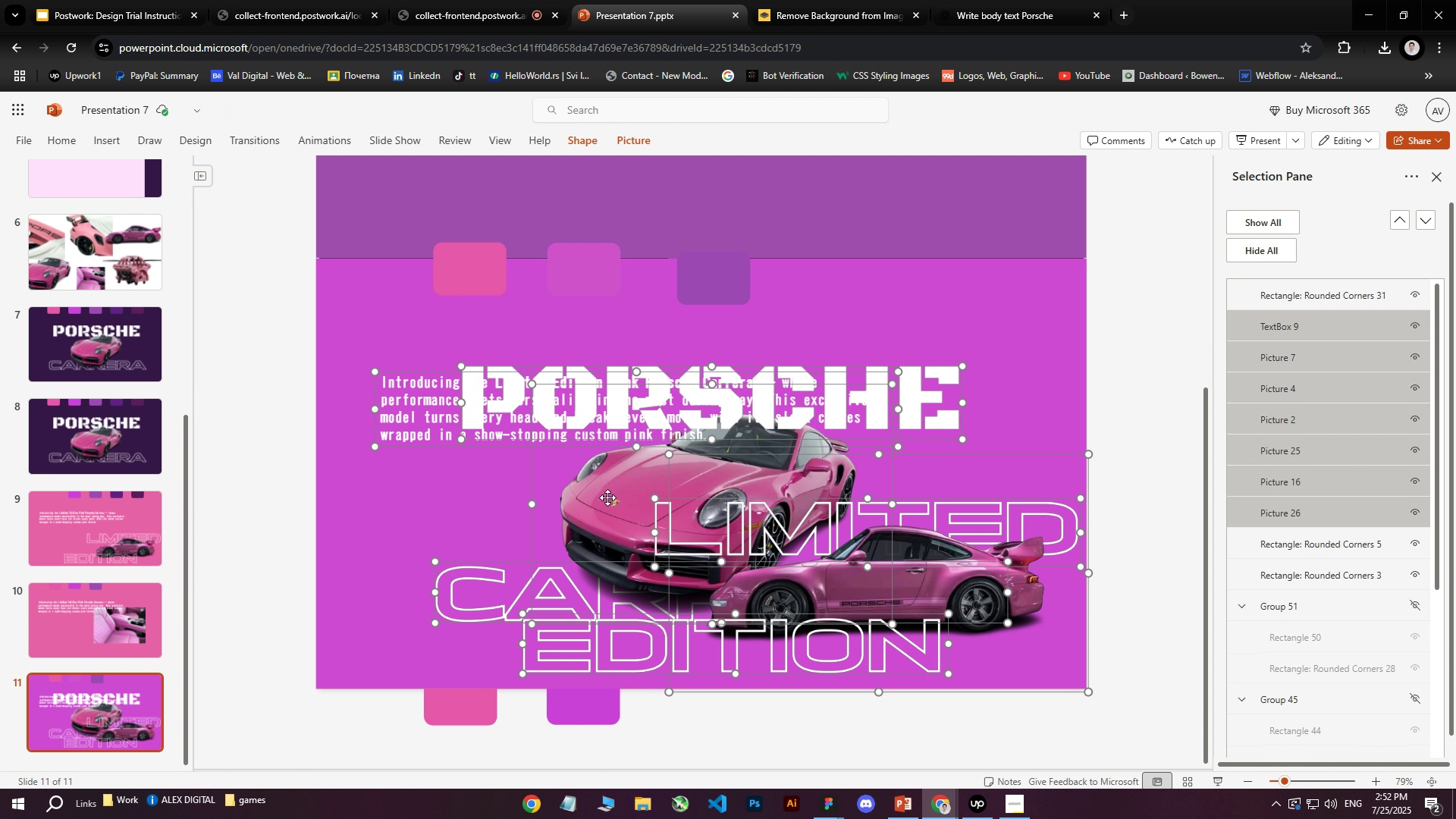 
triple_click([610, 497])
 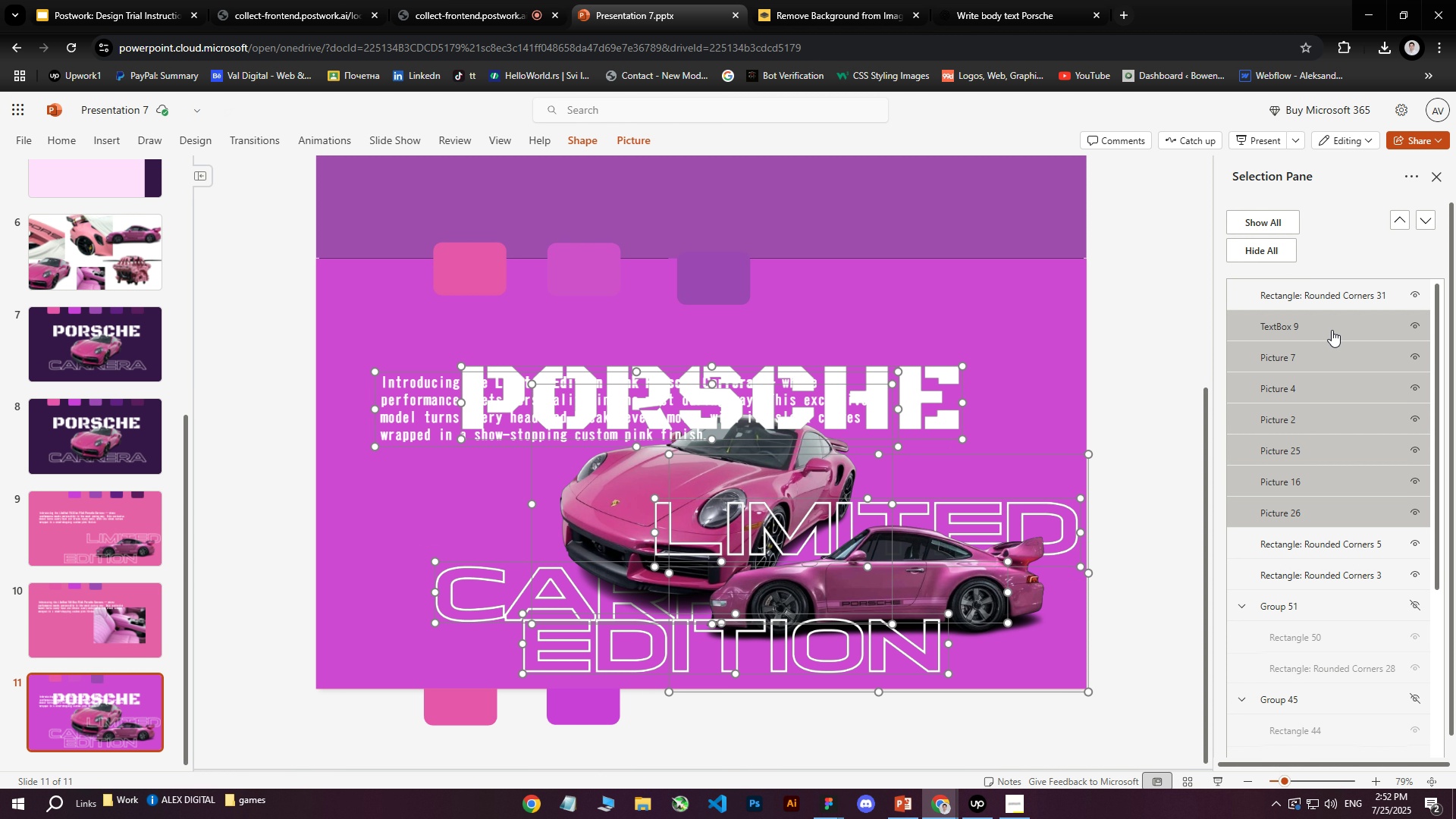 
left_click([1306, 322])
 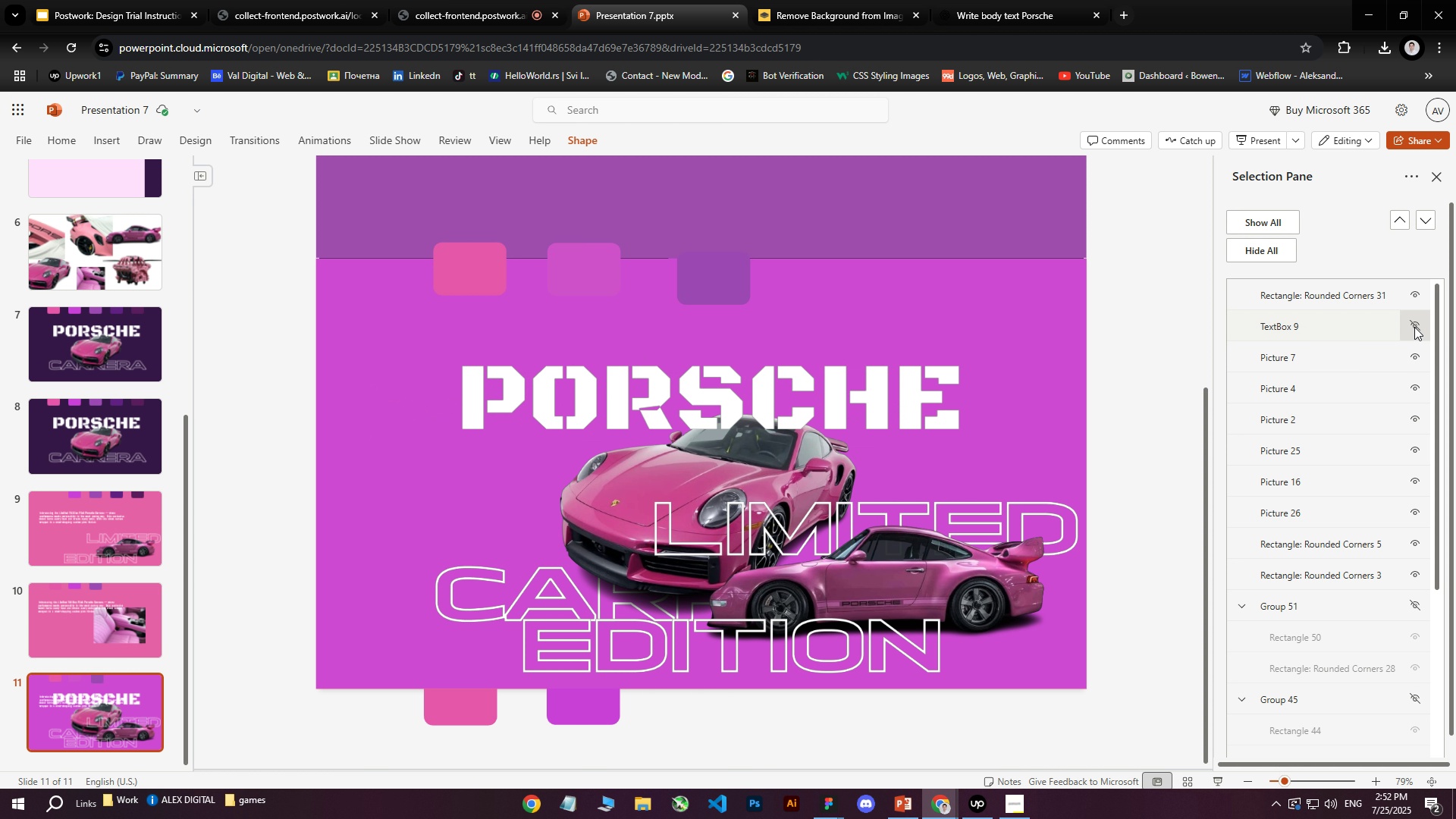 
double_click([1414, 327])
 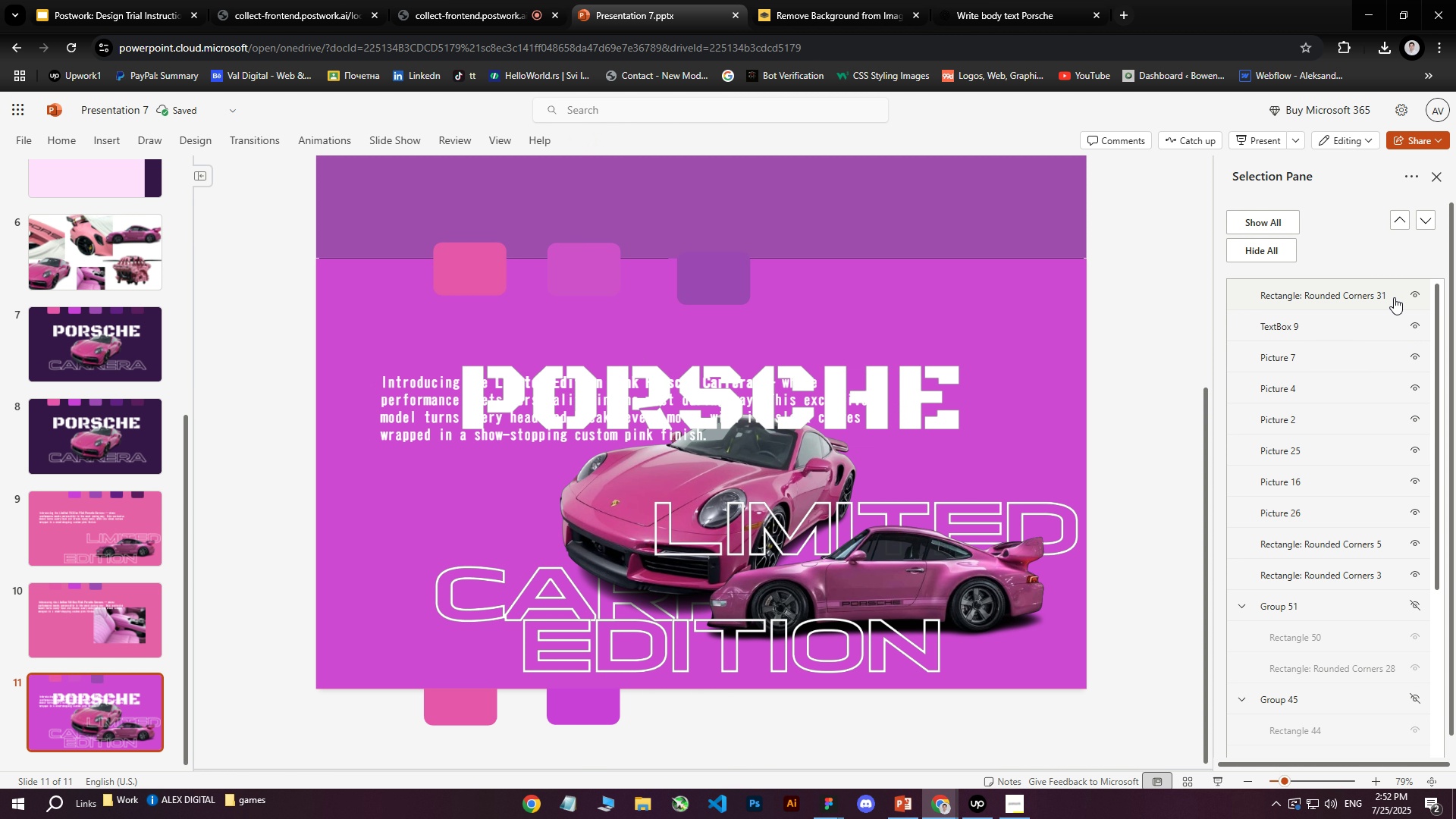 
left_click([1412, 297])
 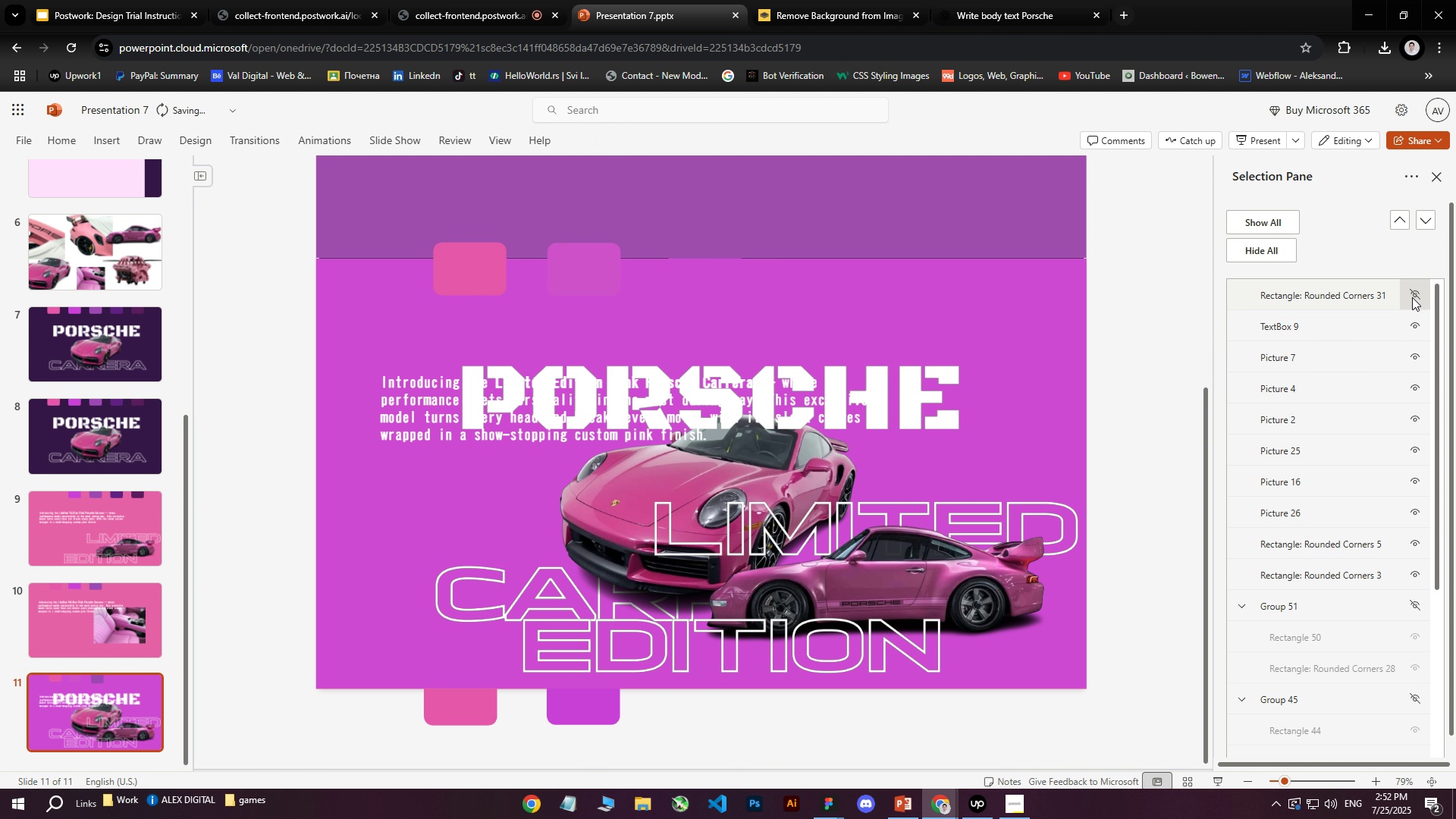 
left_click([1412, 297])
 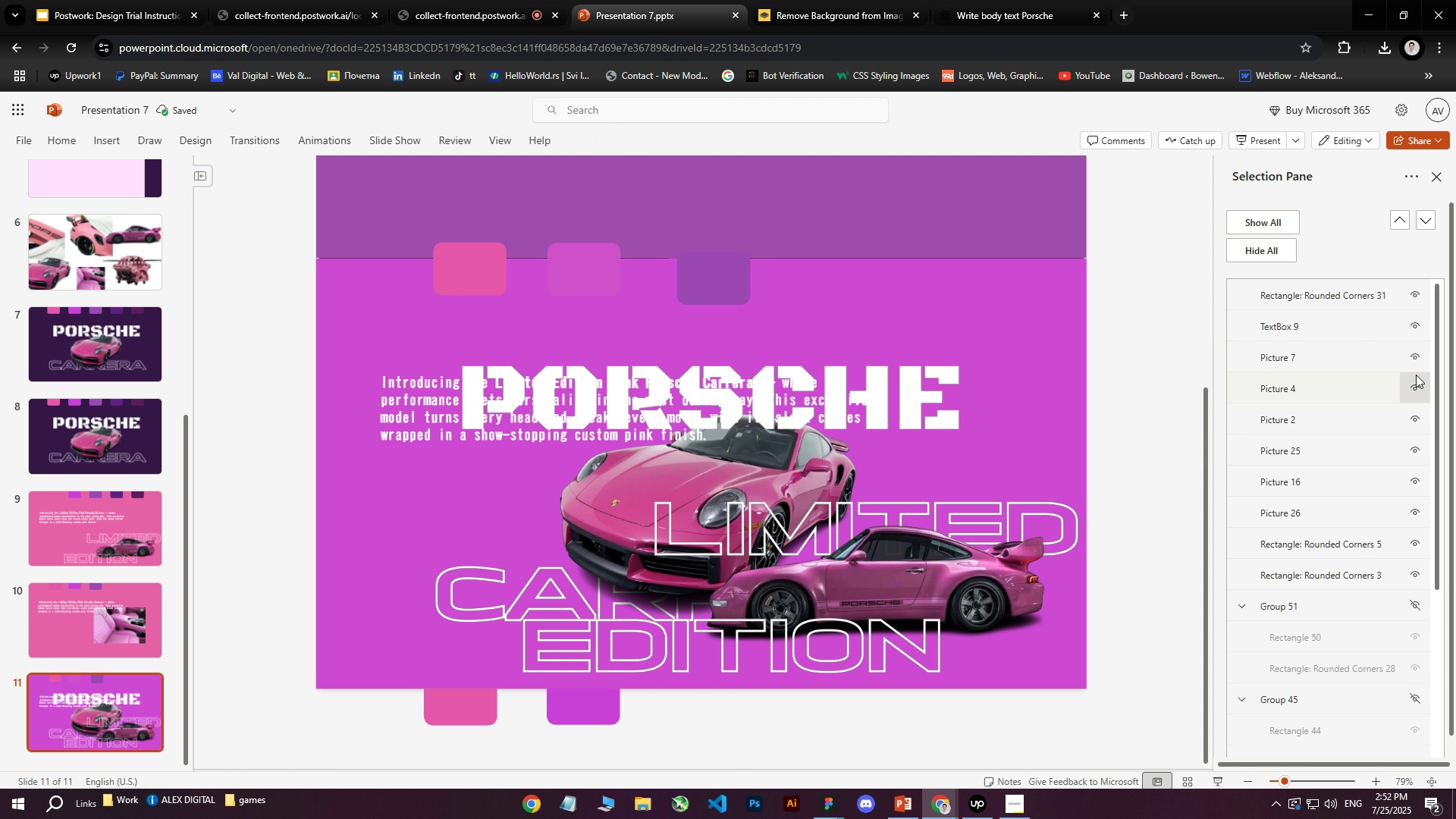 
left_click([1416, 390])
 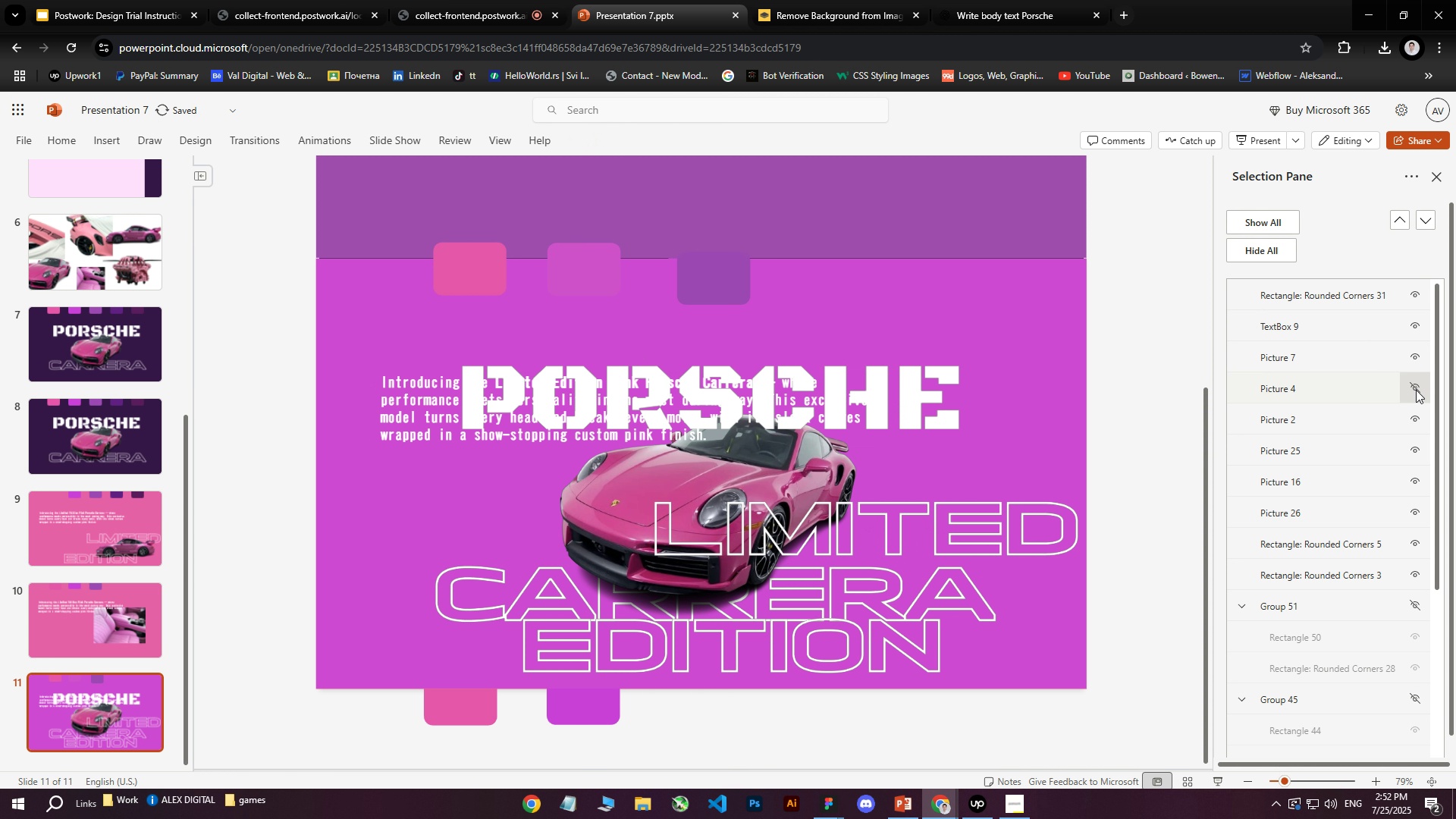 
left_click([1416, 390])
 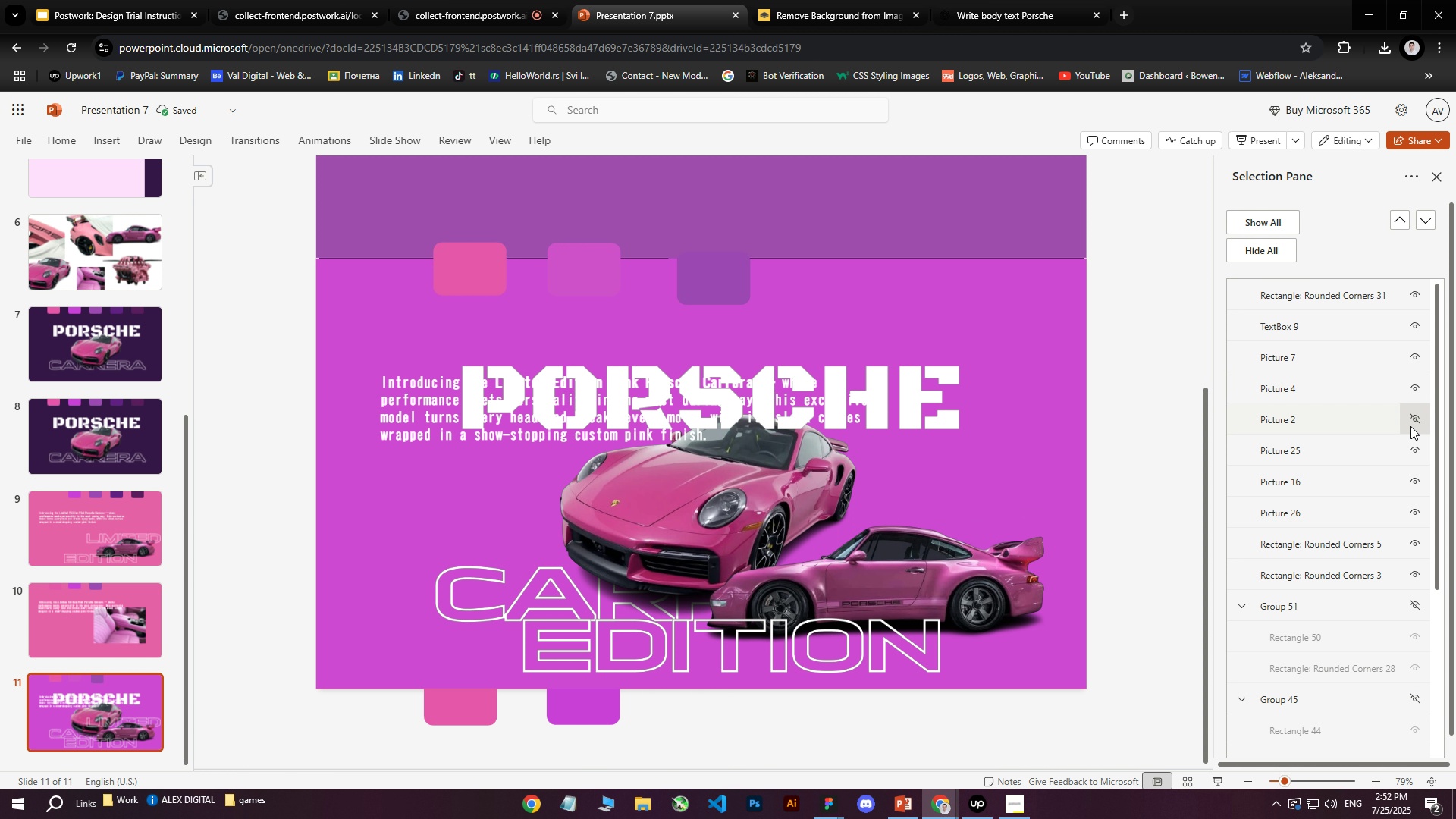 
double_click([1411, 425])
 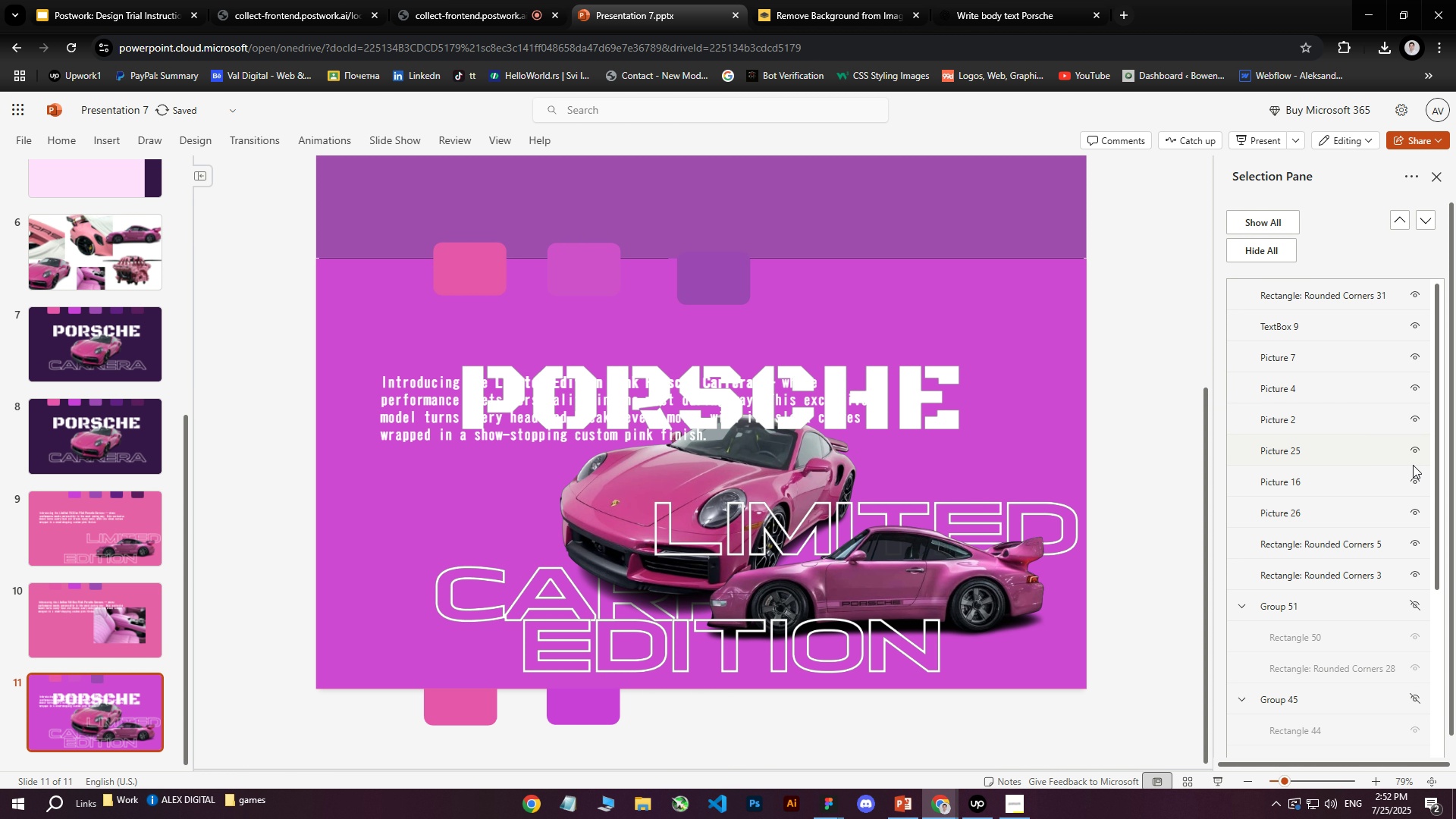 
left_click([1414, 451])
 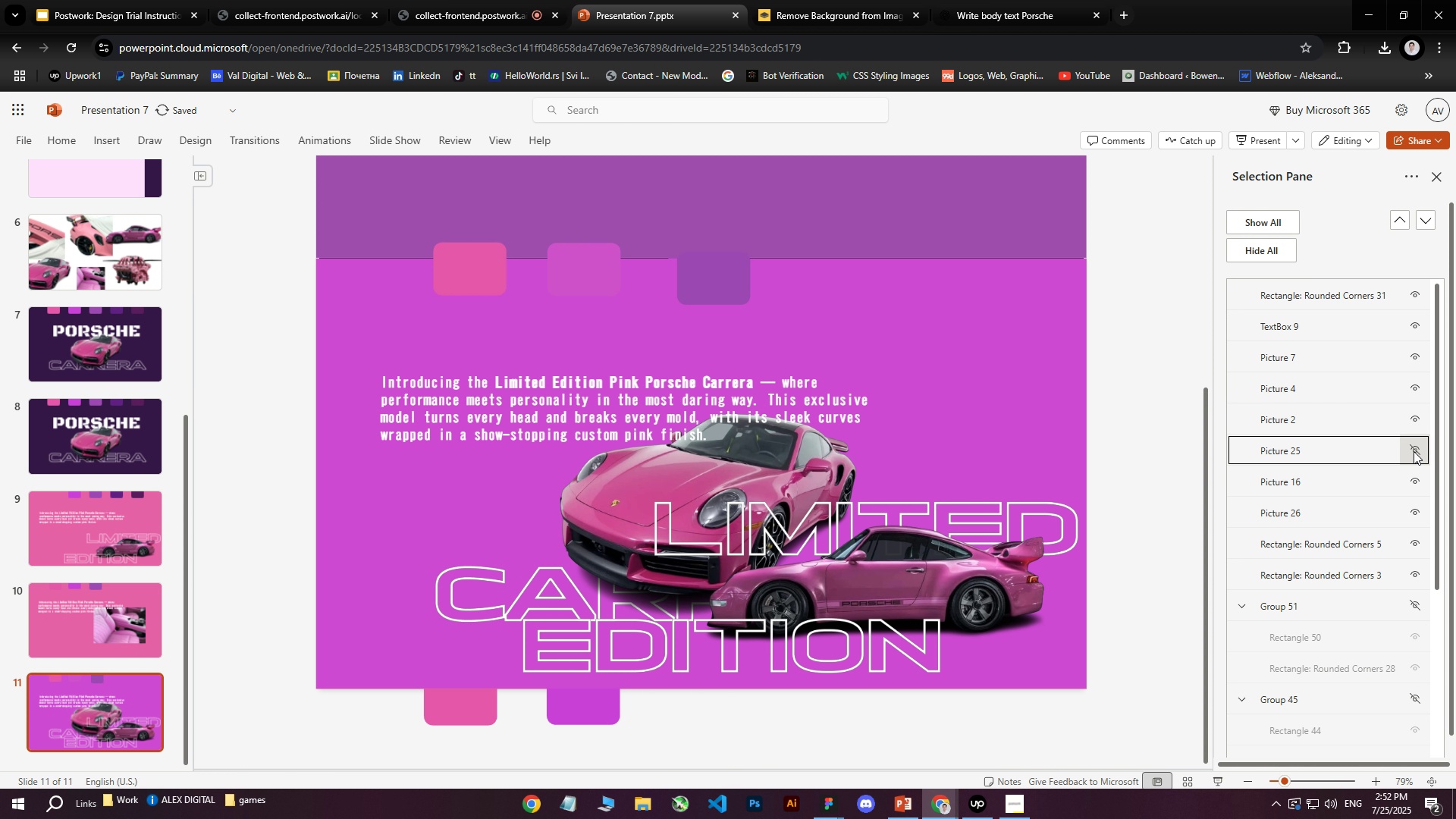 
left_click([1414, 451])
 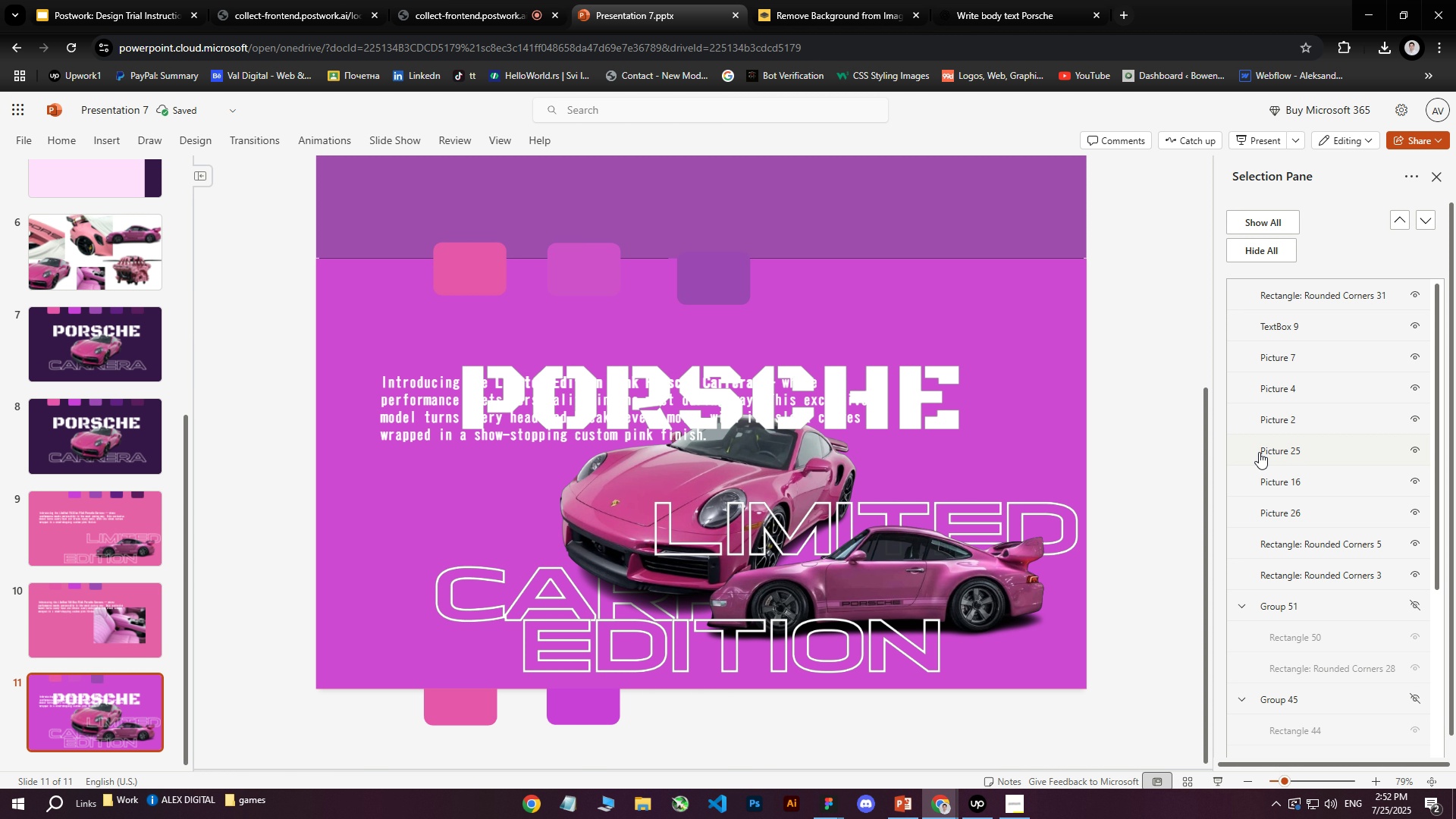 
left_click([760, 385])
 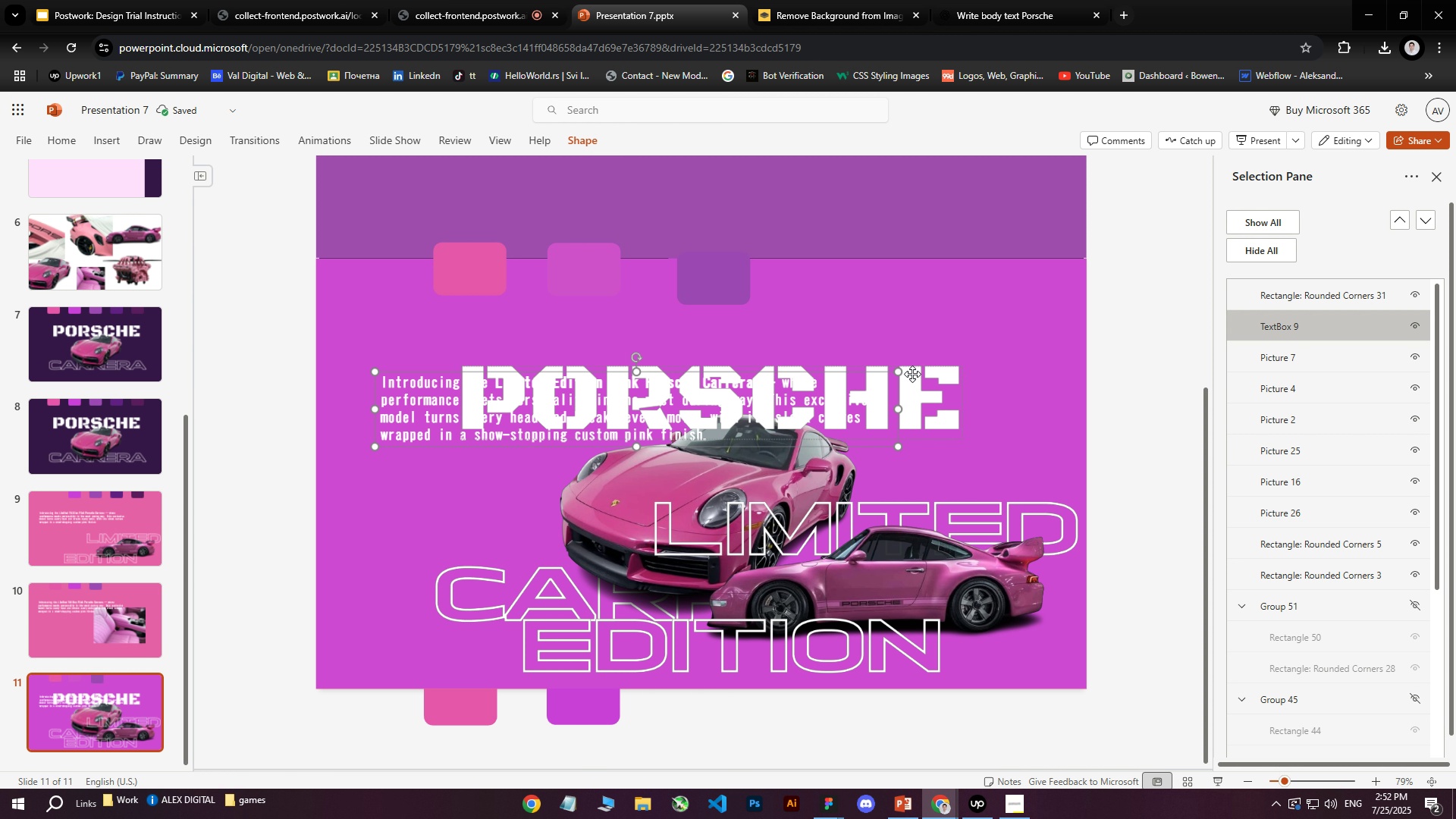 
left_click([941, 375])
 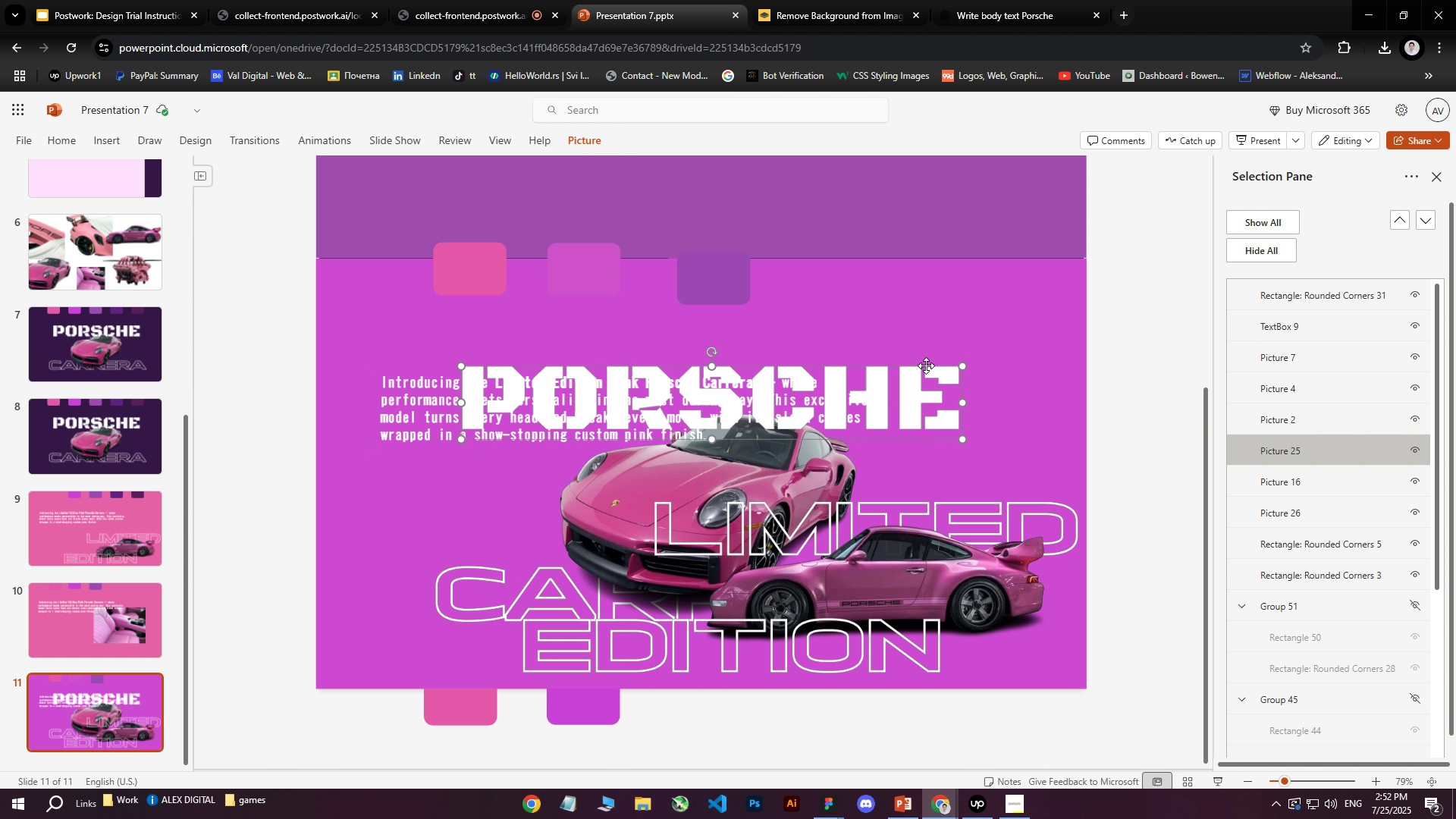 
left_click([926, 366])
 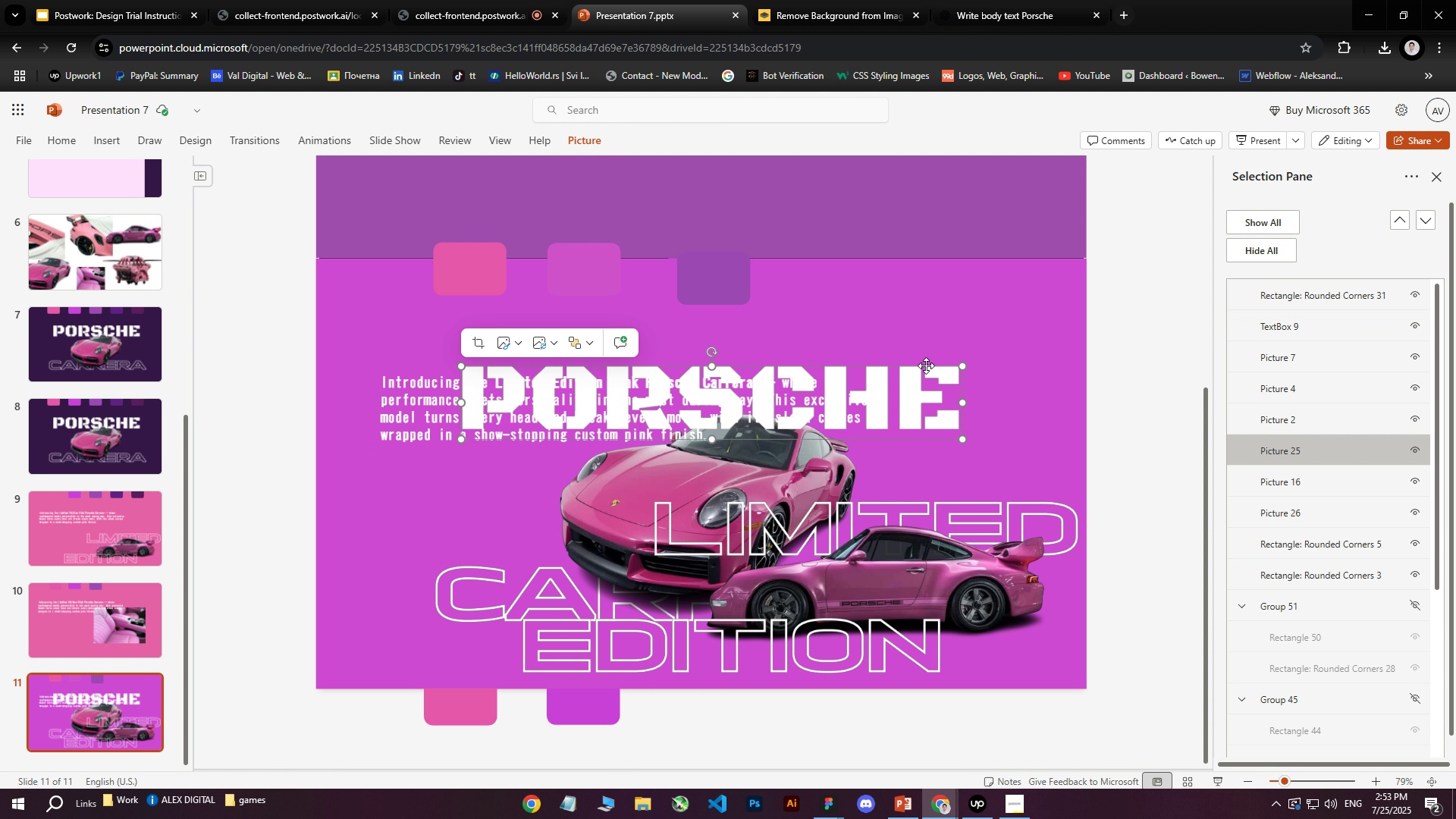 
key(Delete)
 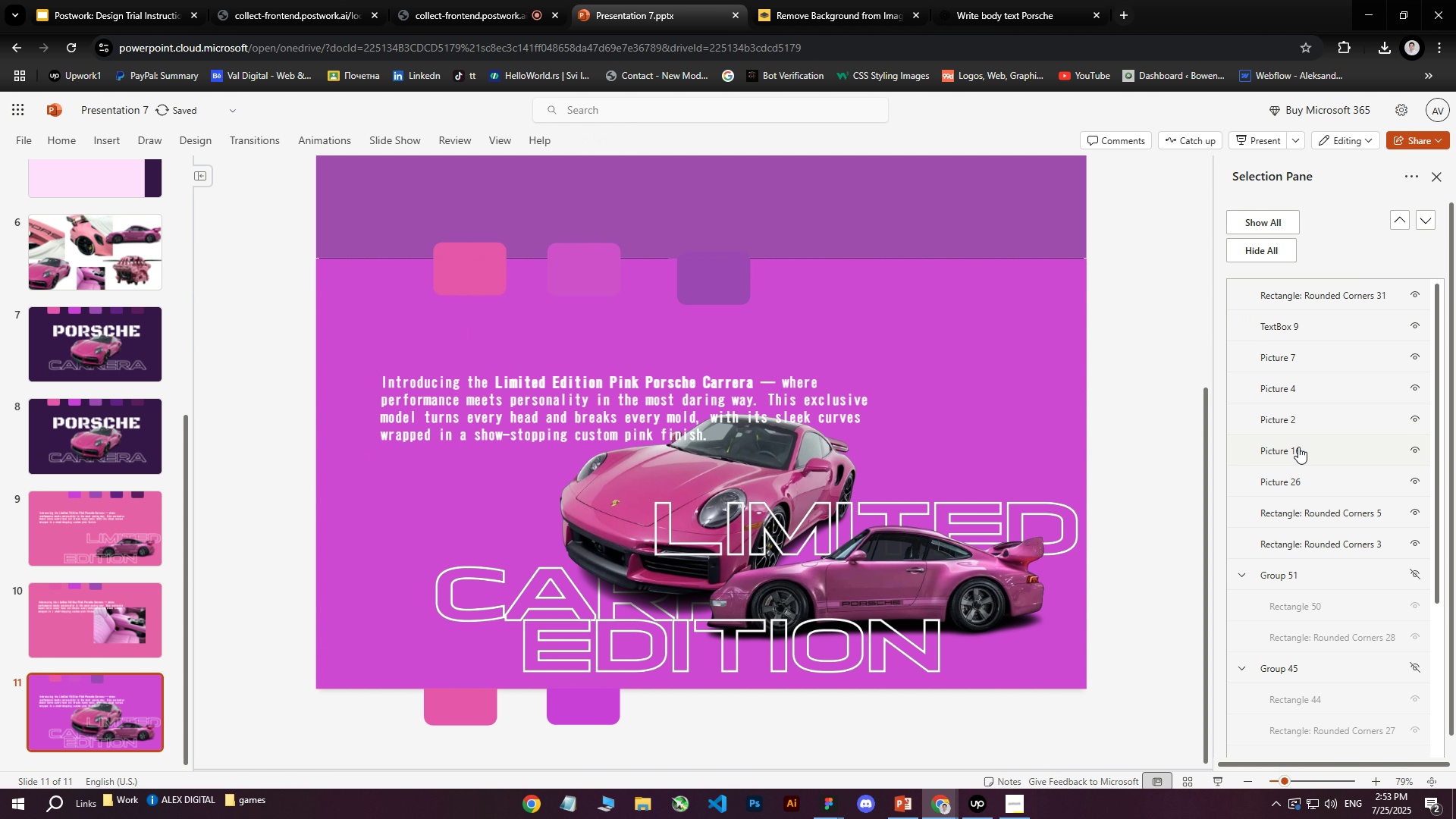 
left_click([1291, 445])
 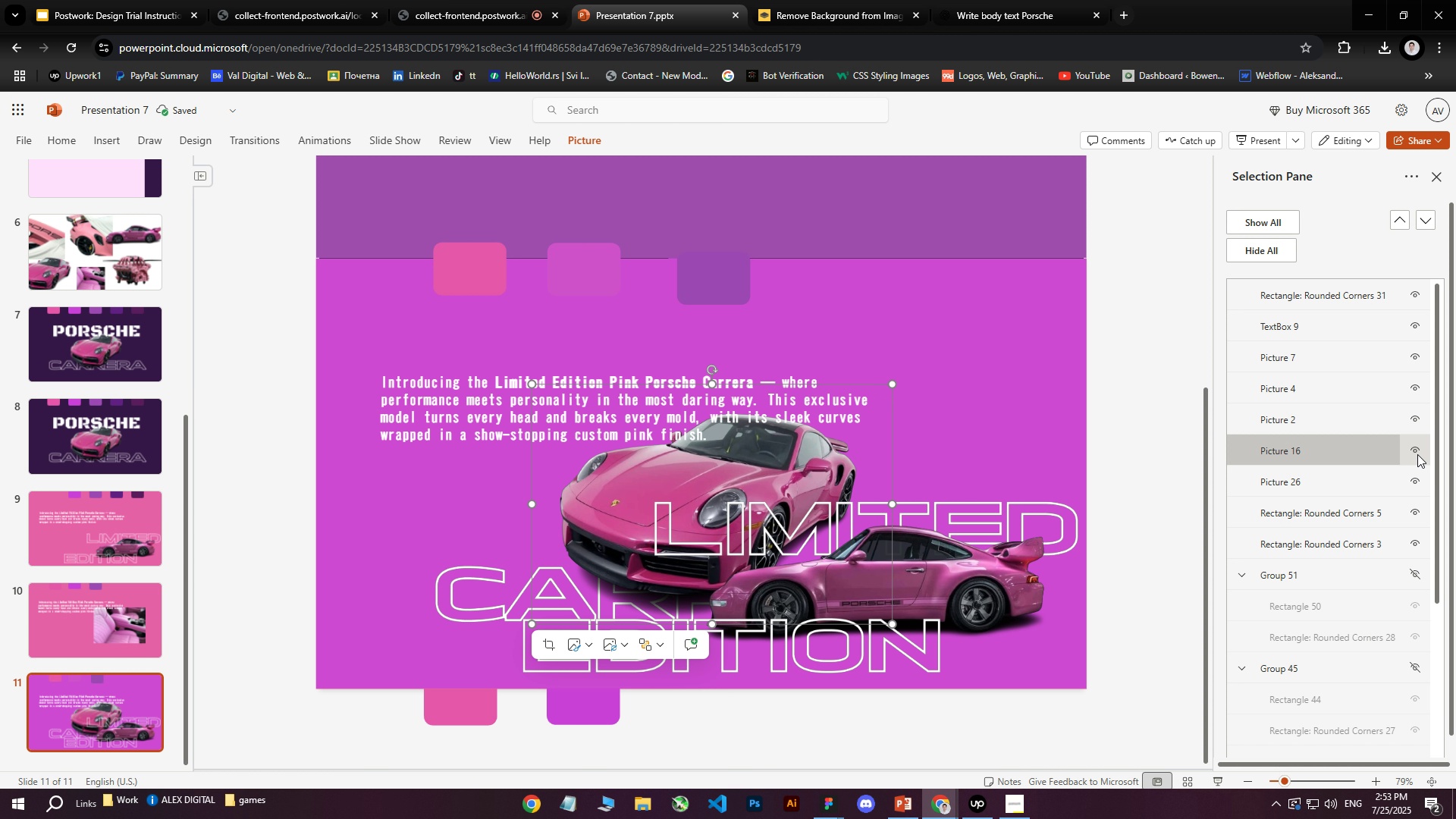 
left_click([1418, 454])
 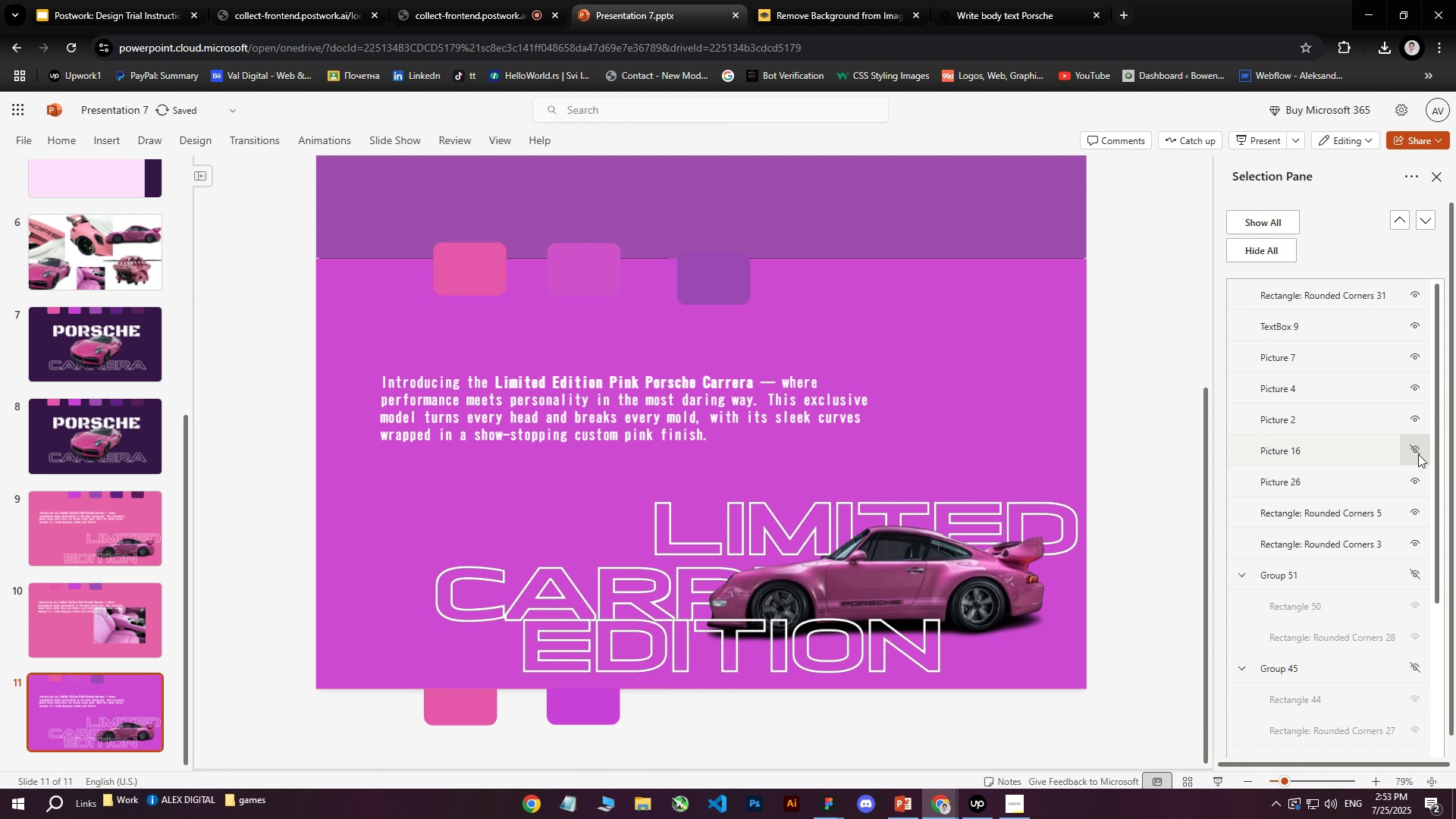 
left_click([1418, 454])
 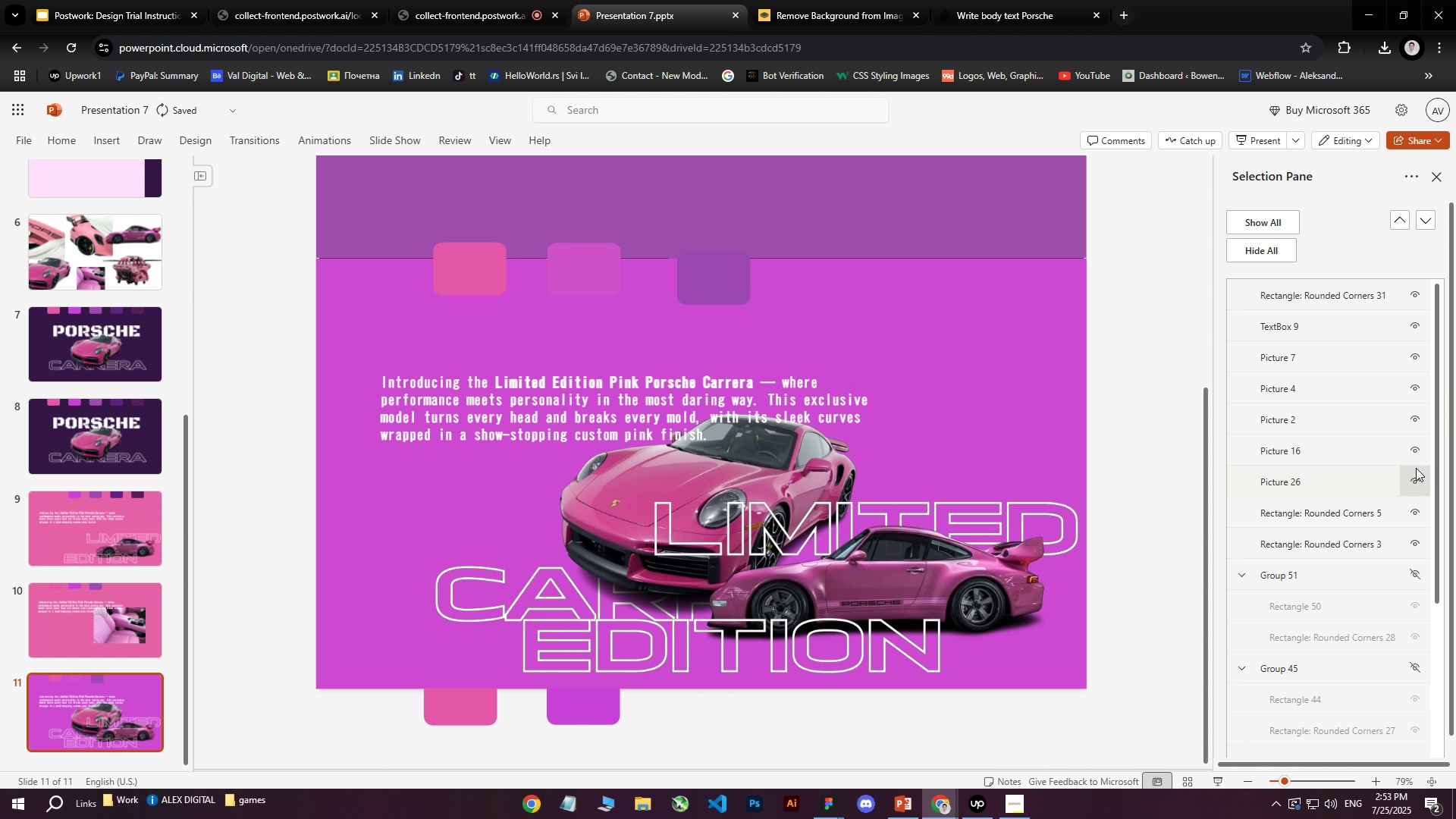 
left_click([1416, 480])
 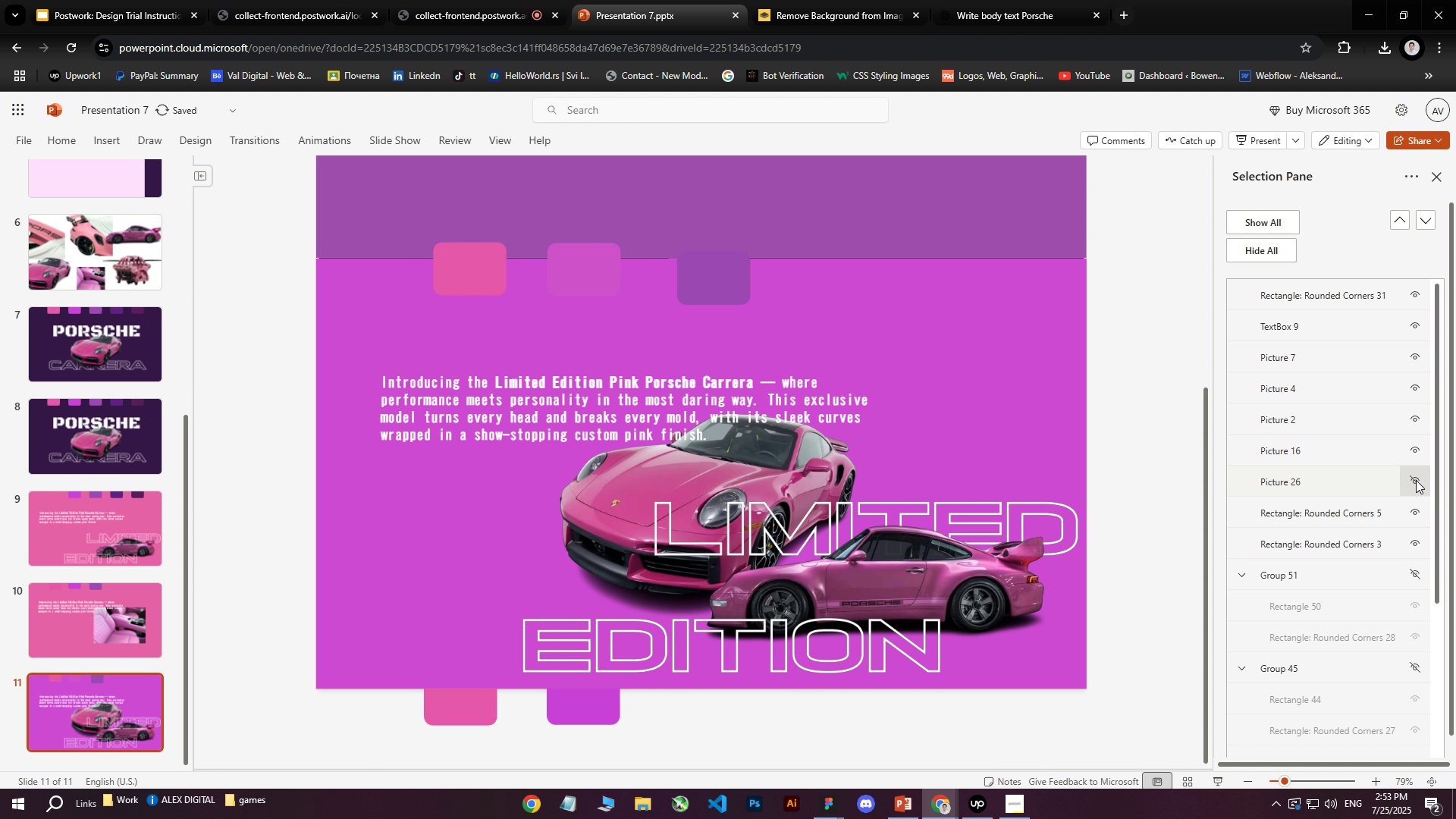 
left_click([1416, 480])
 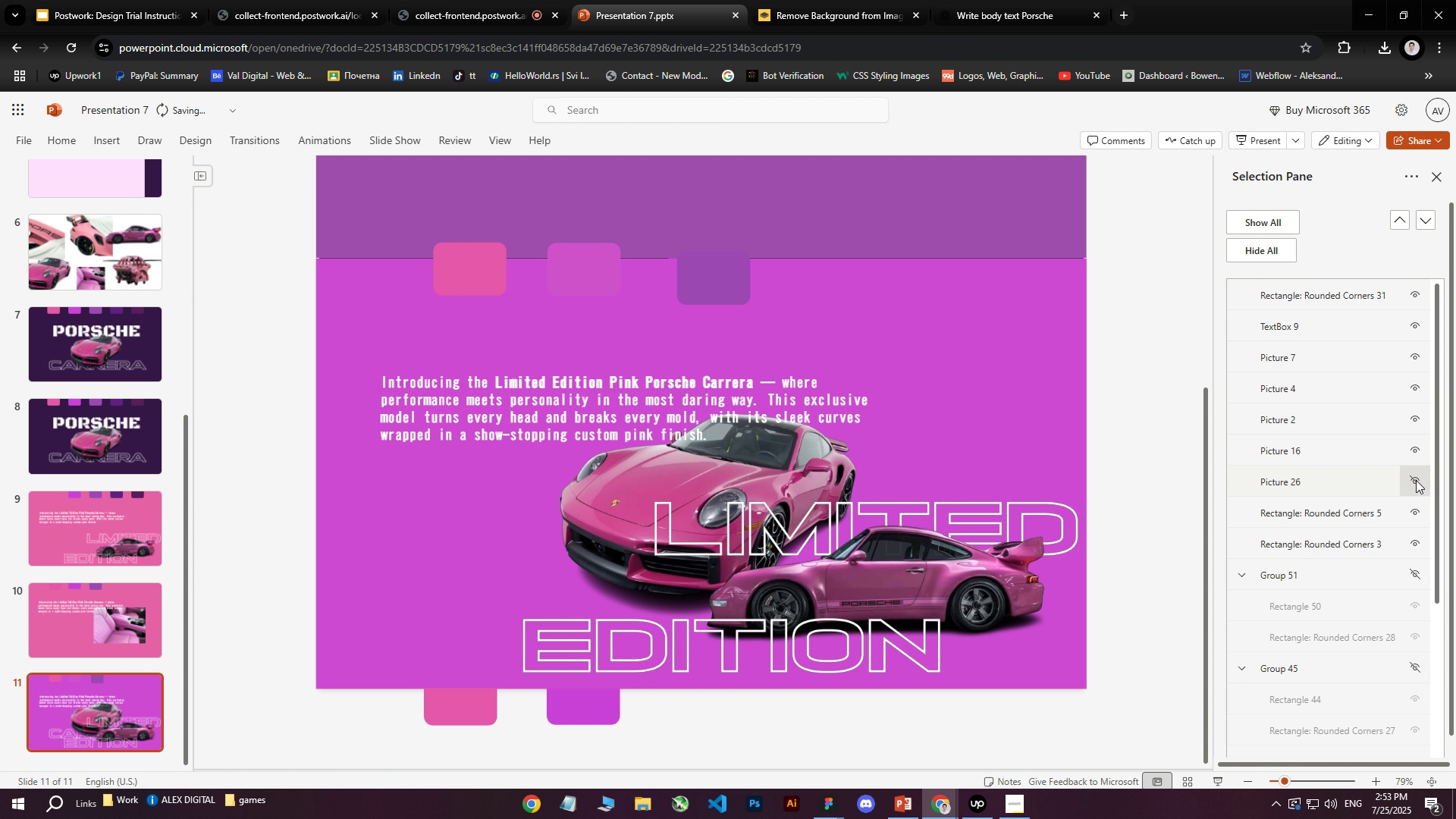 
double_click([1416, 480])
 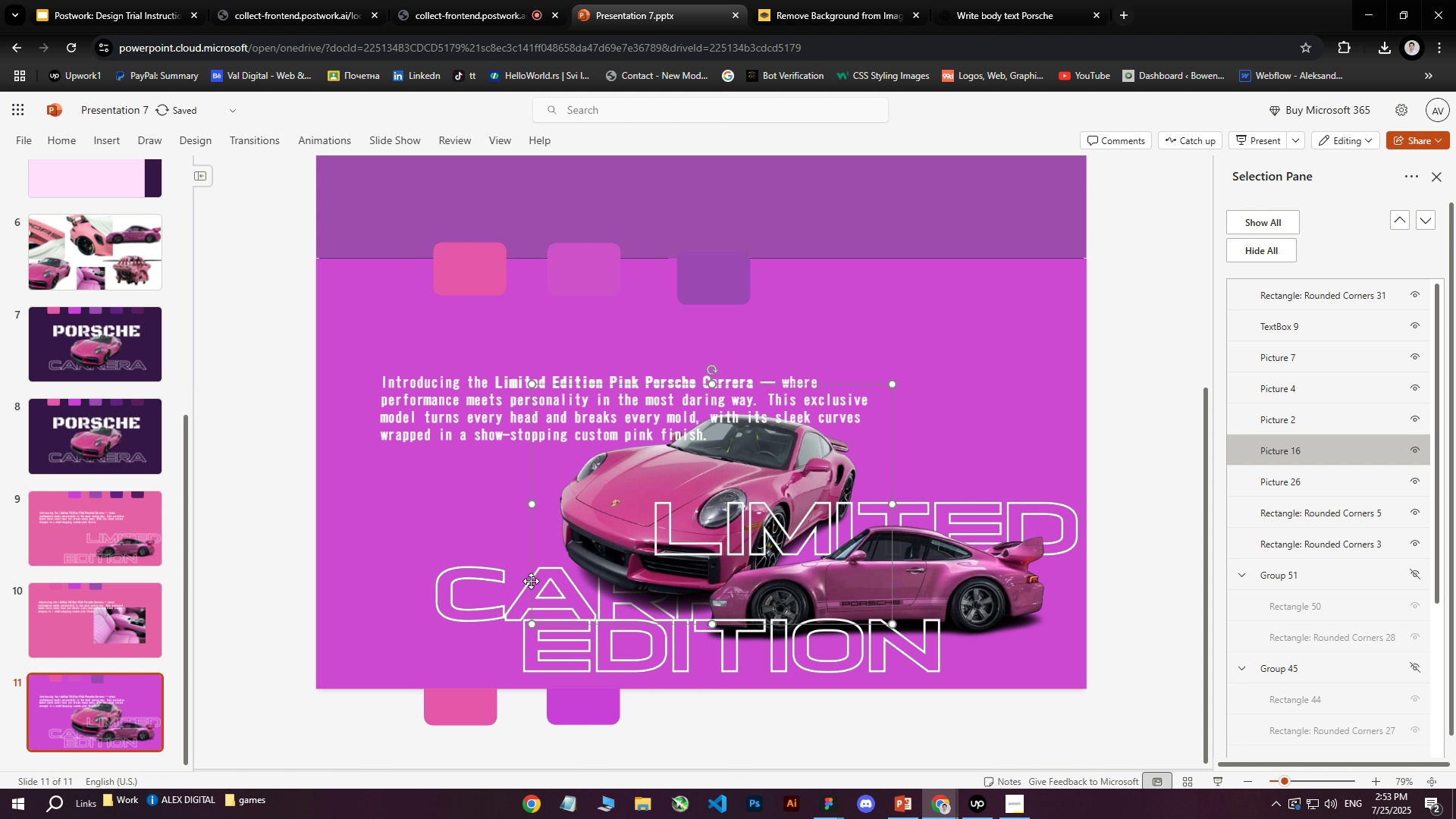 
double_click([484, 580])
 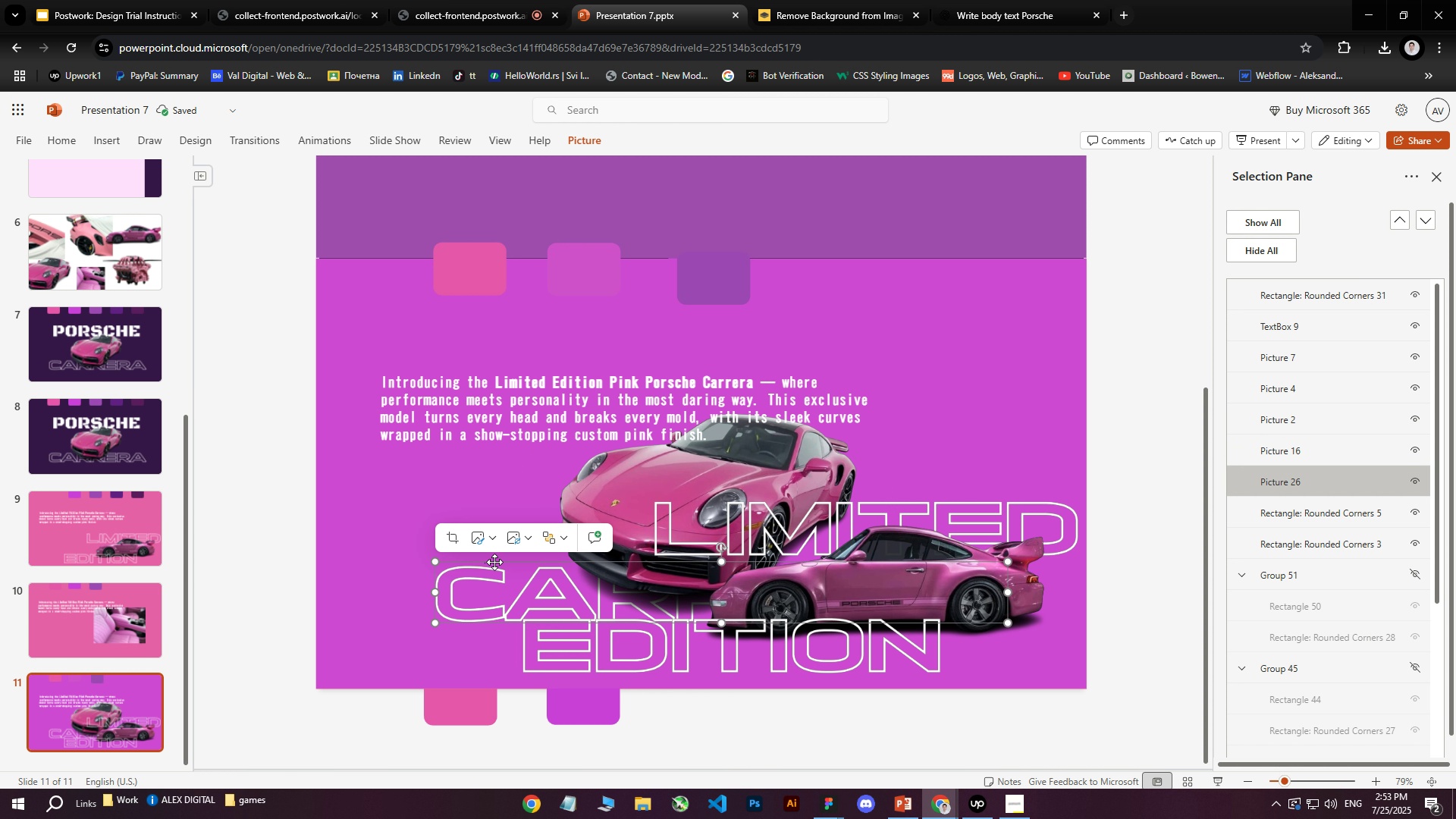 
double_click([494, 561])
 